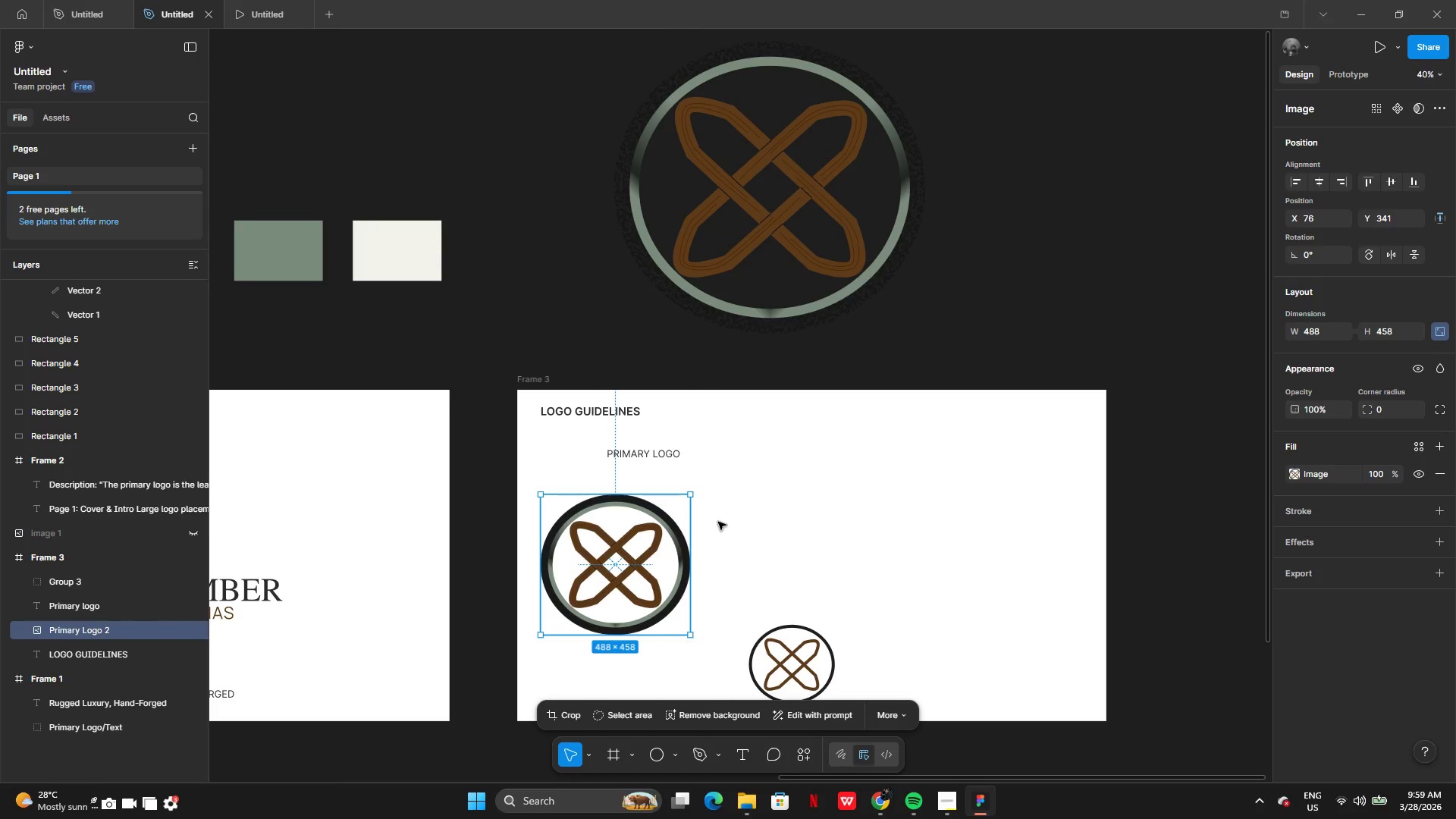 
left_click([718, 522])
 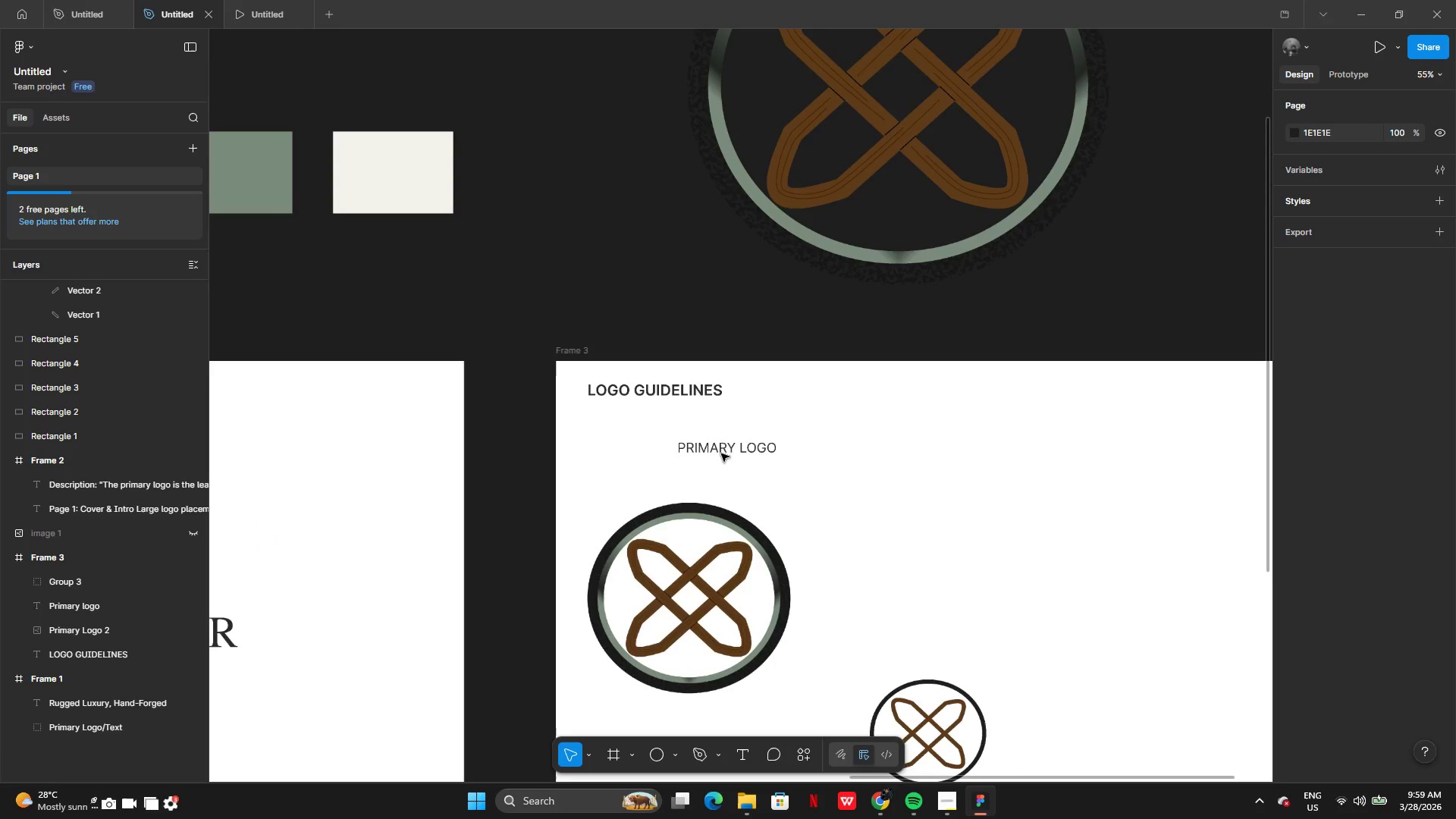 
left_click([721, 442])
 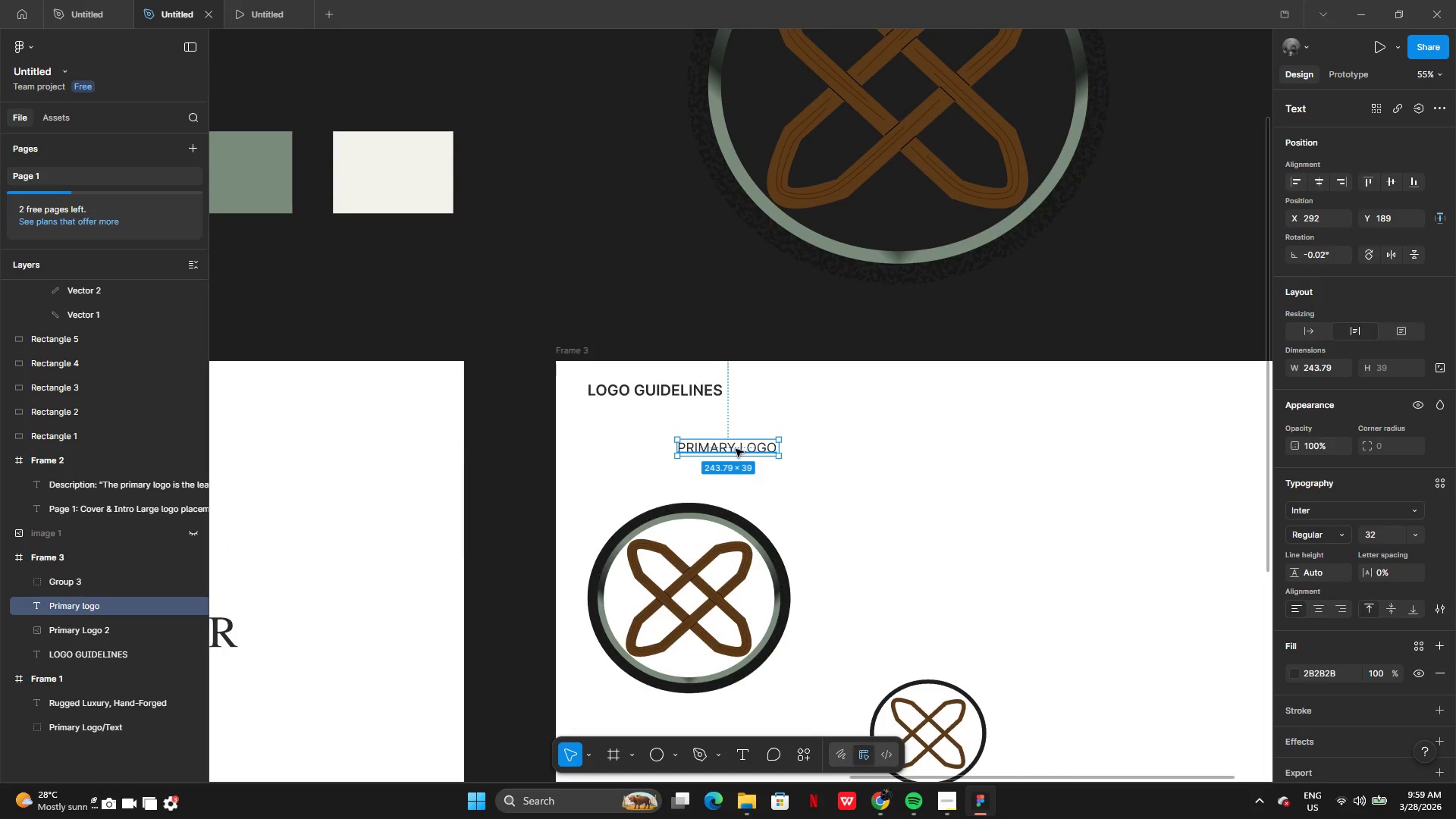 
left_click_drag(start_coordinate=[736, 449], to_coordinate=[700, 726])
 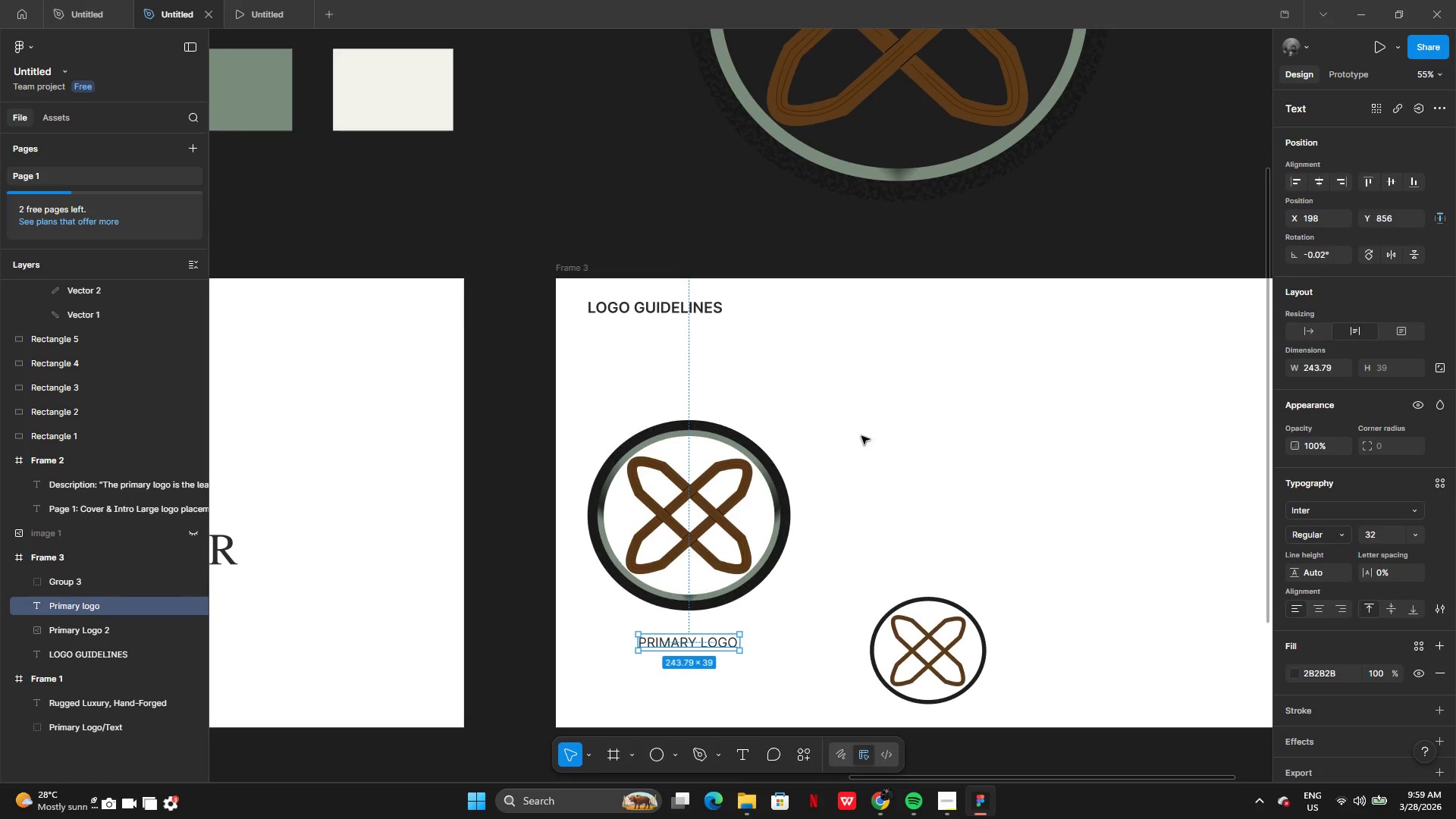 
left_click([863, 434])
 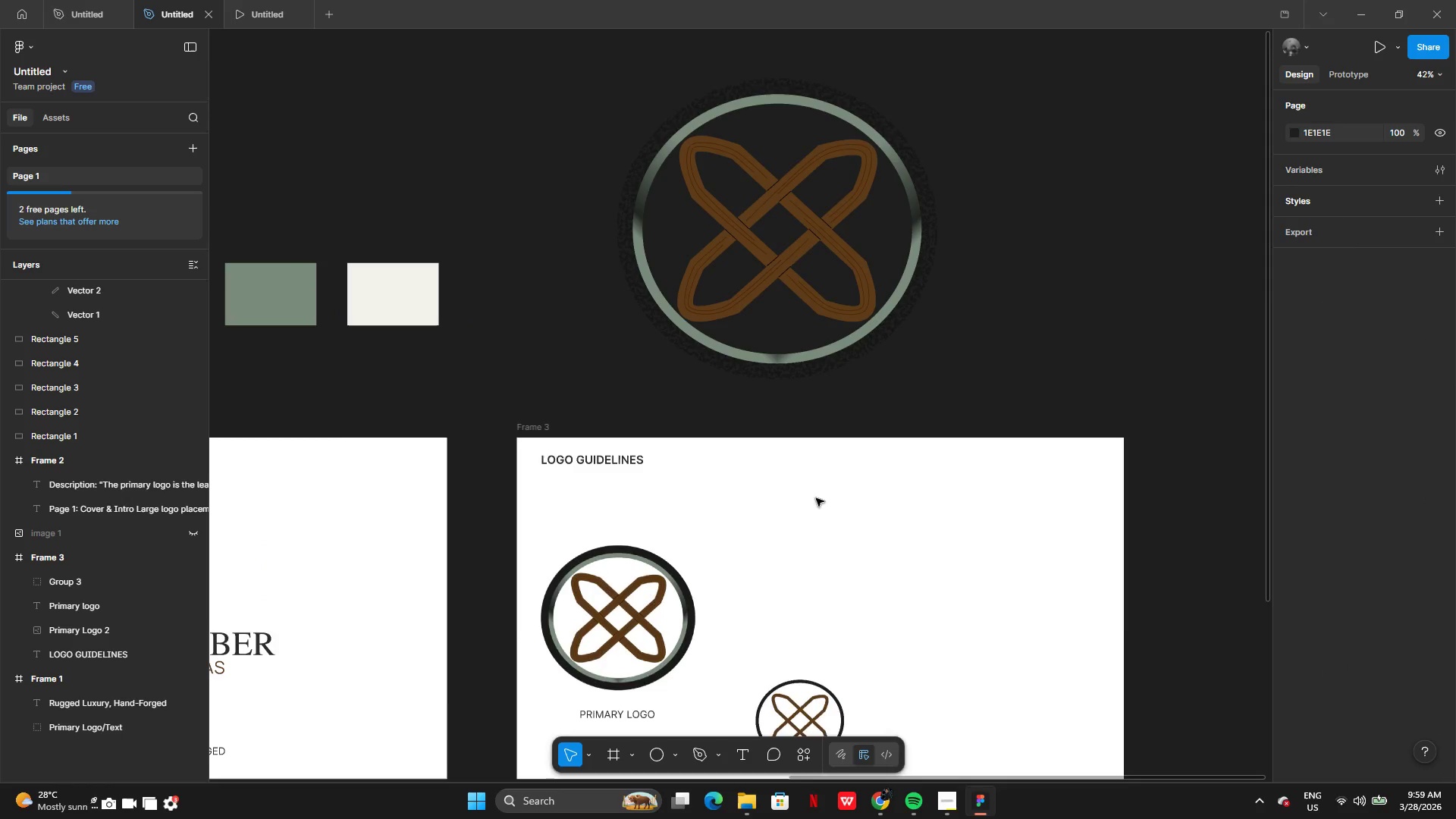 
left_click_drag(start_coordinate=[812, 630], to_coordinate=[808, 446])
 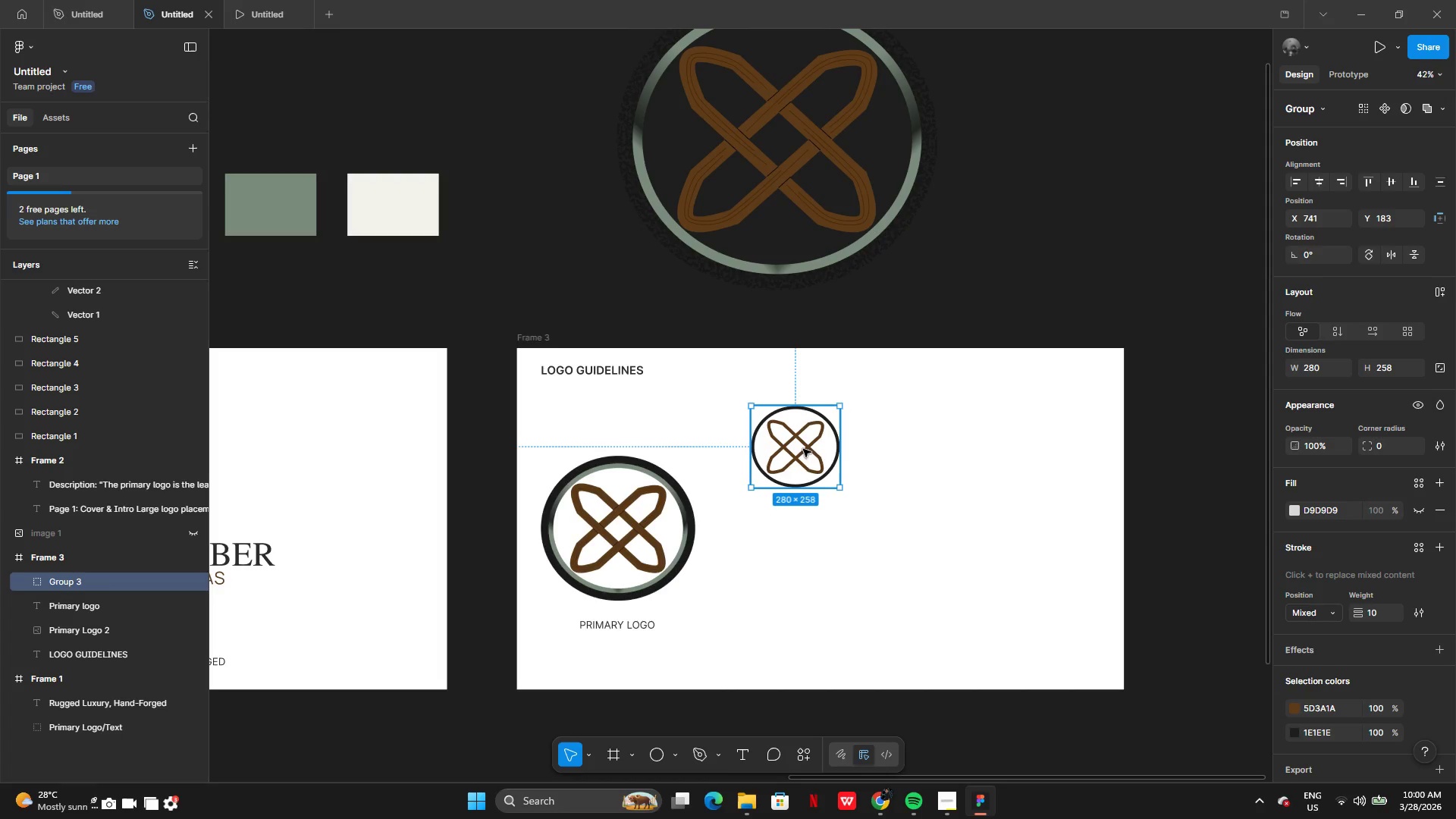 
hold_key(key=AltLeft, duration=0.31)
left_click_drag(start_coordinate=[801, 448], to_coordinate=[809, 539])
 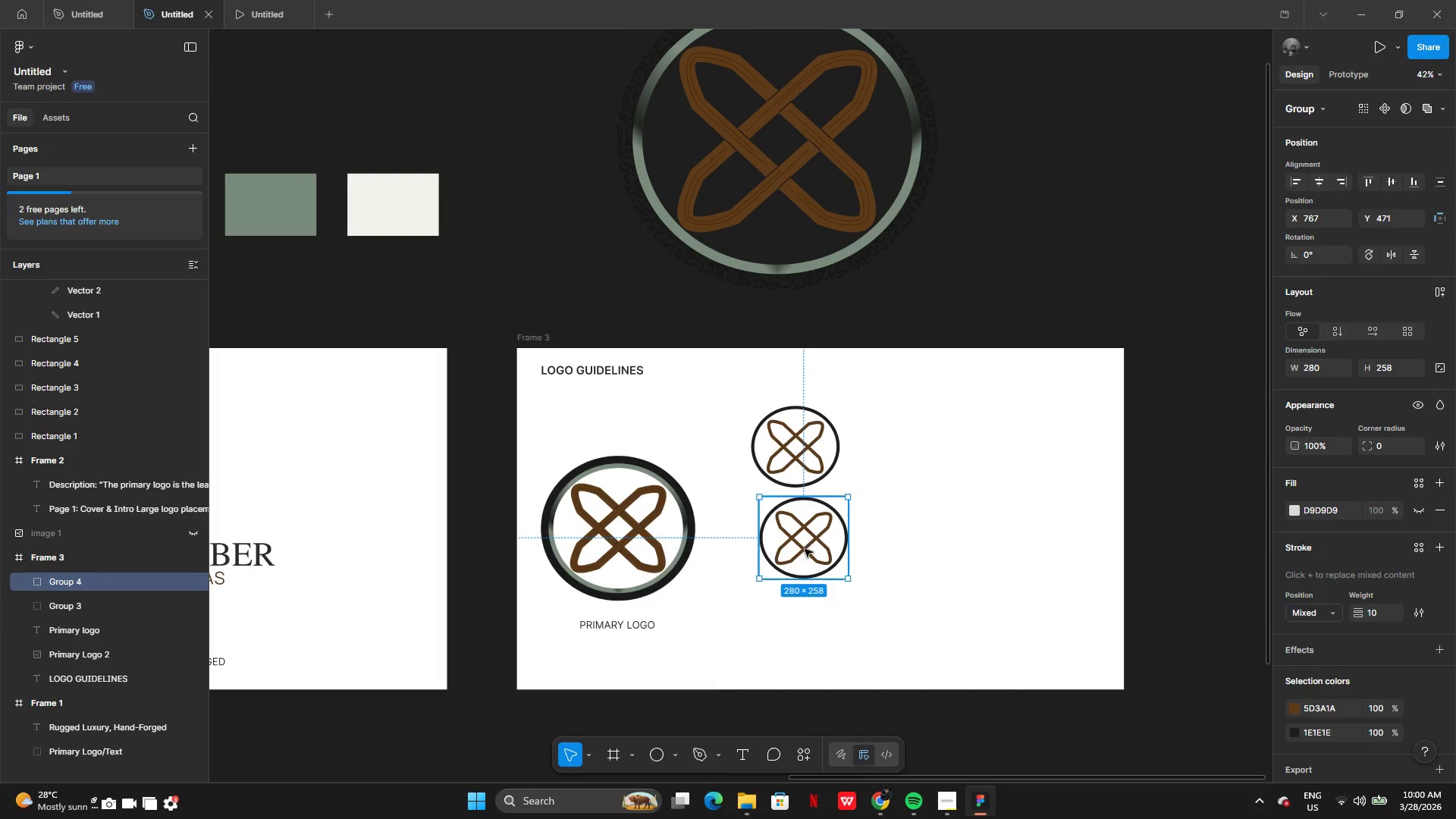 
left_click_drag(start_coordinate=[806, 549], to_coordinate=[798, 553])
 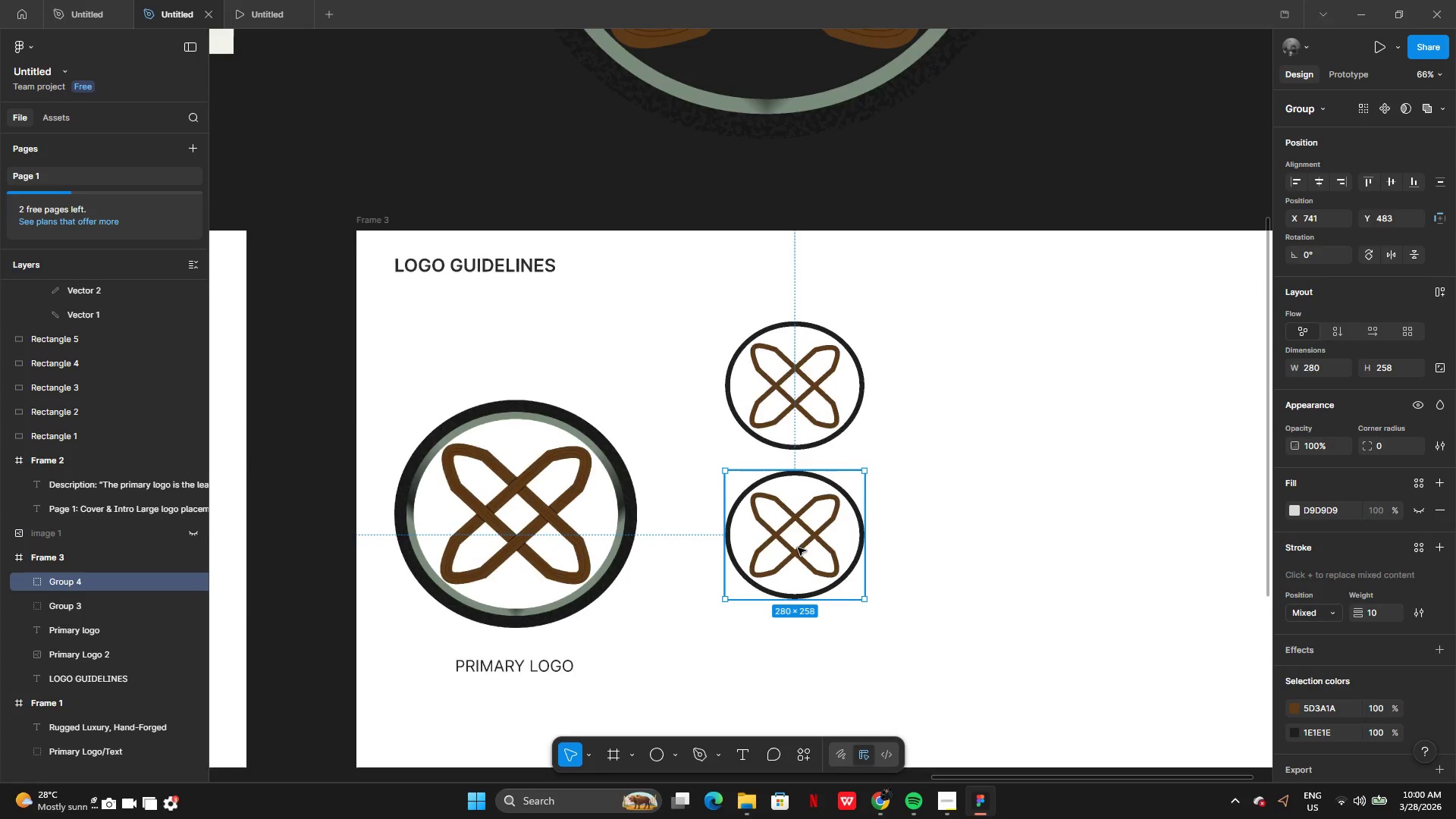 
double_click([798, 548])
 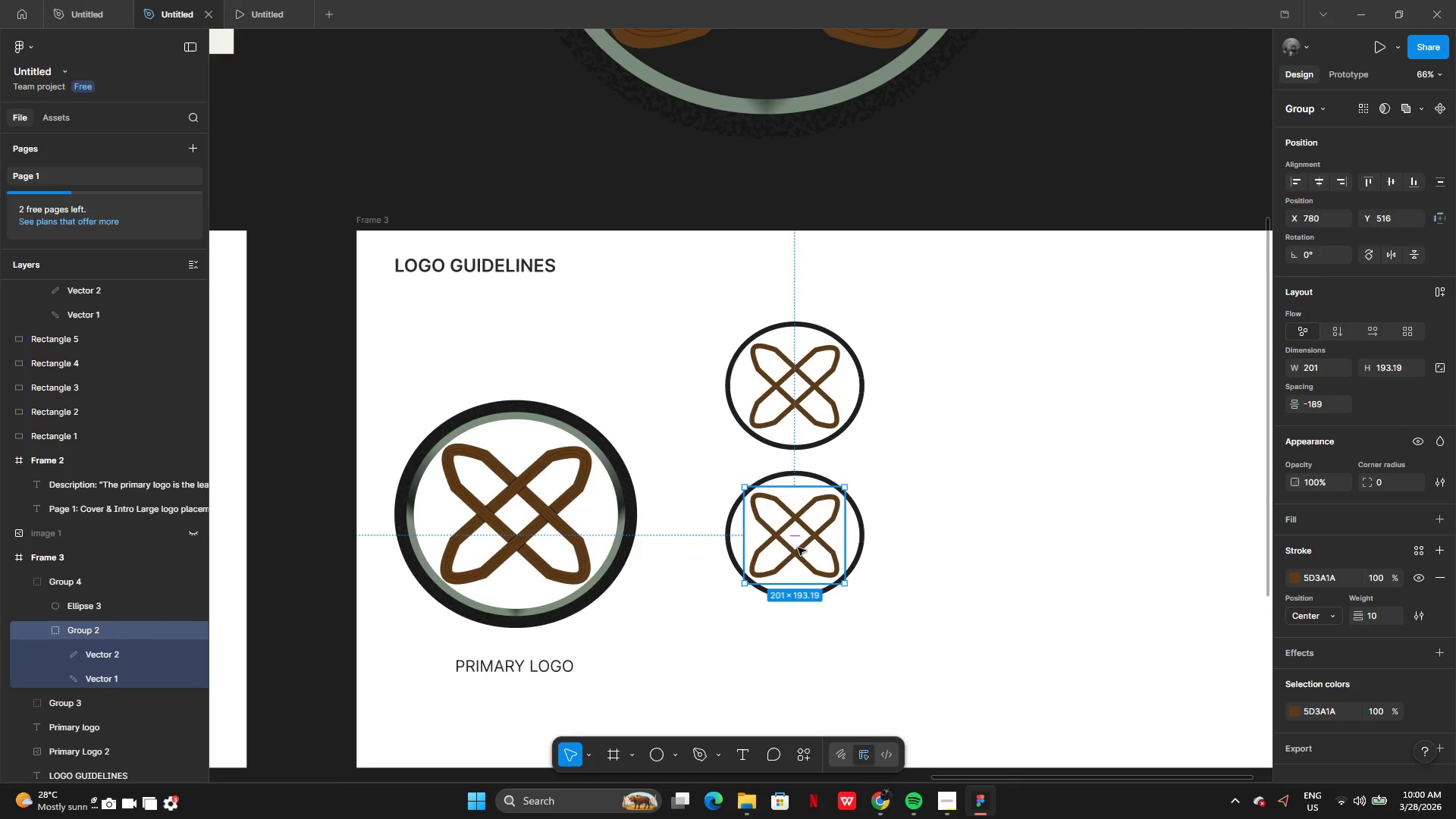 
left_click([797, 548])
 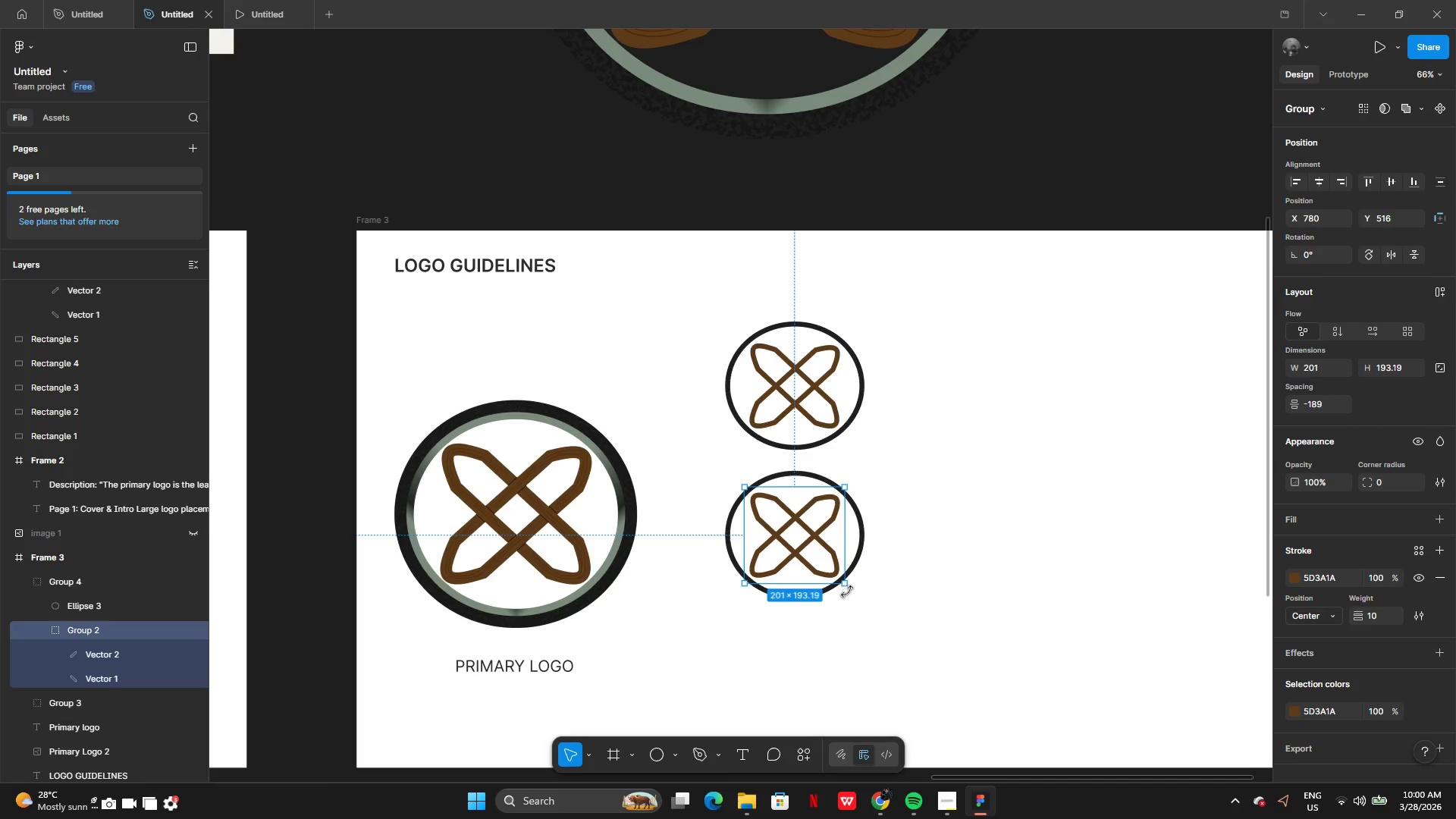 
left_click_drag(start_coordinate=[847, 592], to_coordinate=[839, 532])
 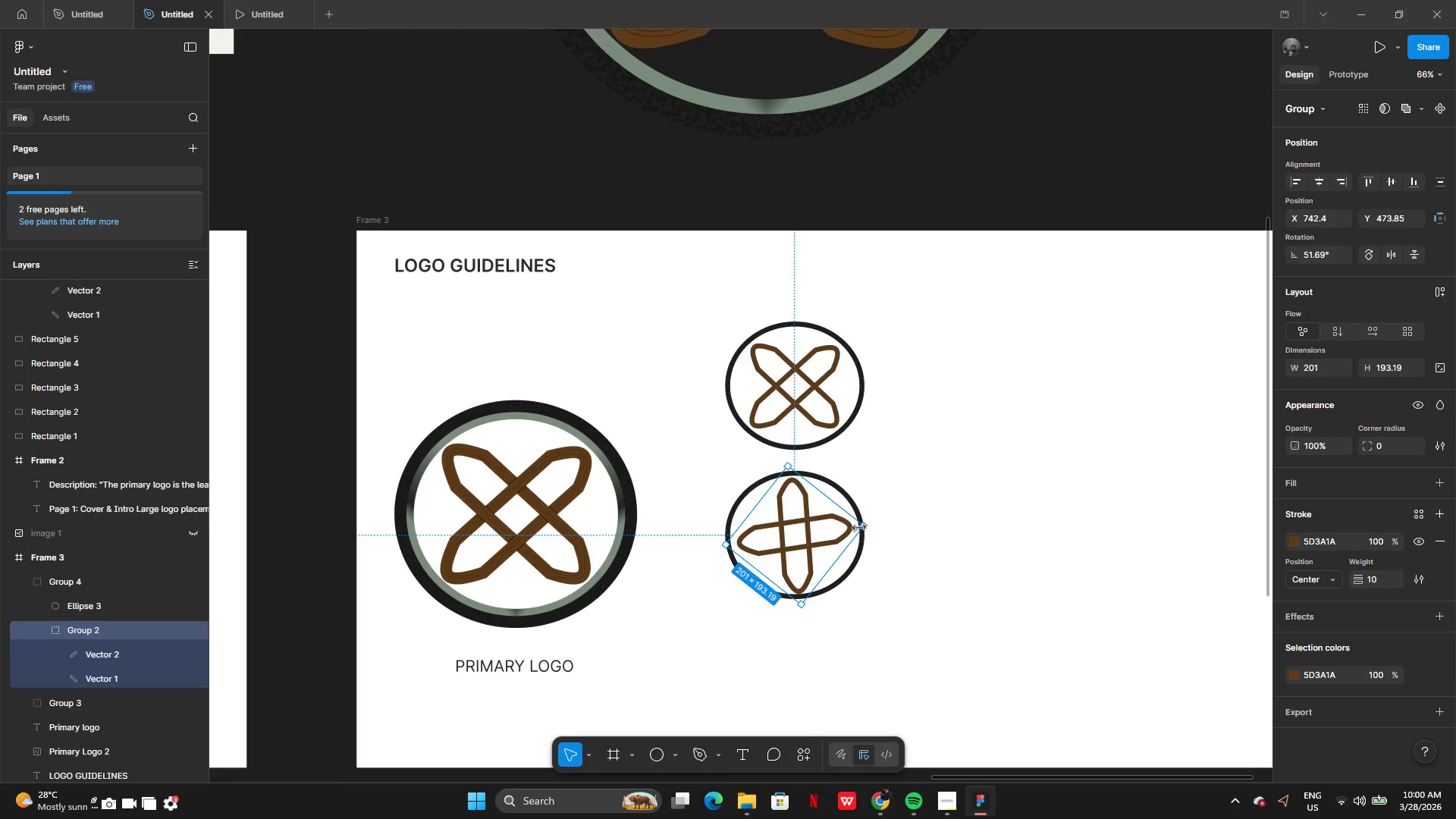 
left_click_drag(start_coordinate=[861, 528], to_coordinate=[908, 517])
 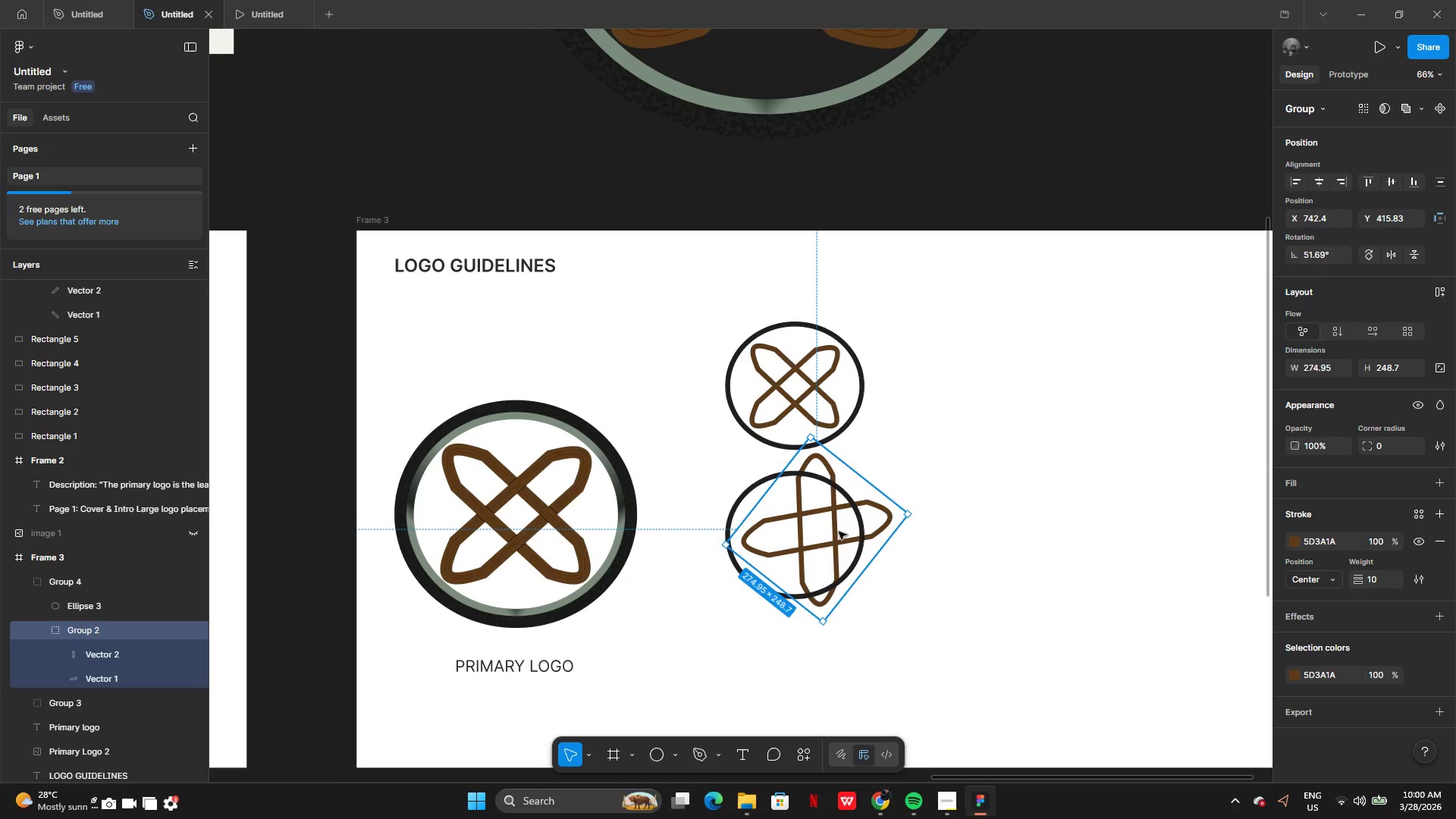 
left_click_drag(start_coordinate=[839, 532], to_coordinate=[814, 534])
 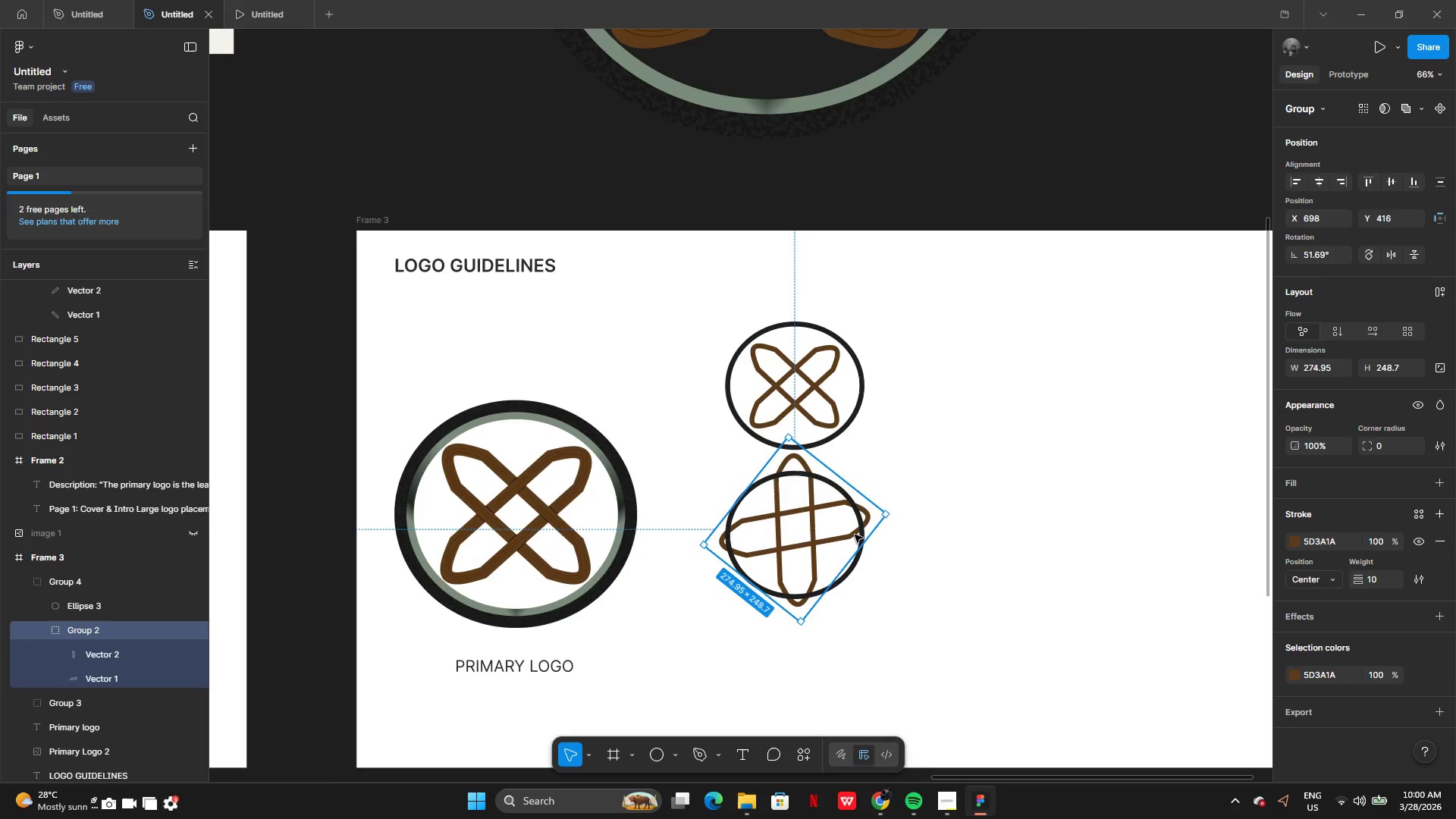 
key(Control+Z)
 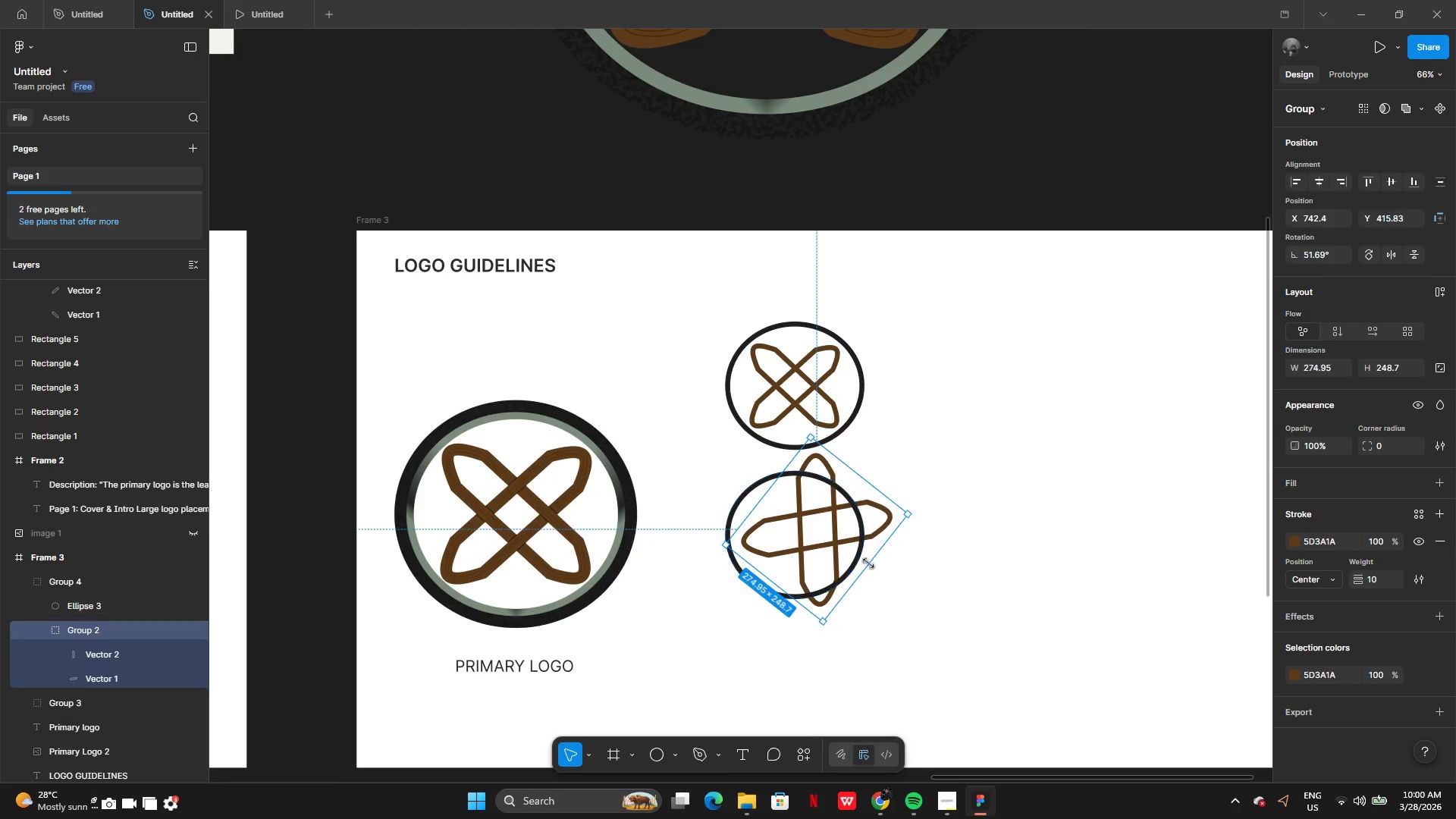 
key(Control+Z)
 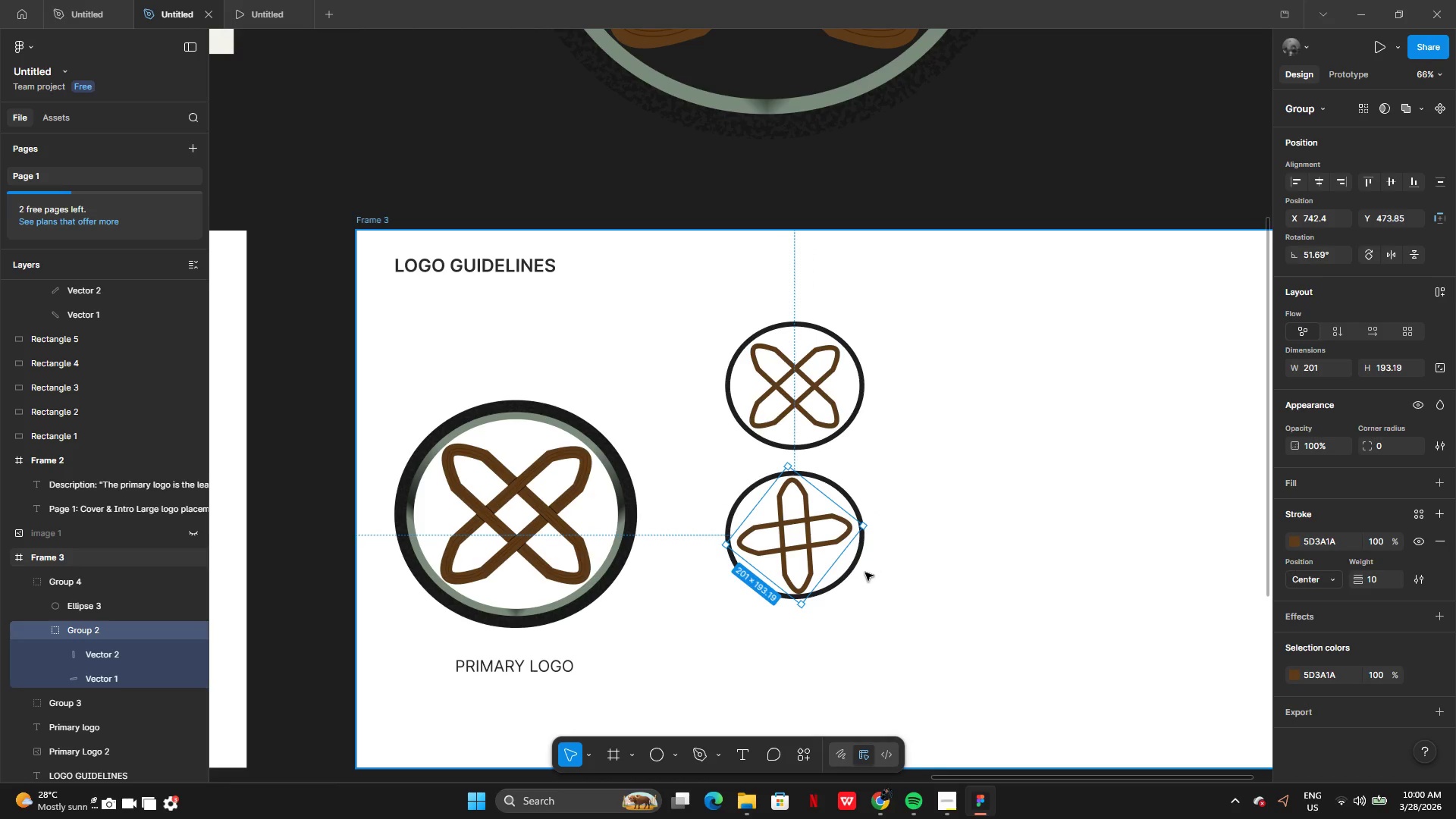 
left_click([865, 573])
 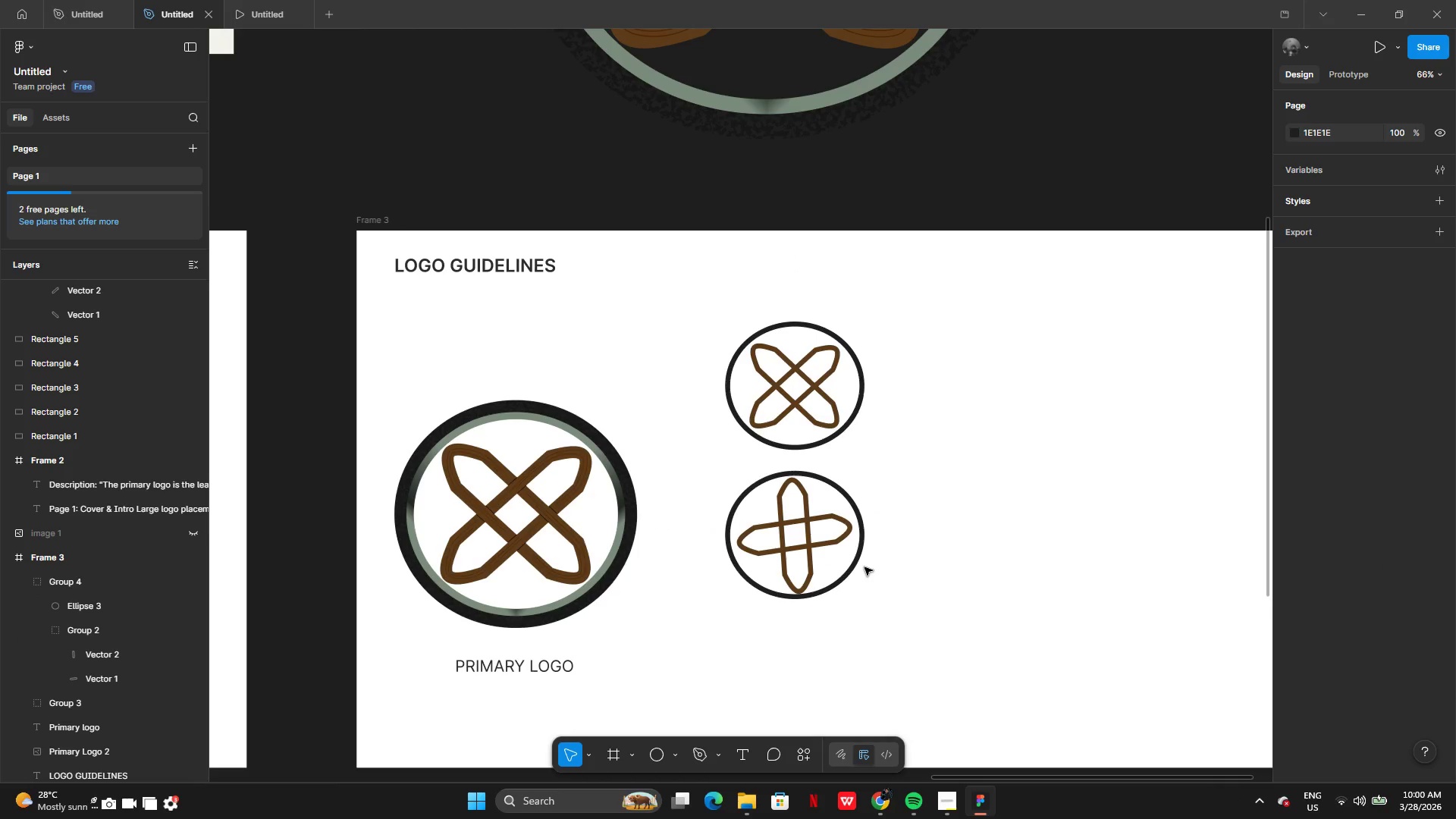 
key(Control+ControlLeft)
 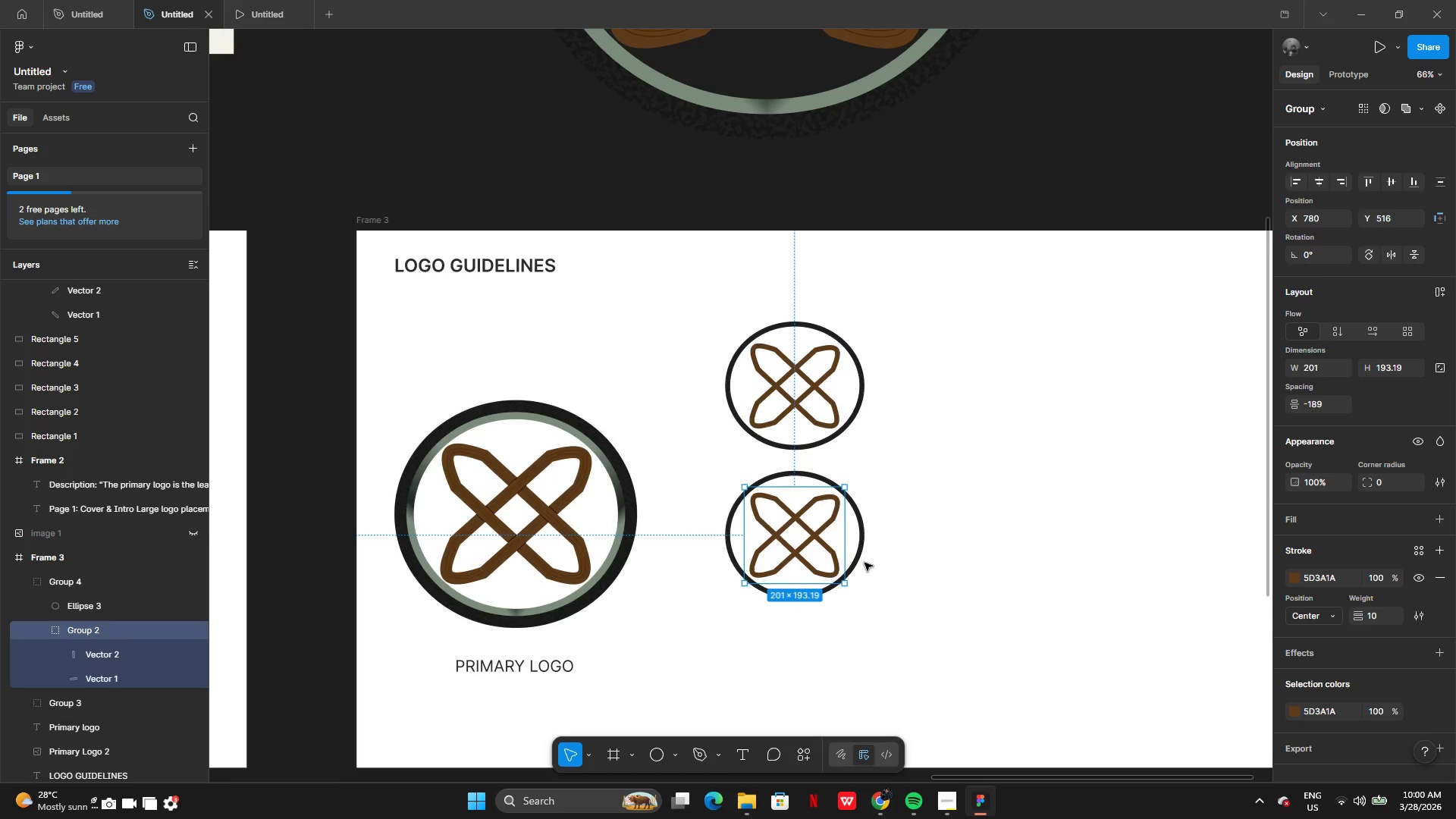 
key(Control+Z)
 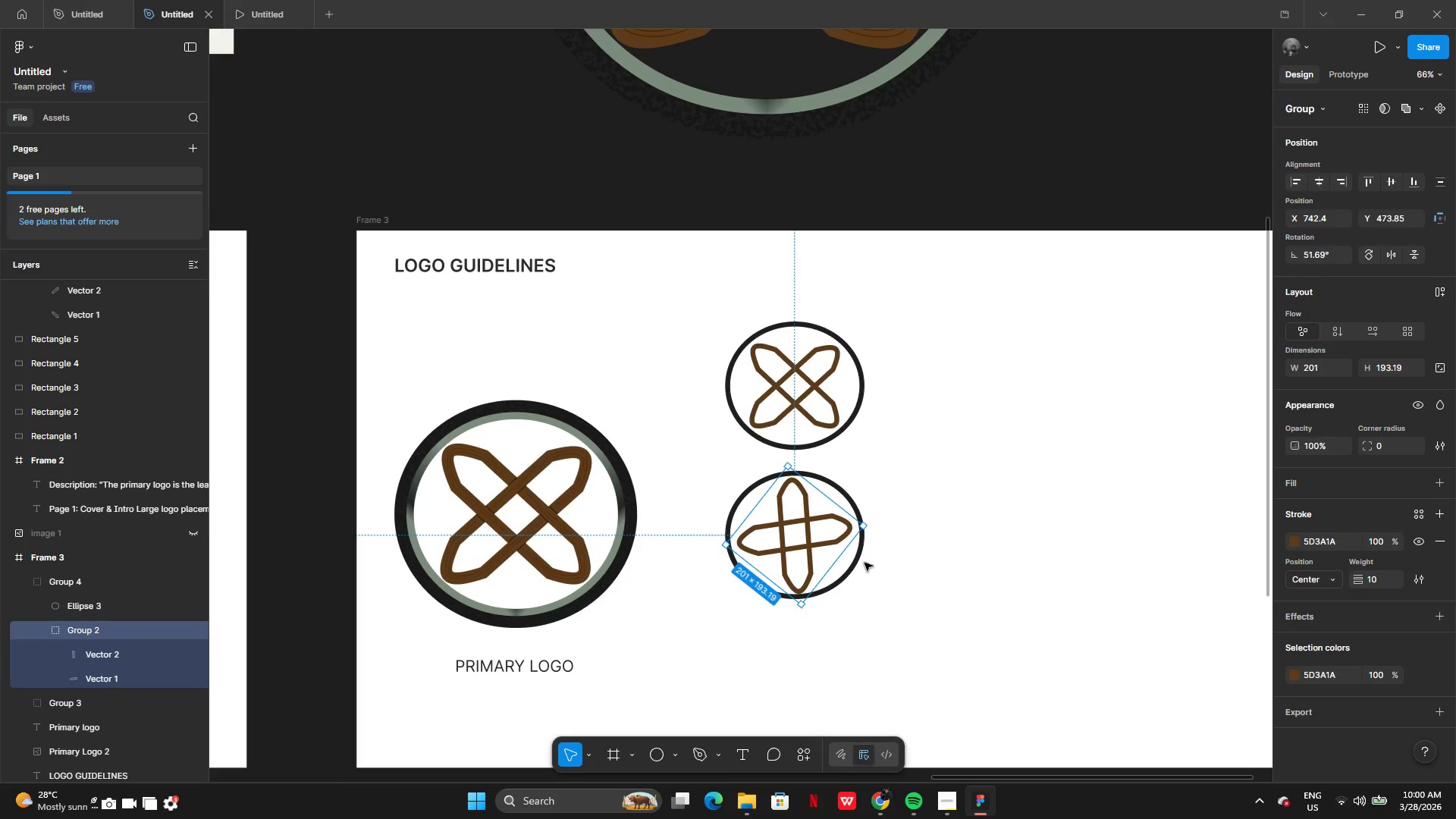 
key(Control+ControlLeft)
 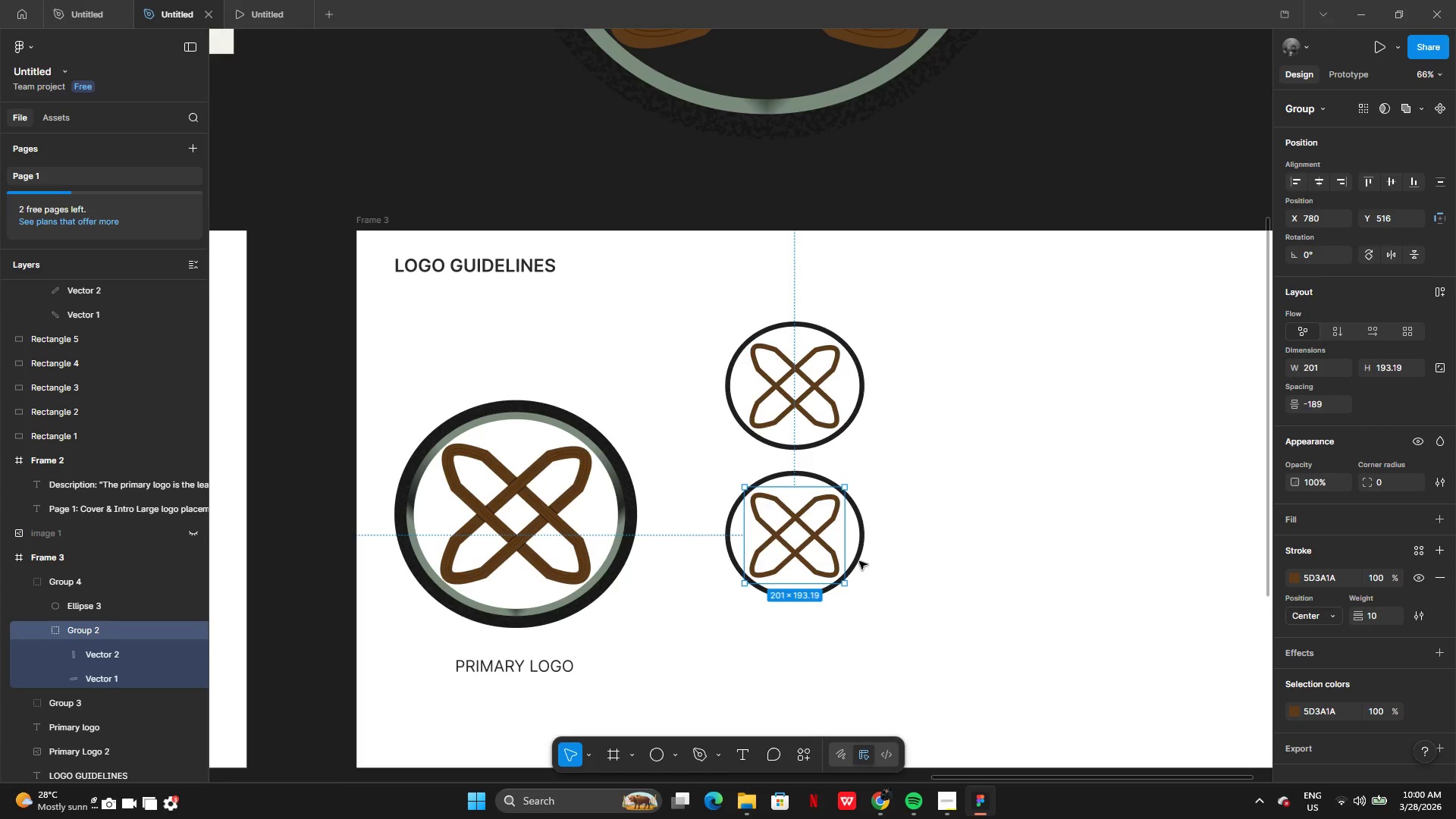 
key(Control+Z)
 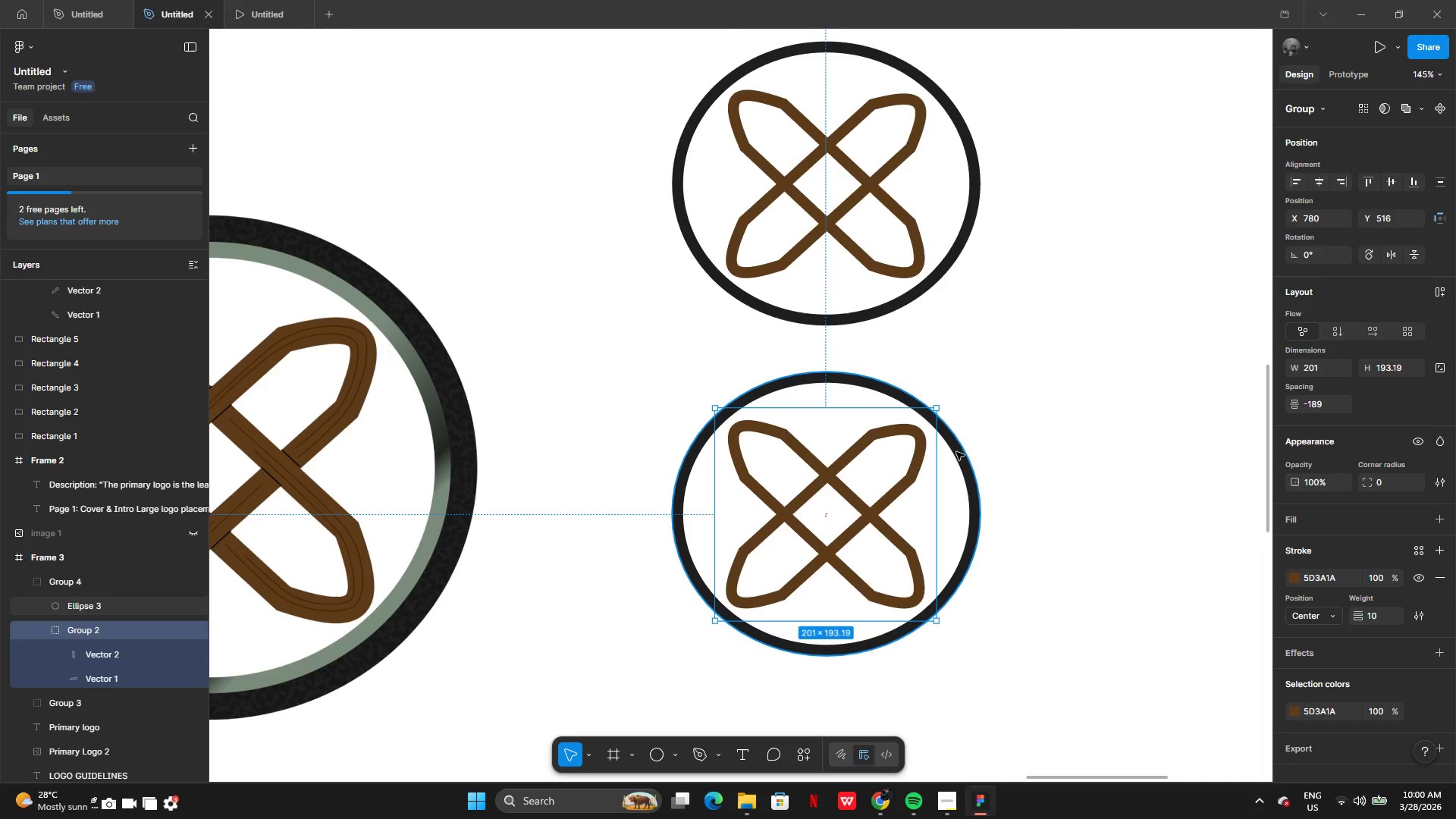 
right_click([834, 475])
 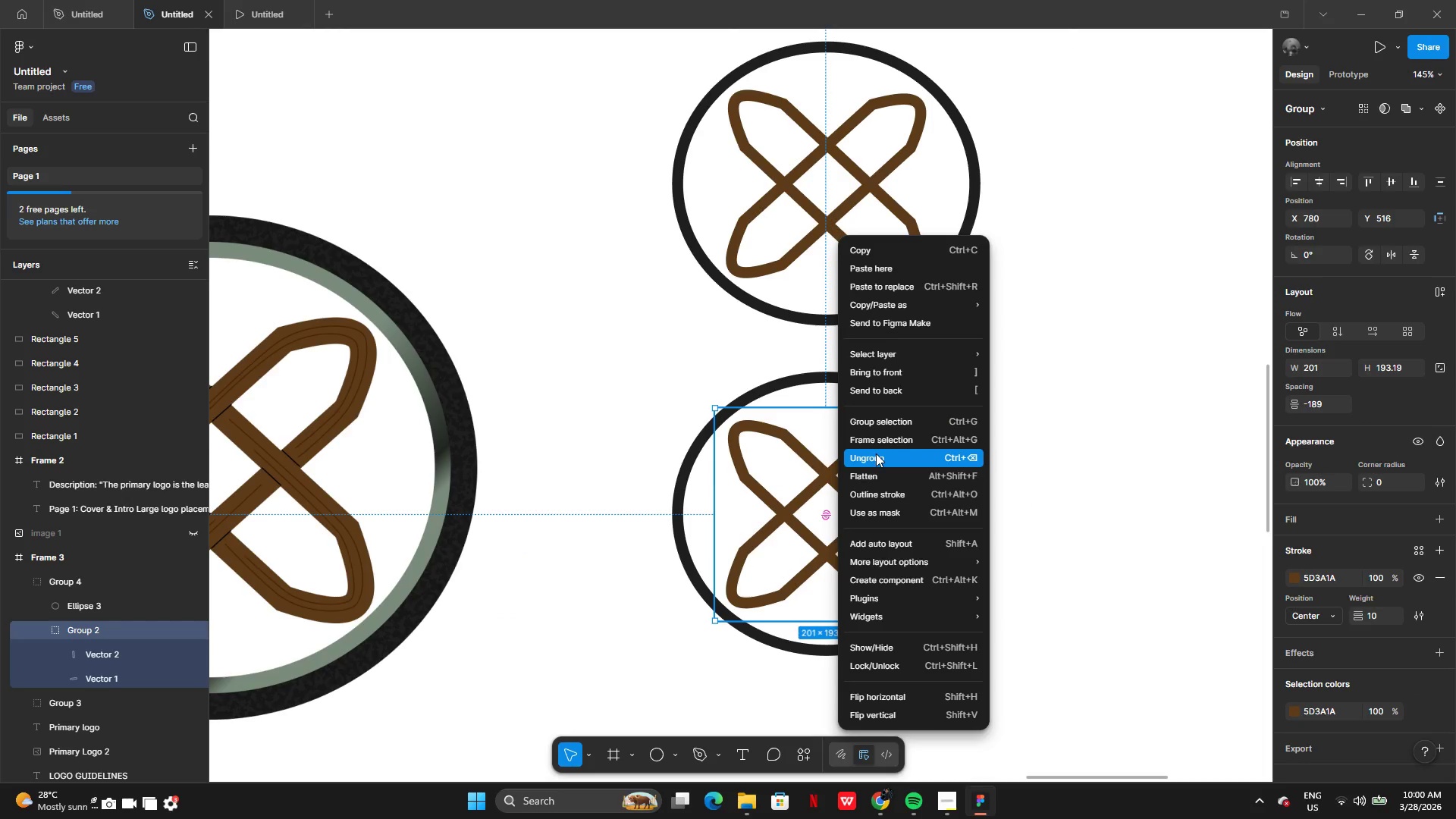 
left_click([877, 455])
 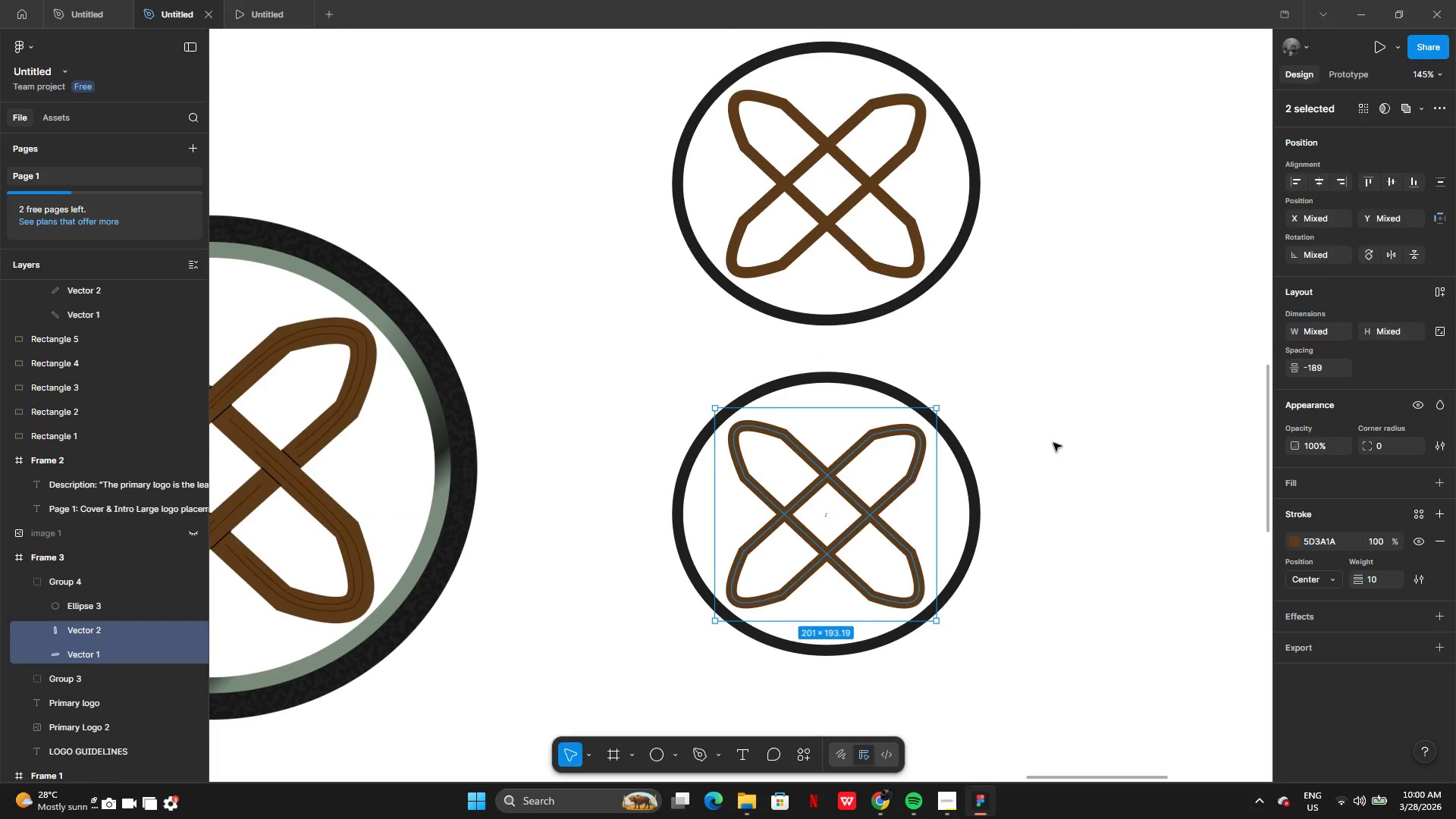 
left_click([1053, 443])
 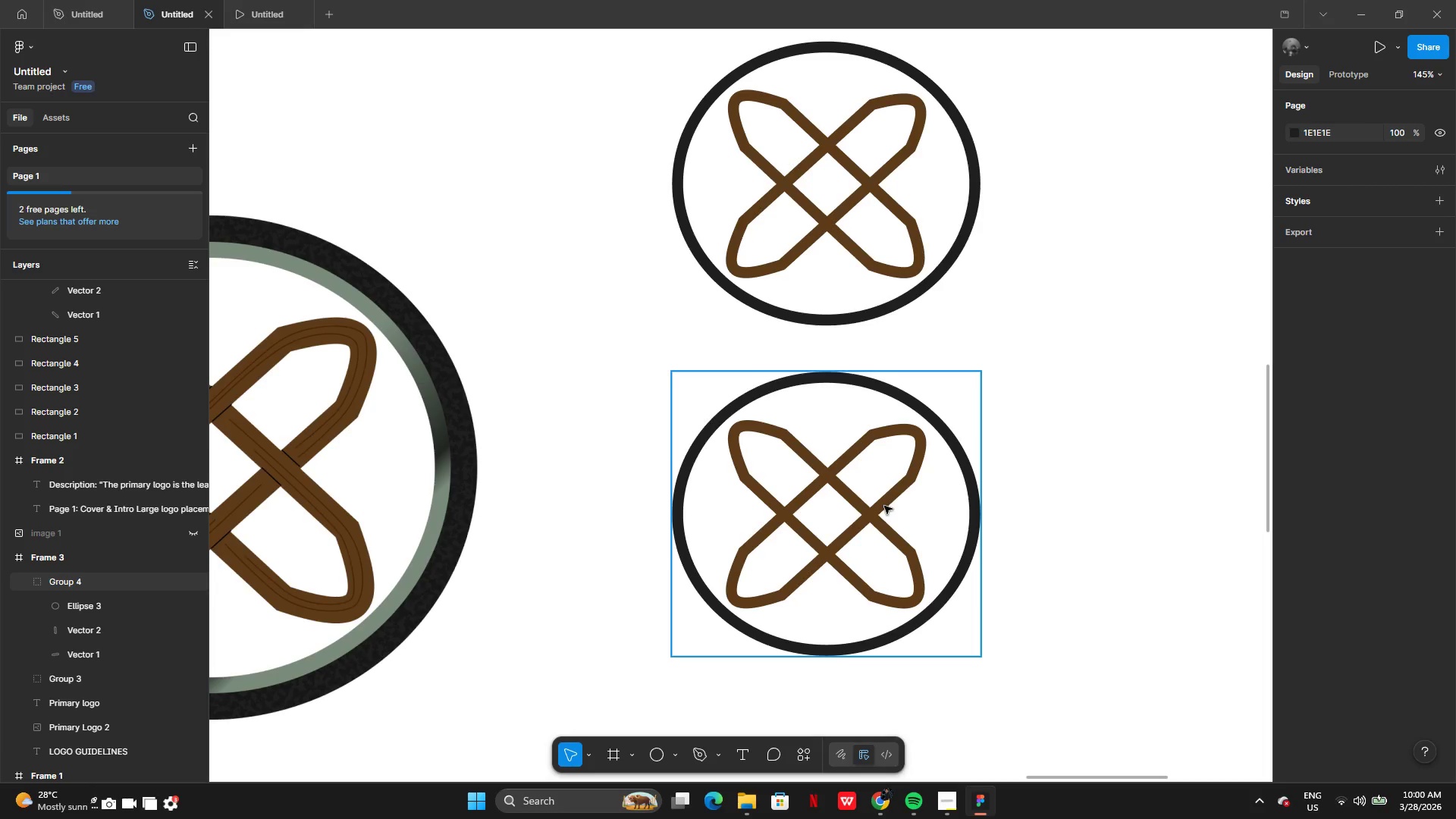 
wait(6.09)
 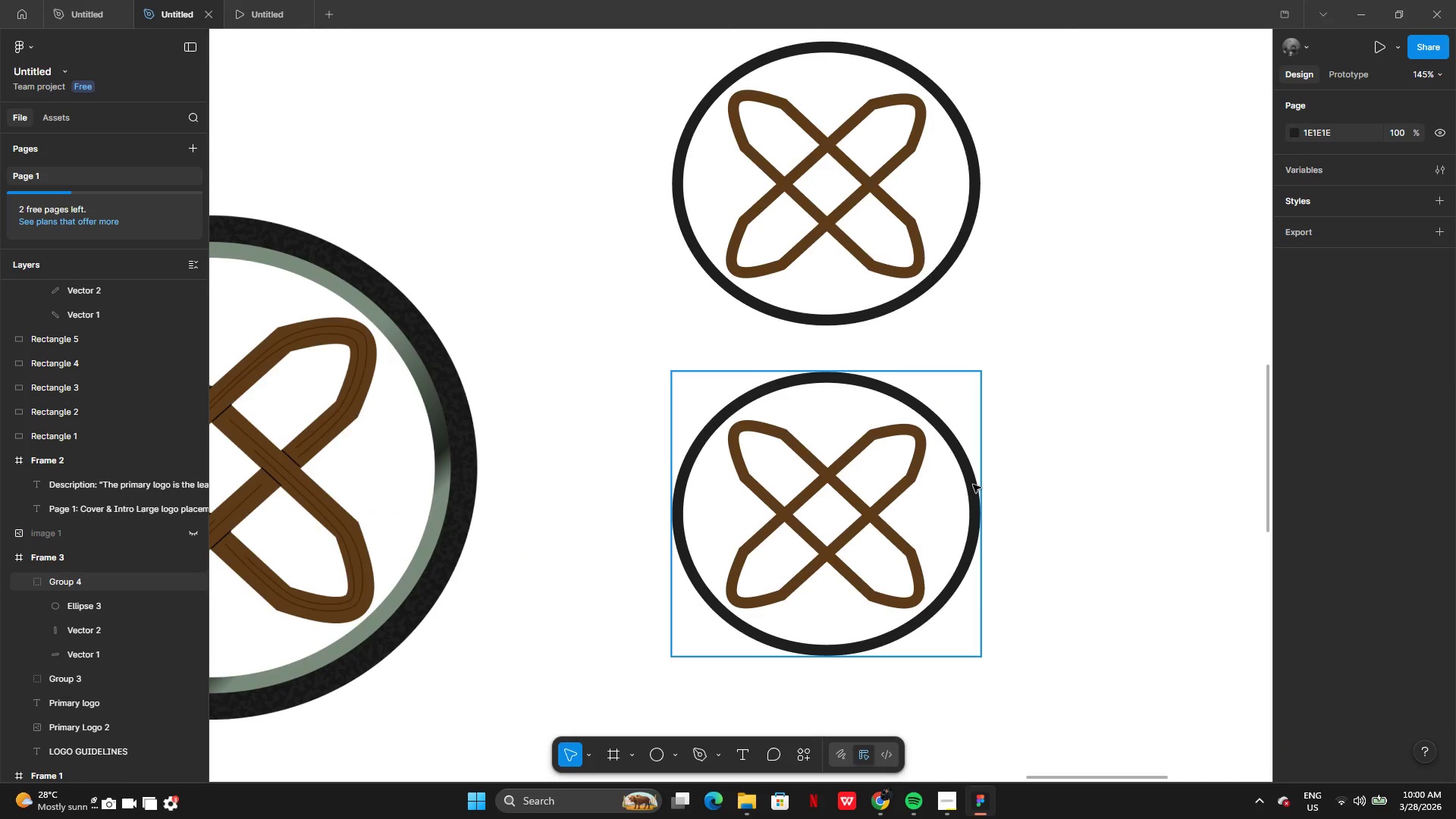 
key(Control+Z)
 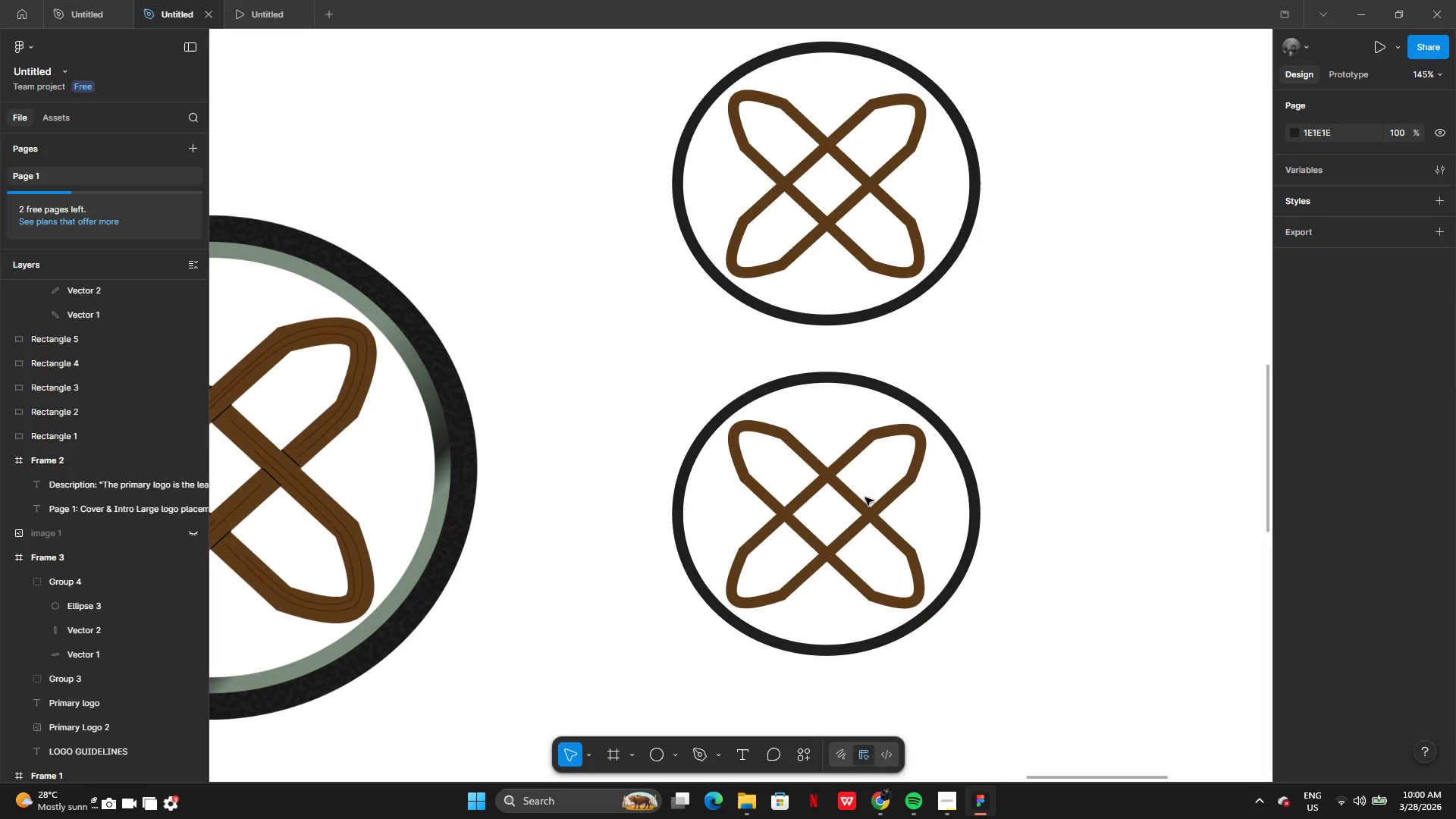 
right_click([865, 497])
 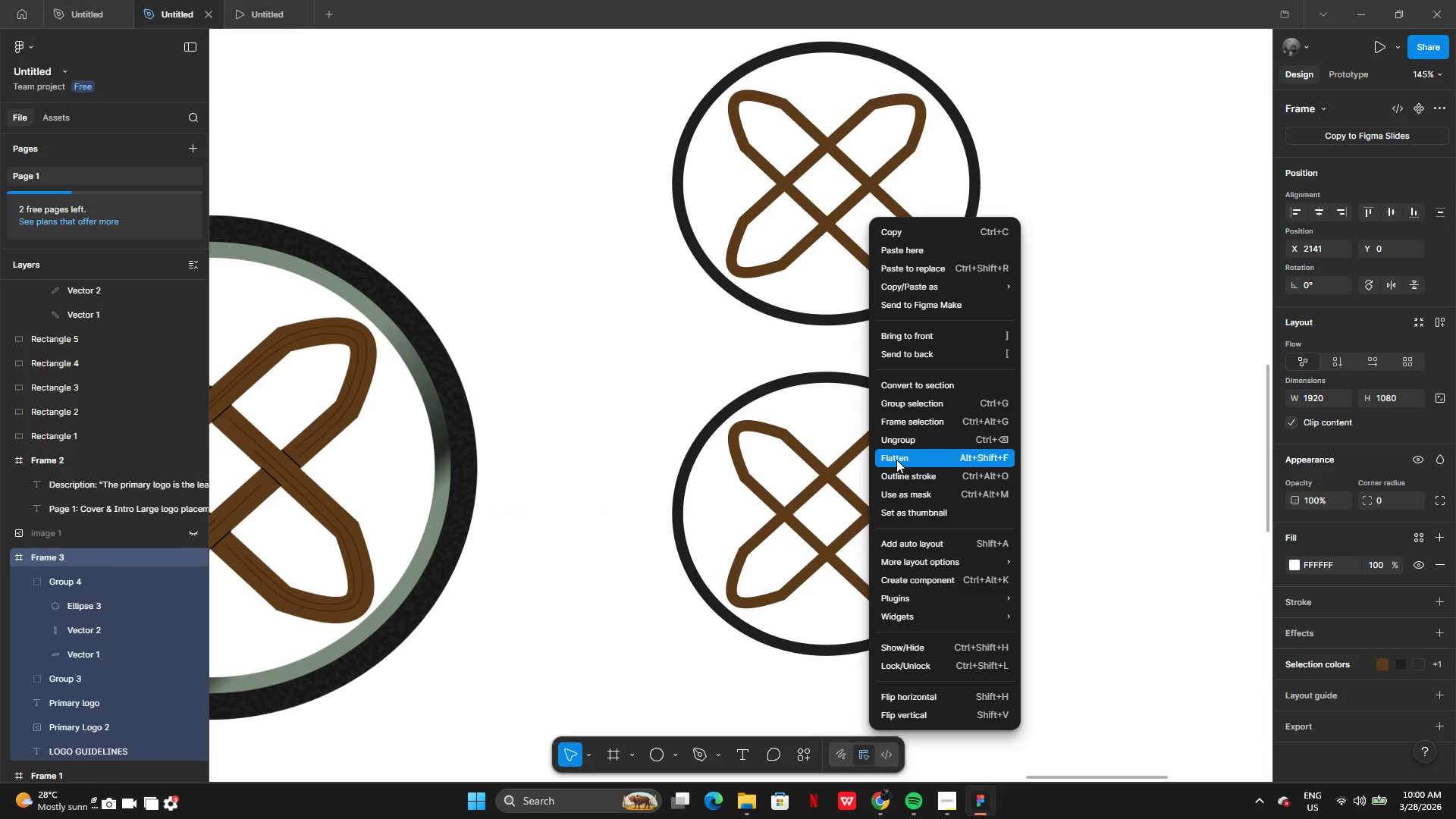 
left_click([896, 449])
 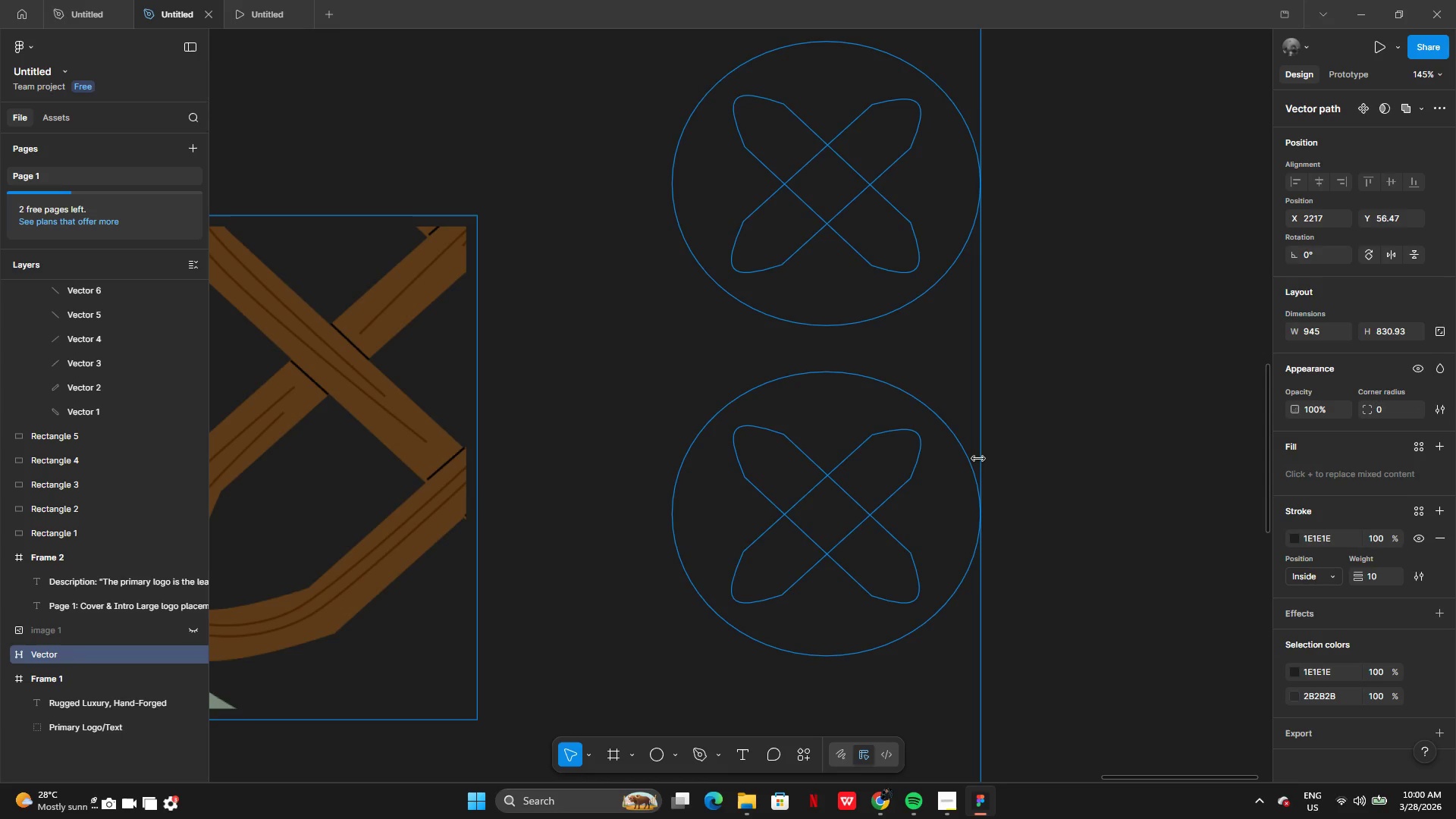 
key(Control+ControlLeft)
 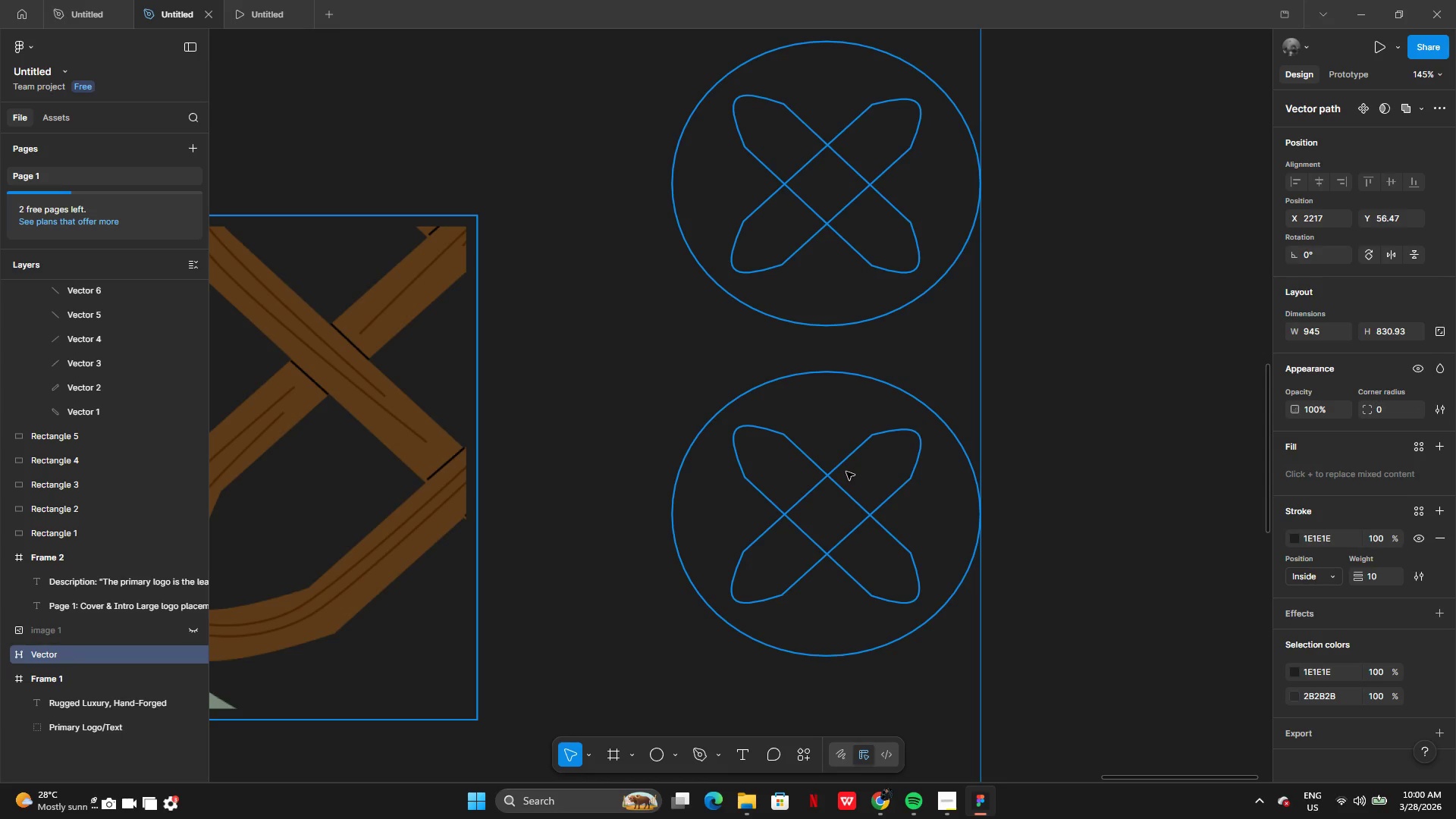 
key(Control+Z)
 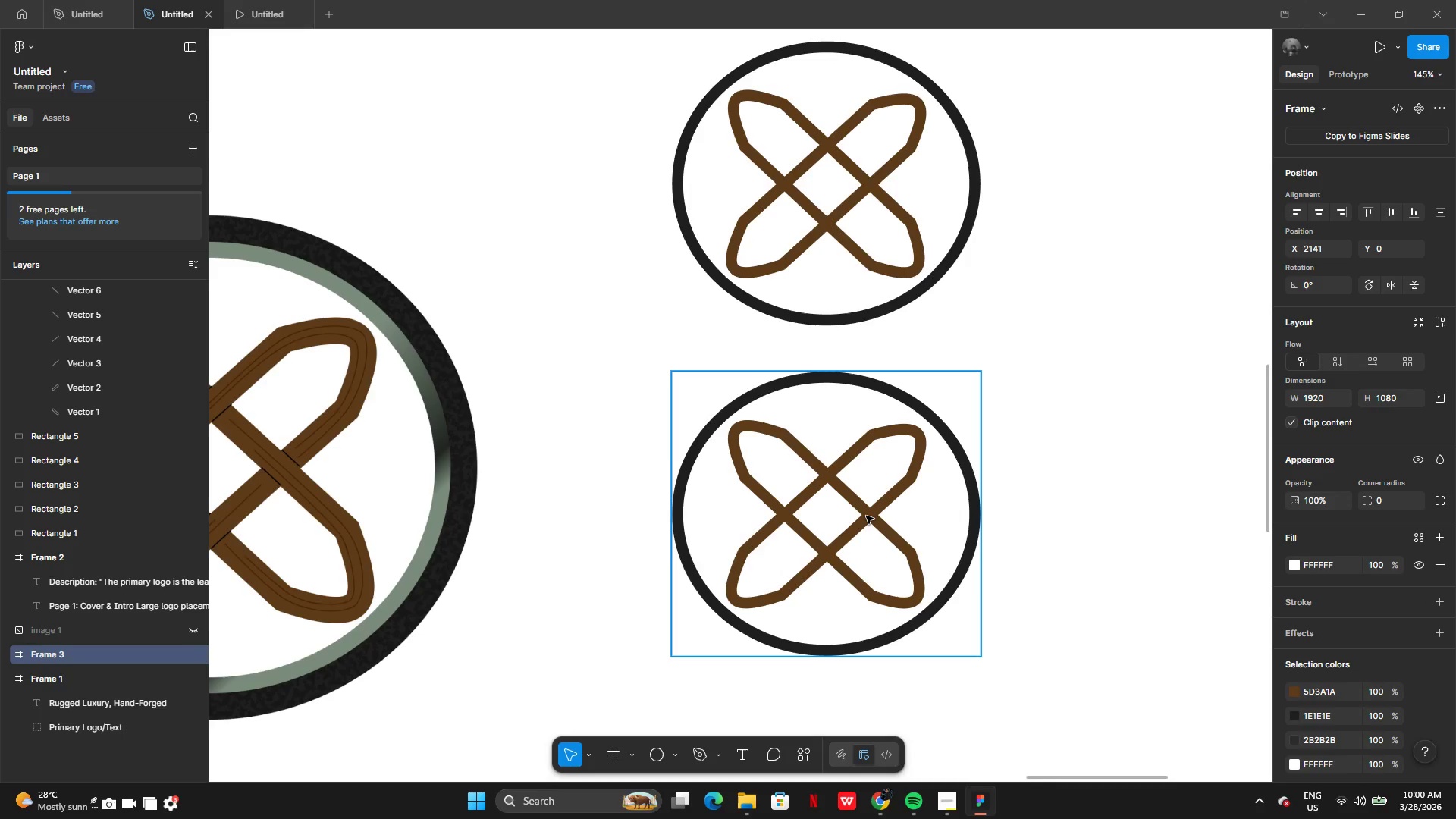 
double_click([866, 516])
 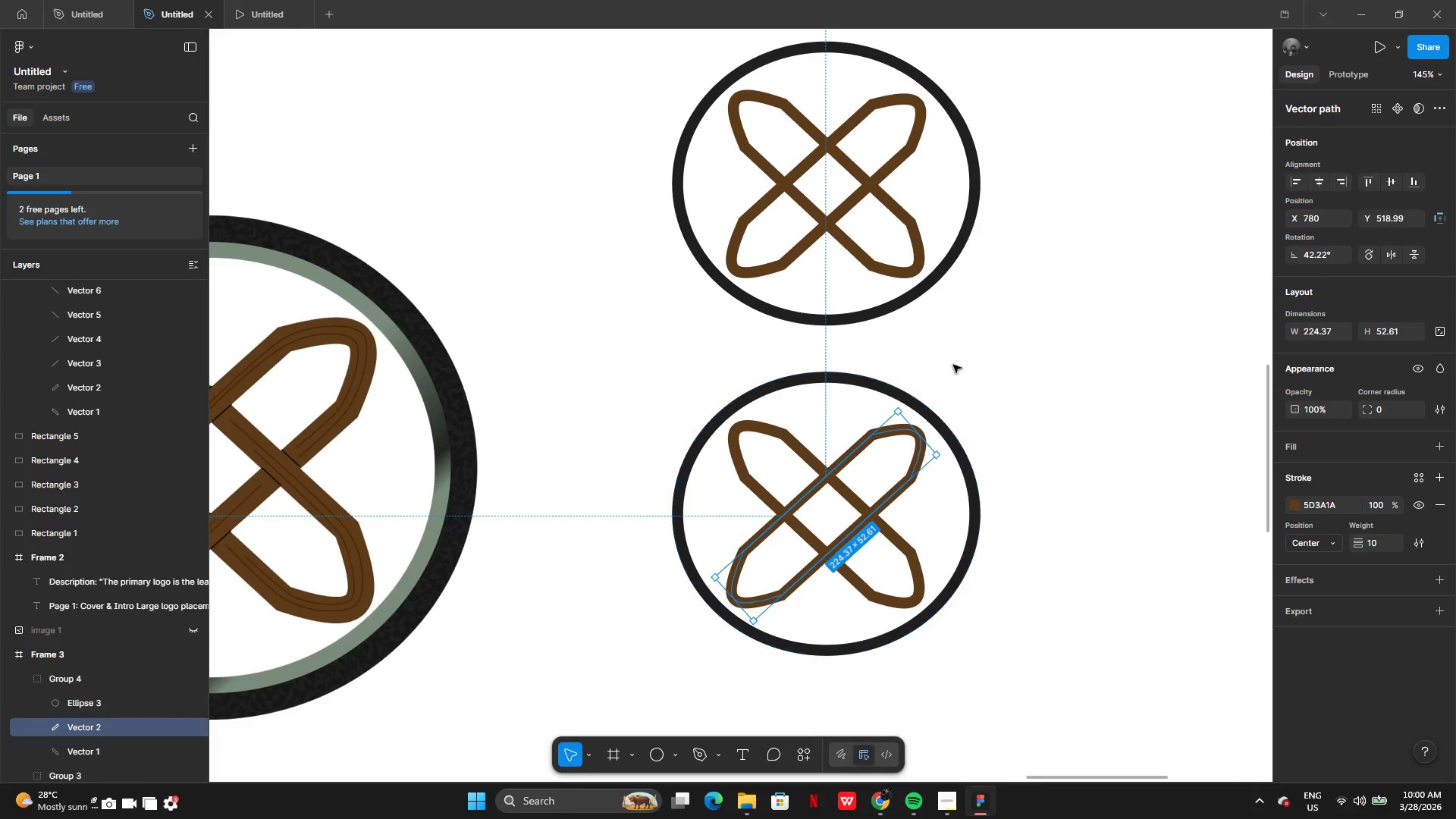 
double_click([869, 486])
 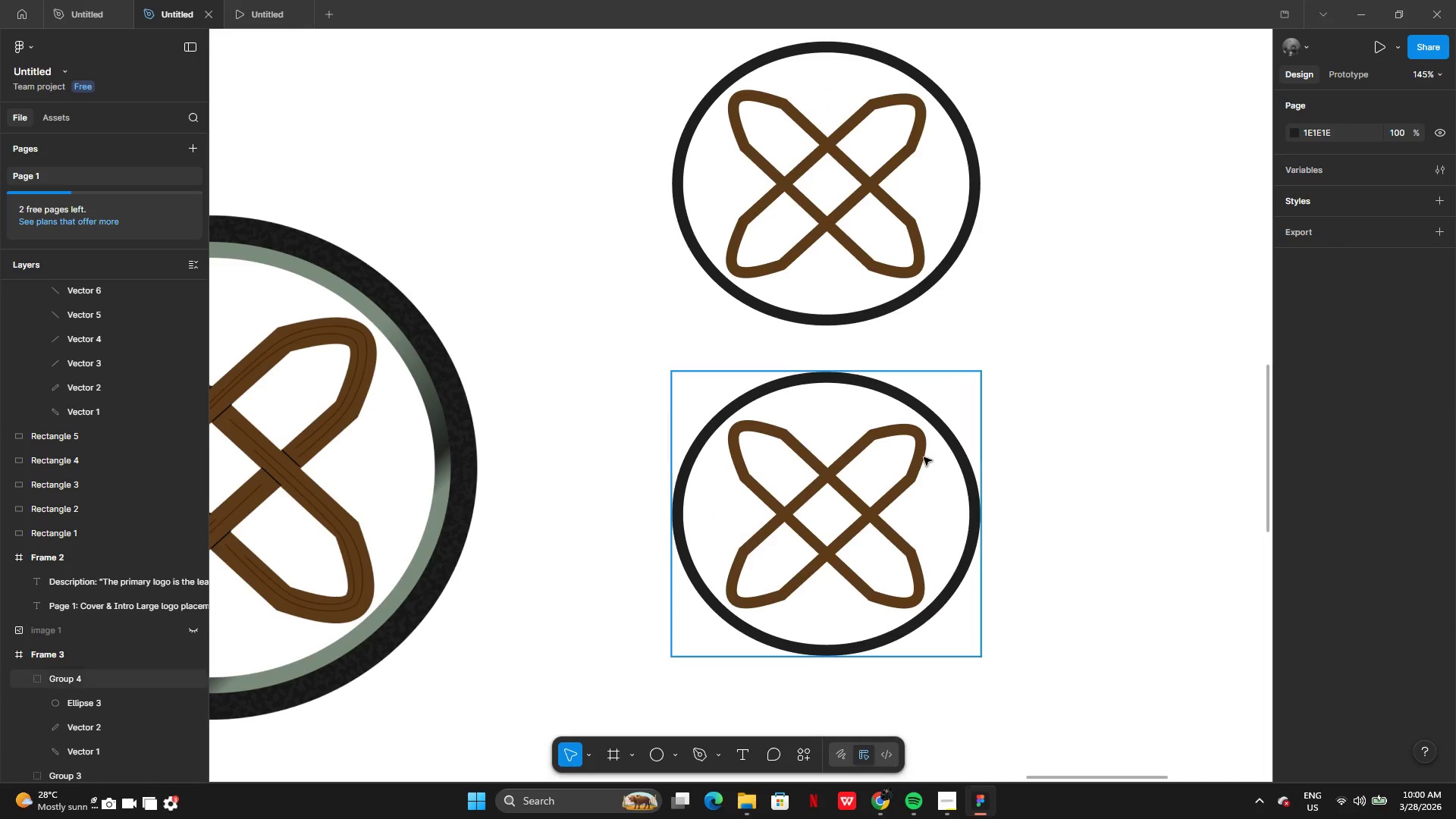 
left_click([924, 457])
 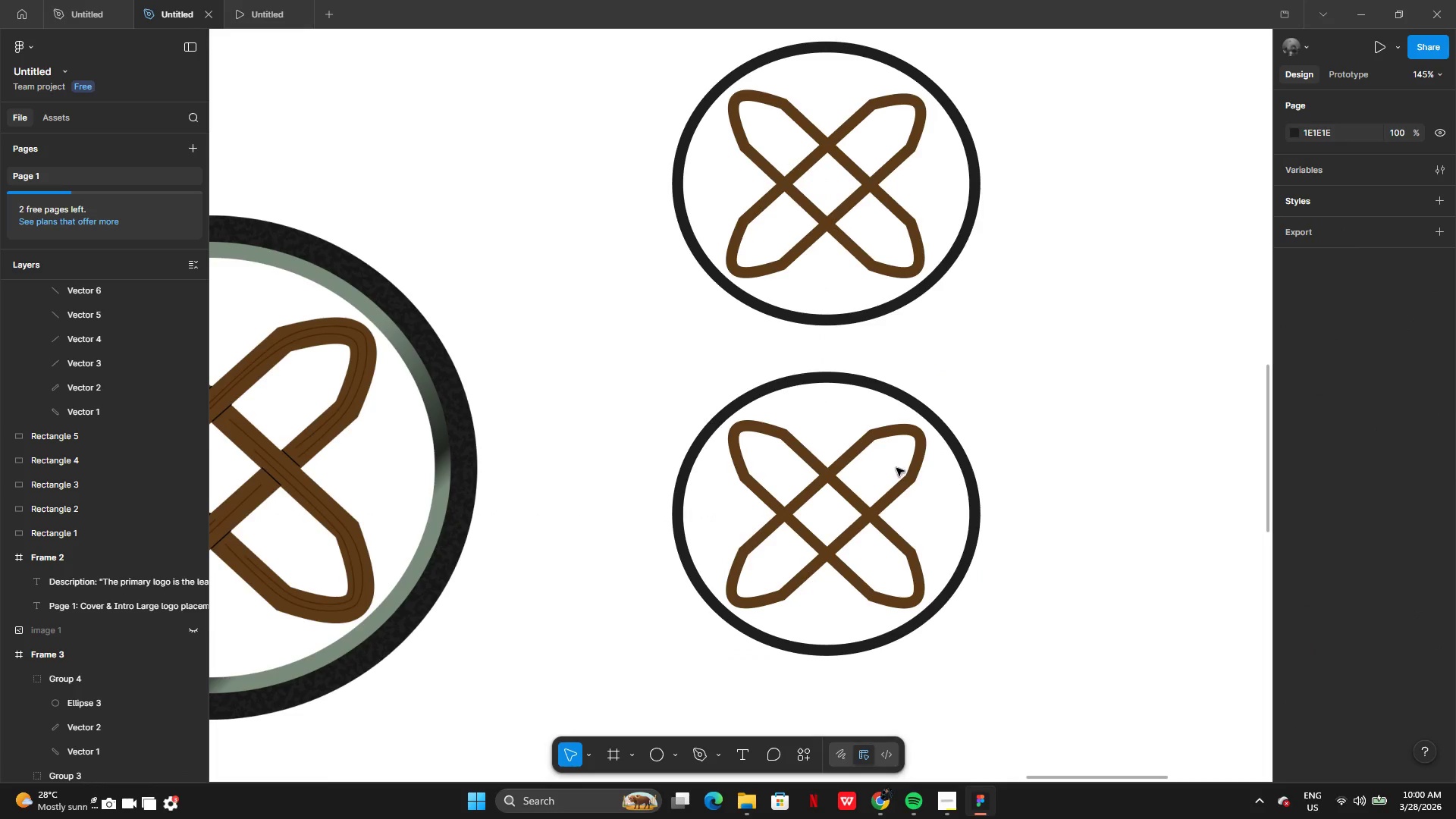 
left_click([907, 486])
 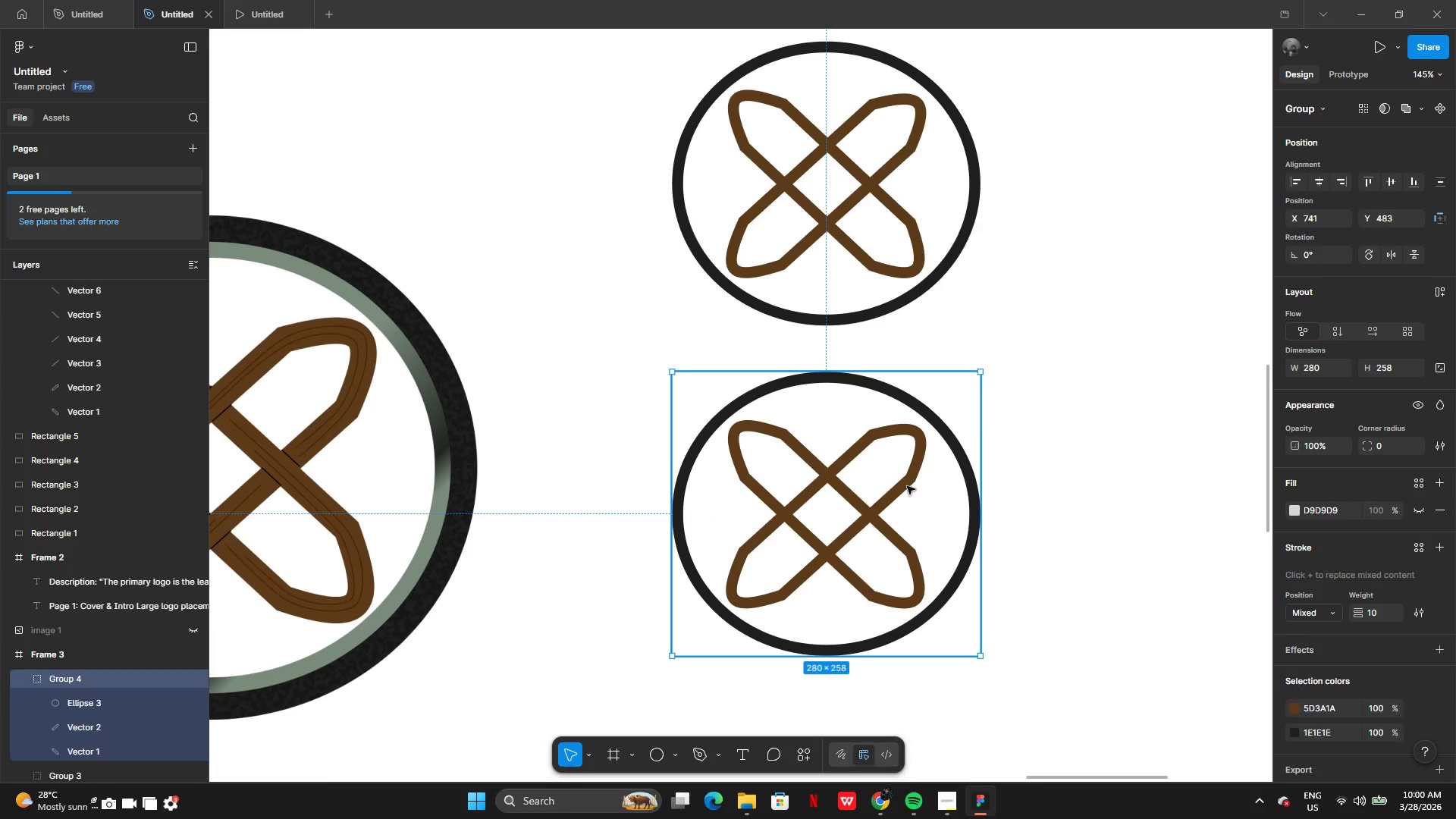 
right_click([905, 486])
 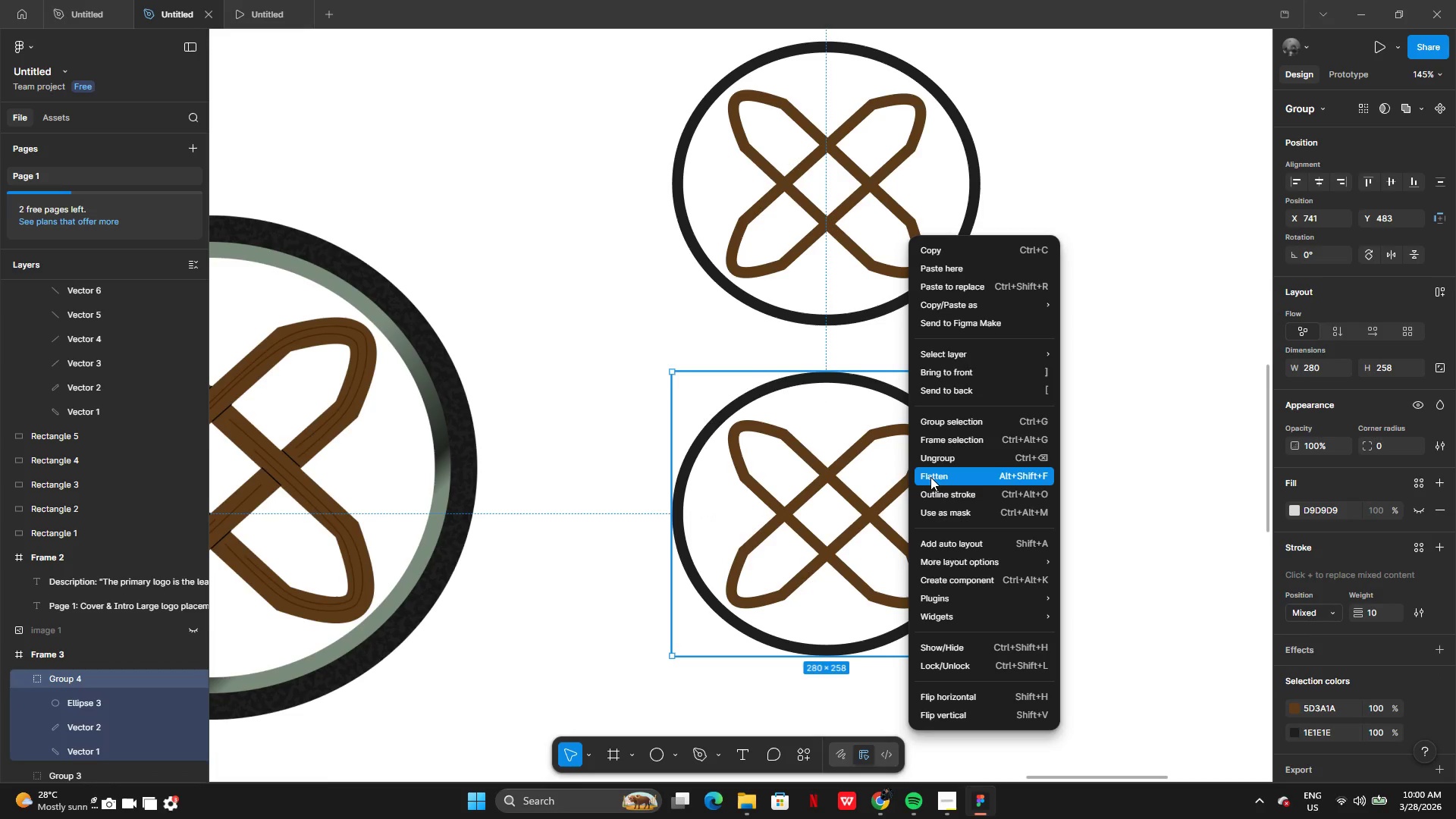 
left_click([930, 464])
 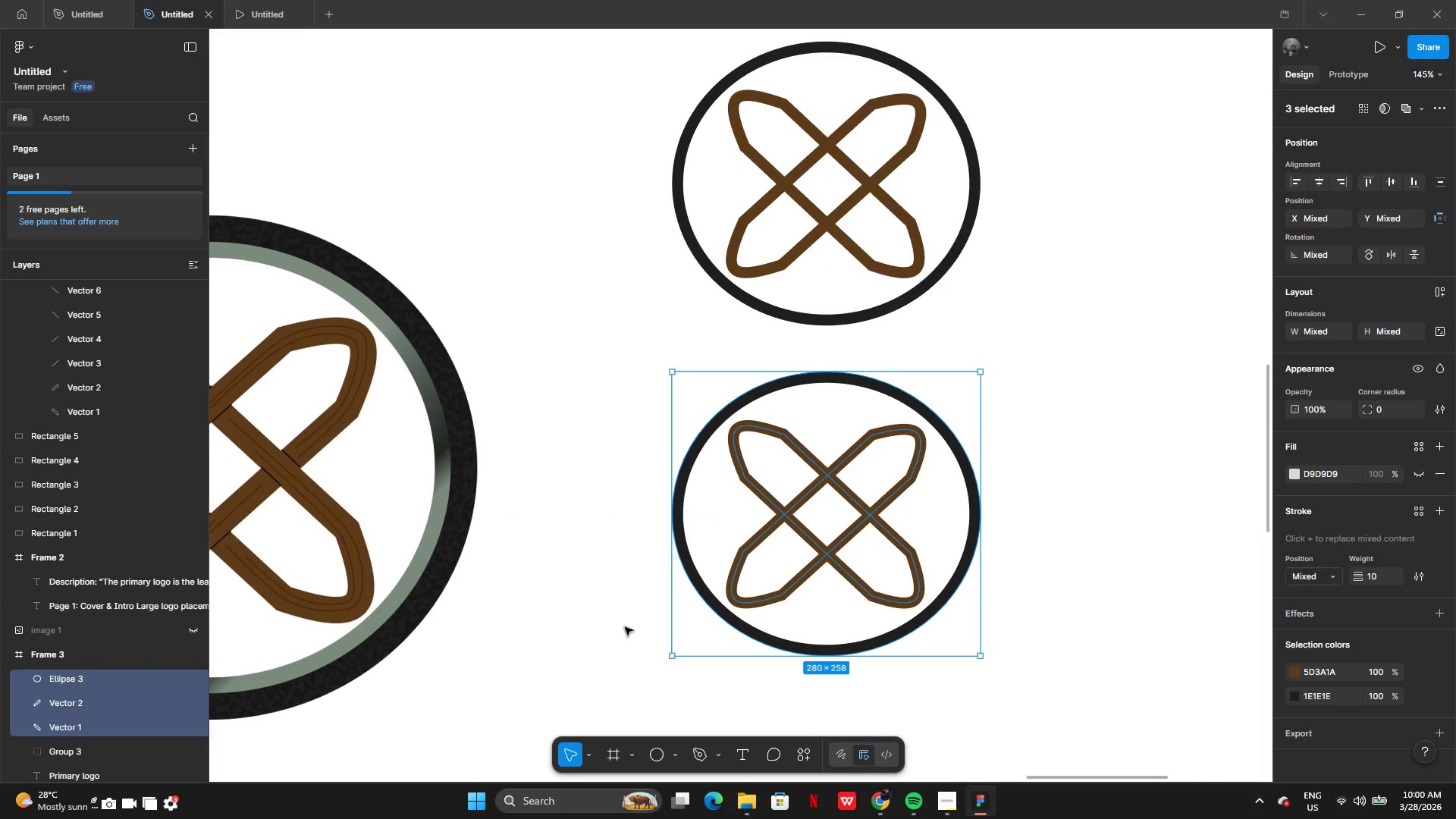 
left_click([625, 627])
 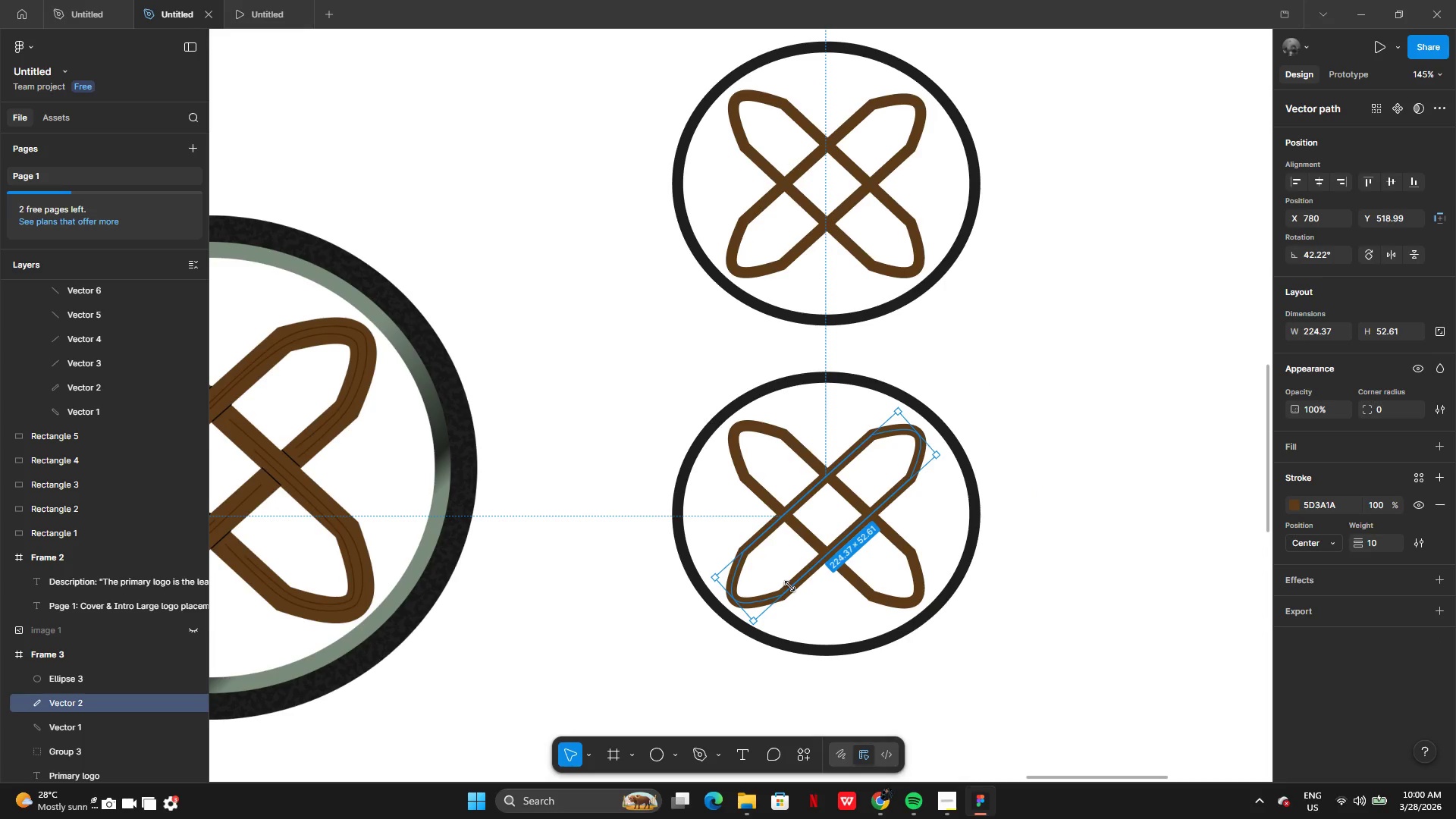 
wait(8.94)
 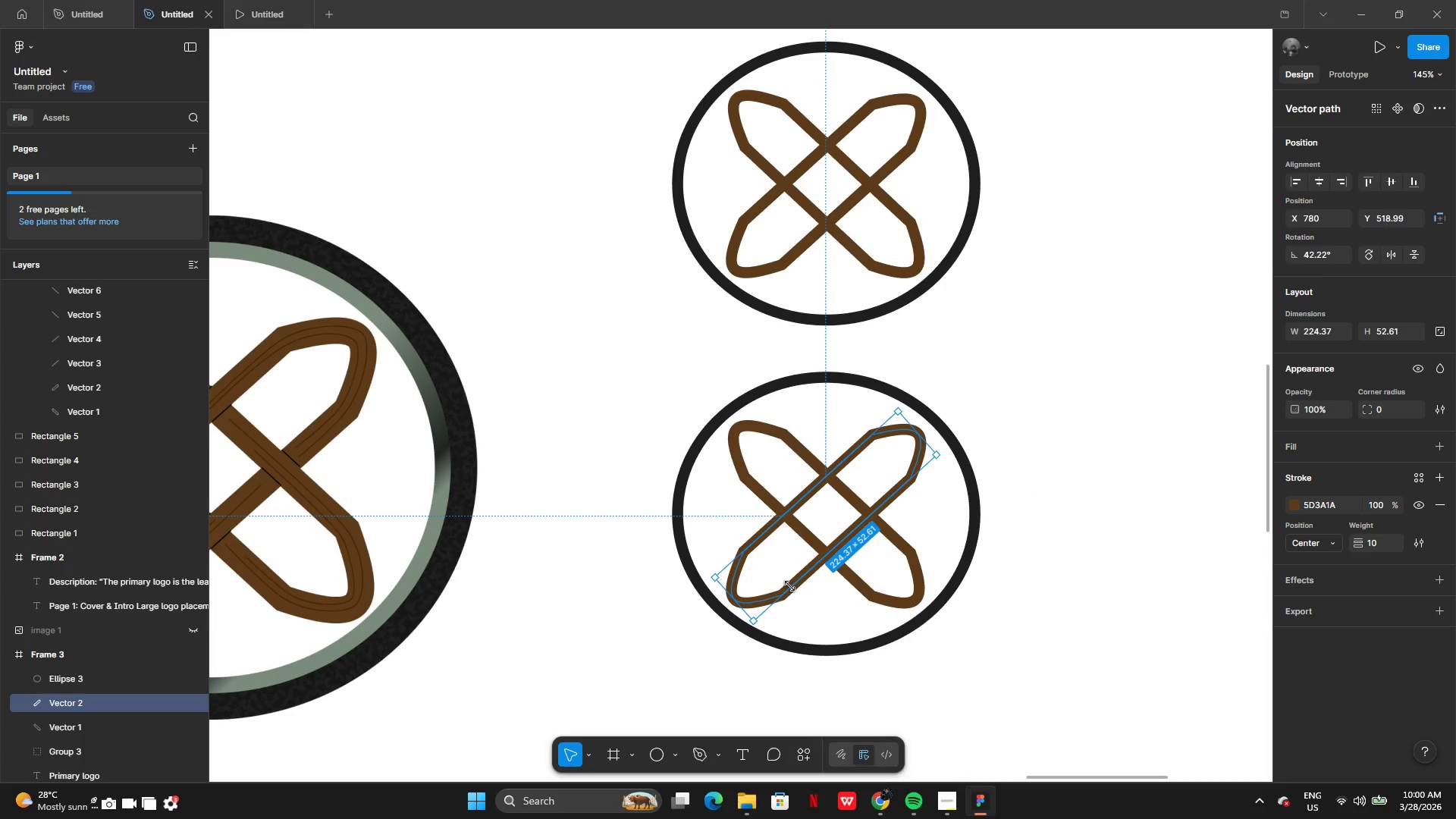 
key(Backspace)
 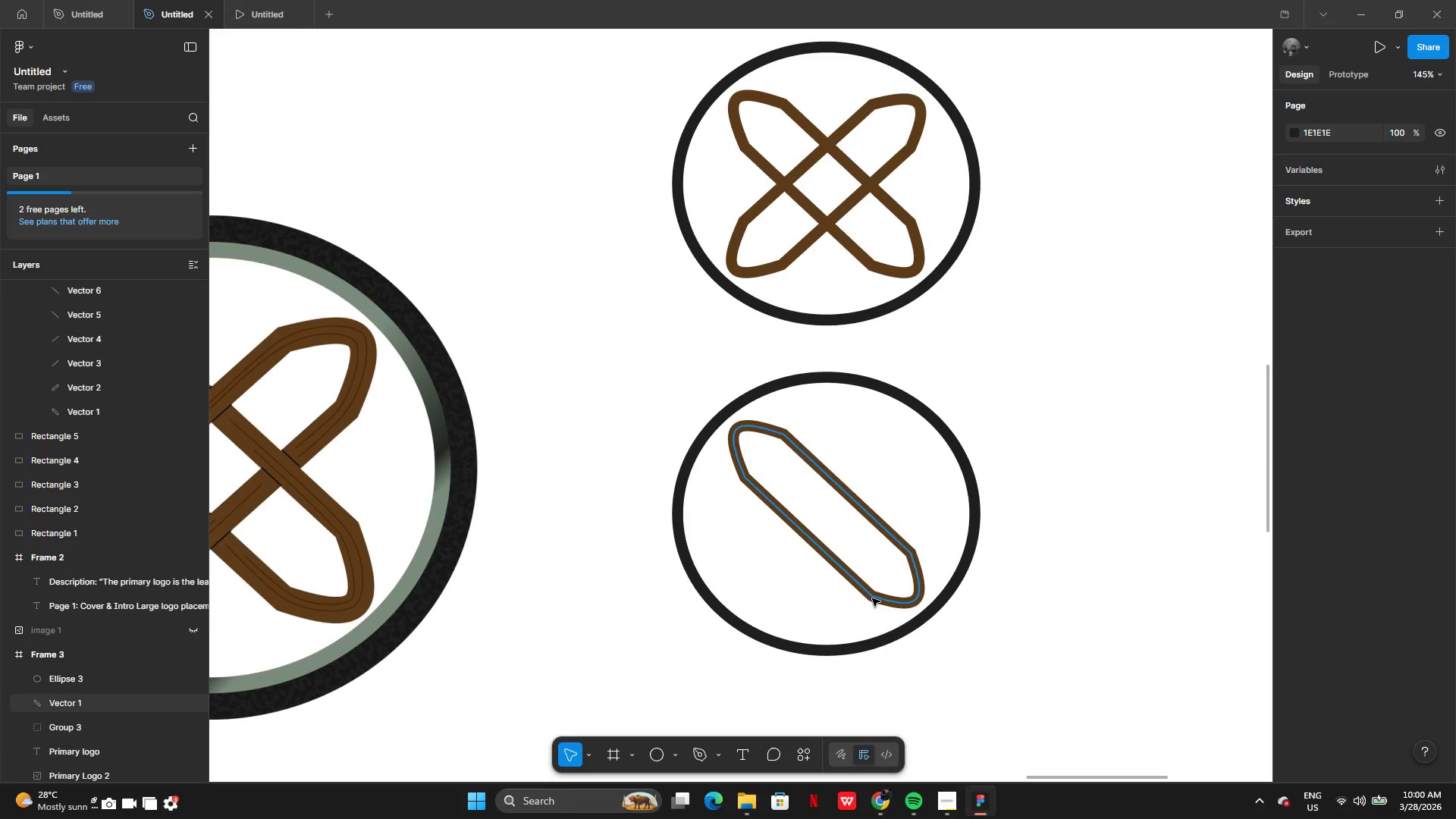 
left_click([872, 598])
 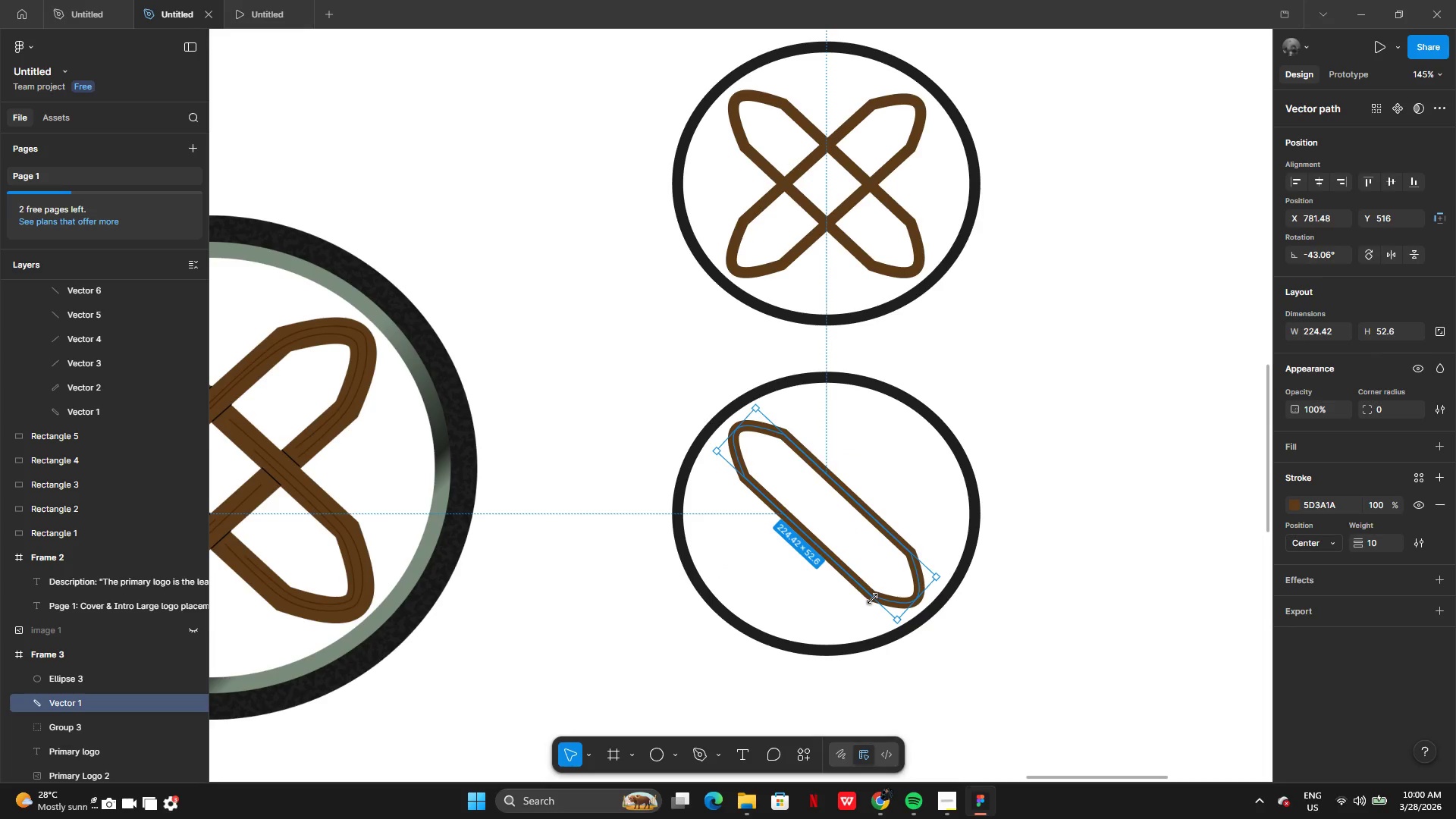 
key(Backspace)
 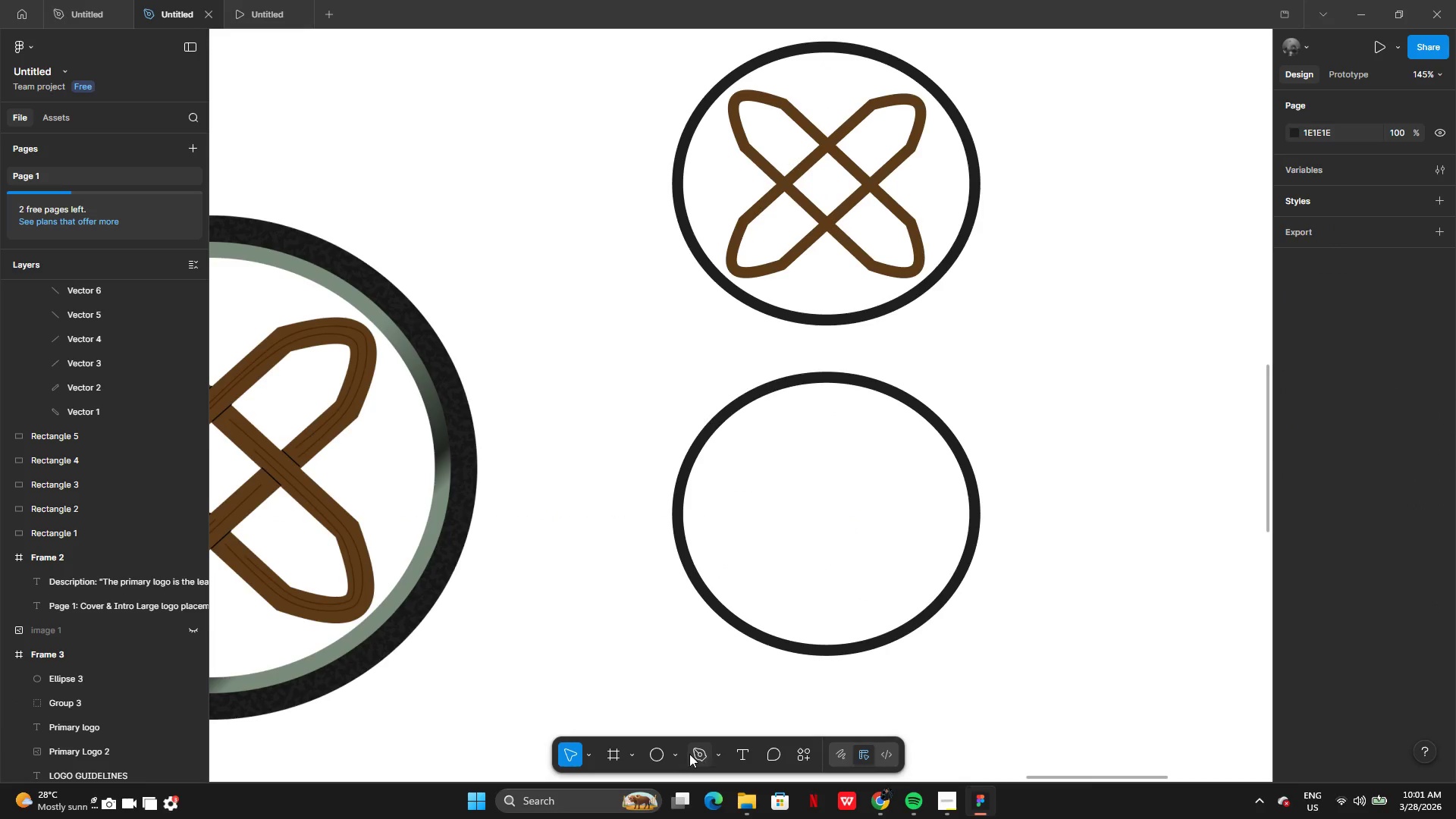 
left_click([677, 754])
 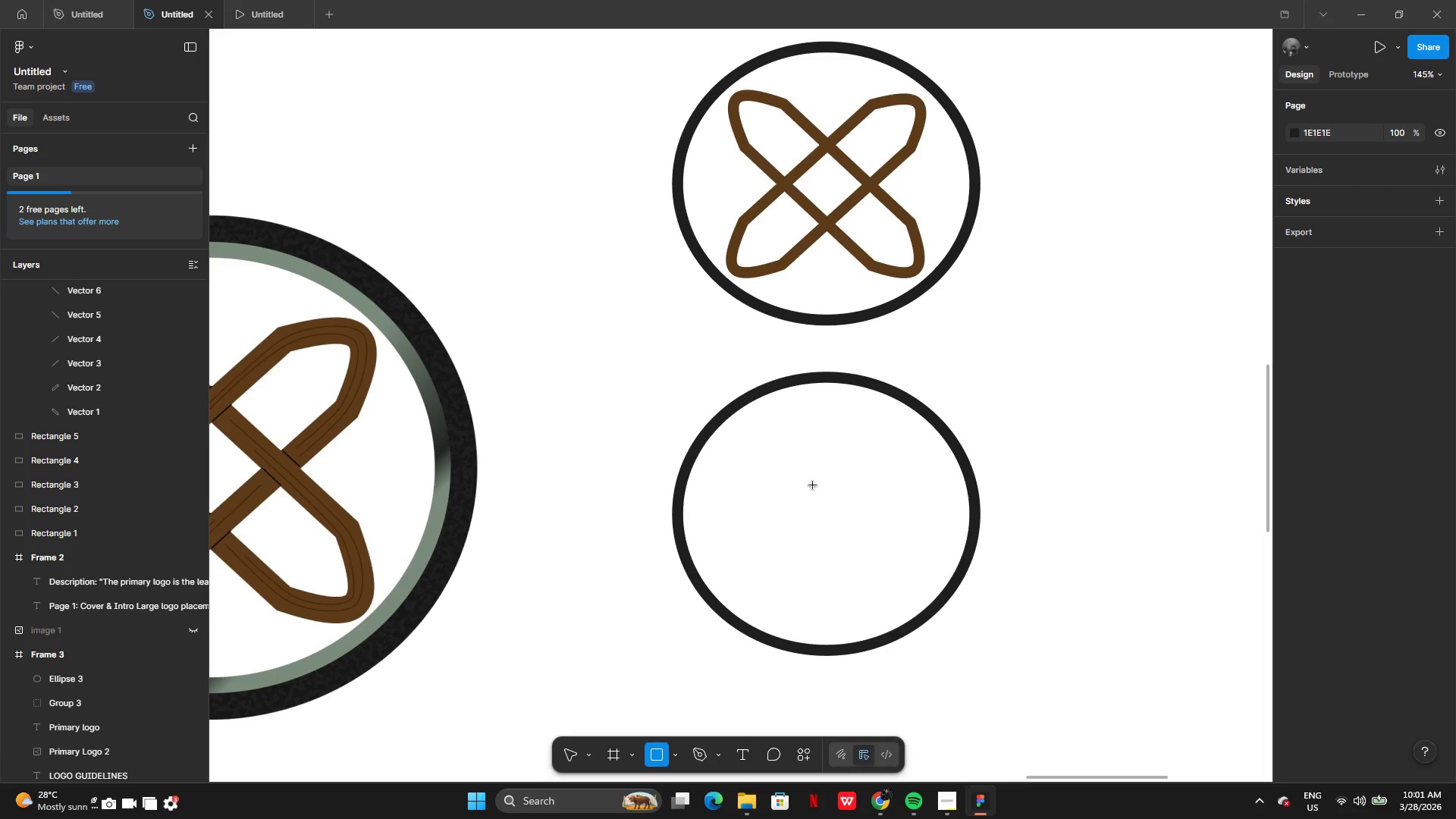 
left_click_drag(start_coordinate=[823, 148], to_coordinate=[895, 224])
 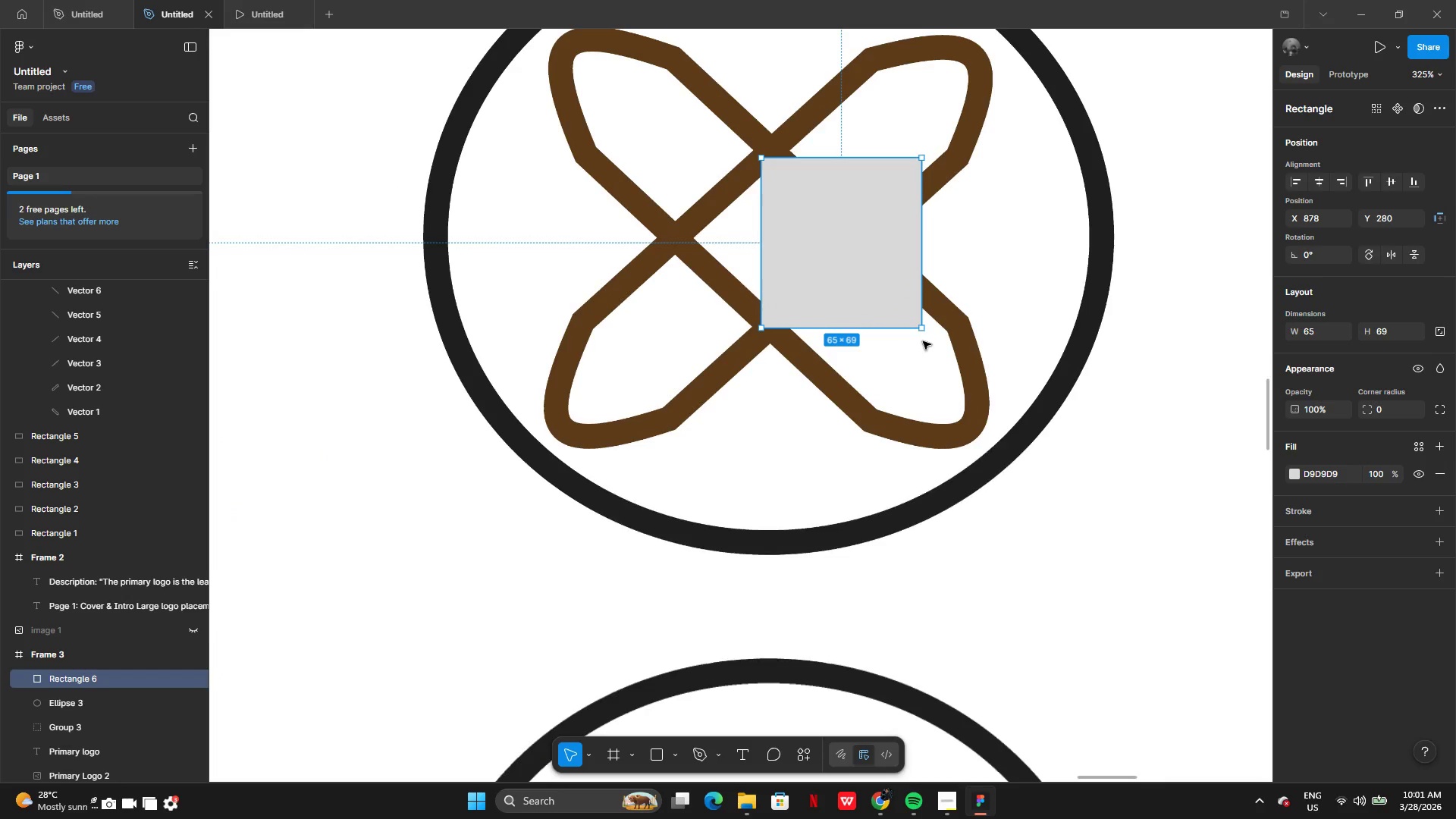 
left_click_drag(start_coordinate=[924, 335], to_coordinate=[934, 252])
 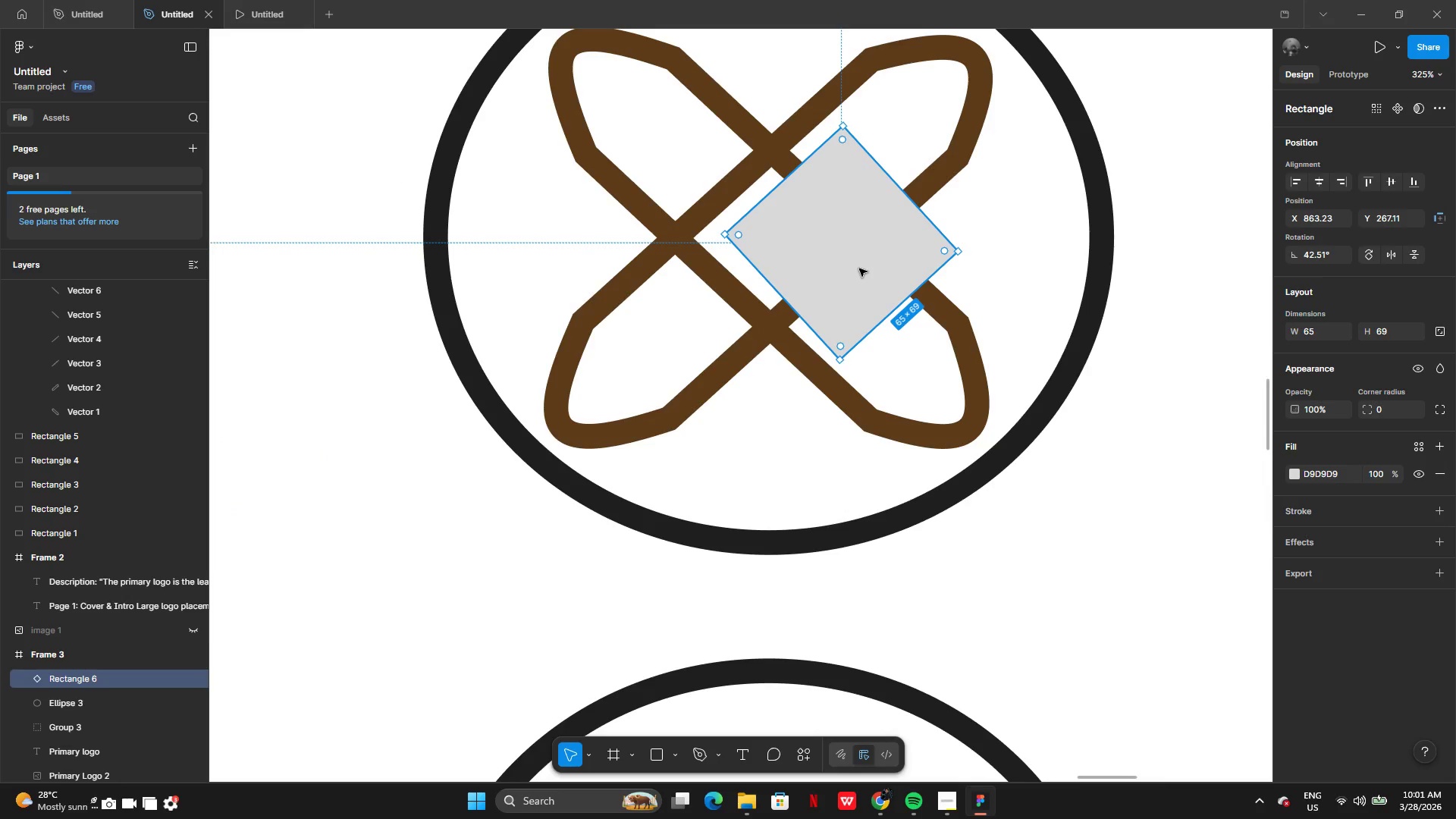 
left_click_drag(start_coordinate=[859, 268], to_coordinate=[795, 283])
 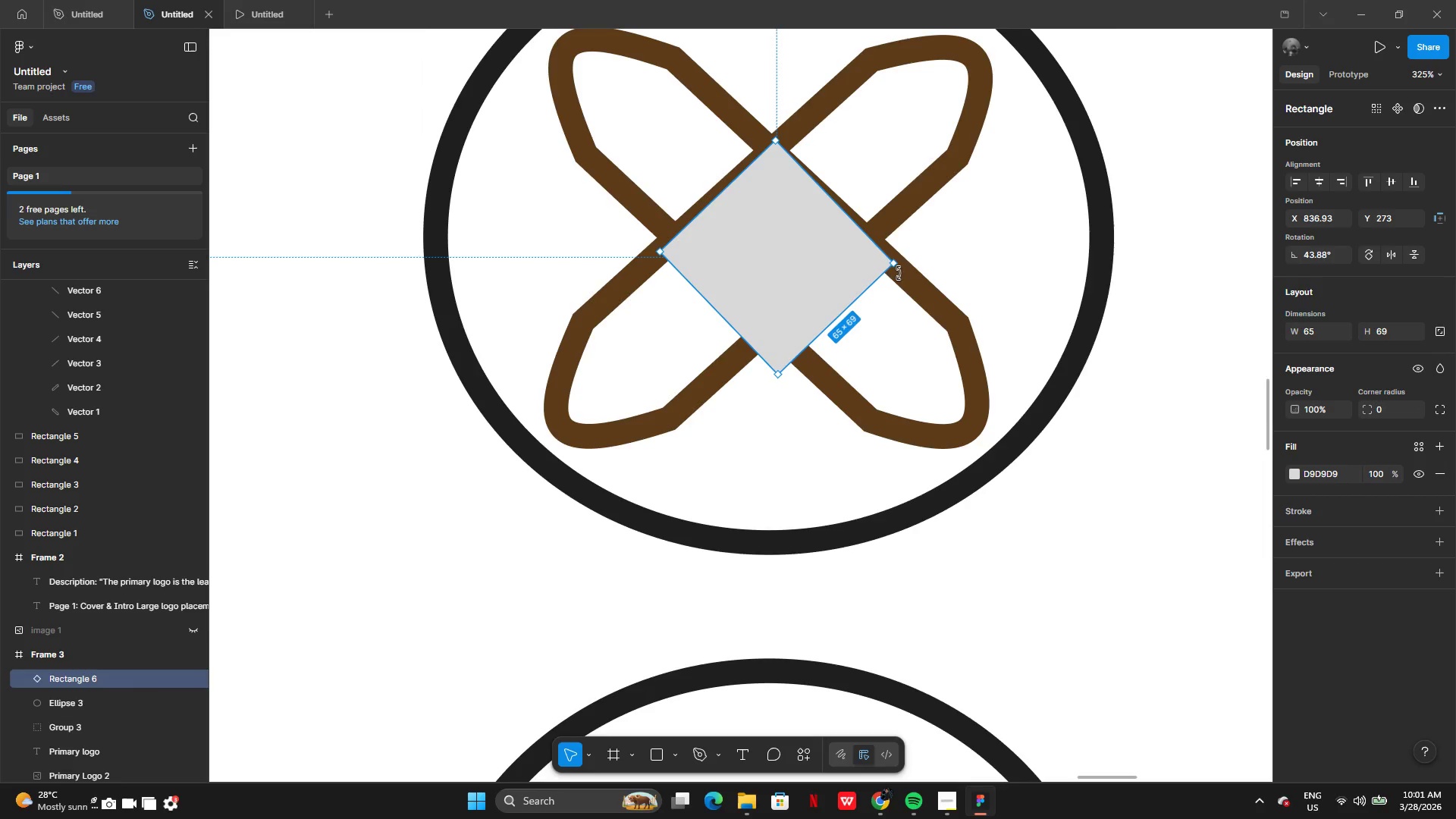 
left_click_drag(start_coordinate=[783, 372], to_coordinate=[778, 312])
 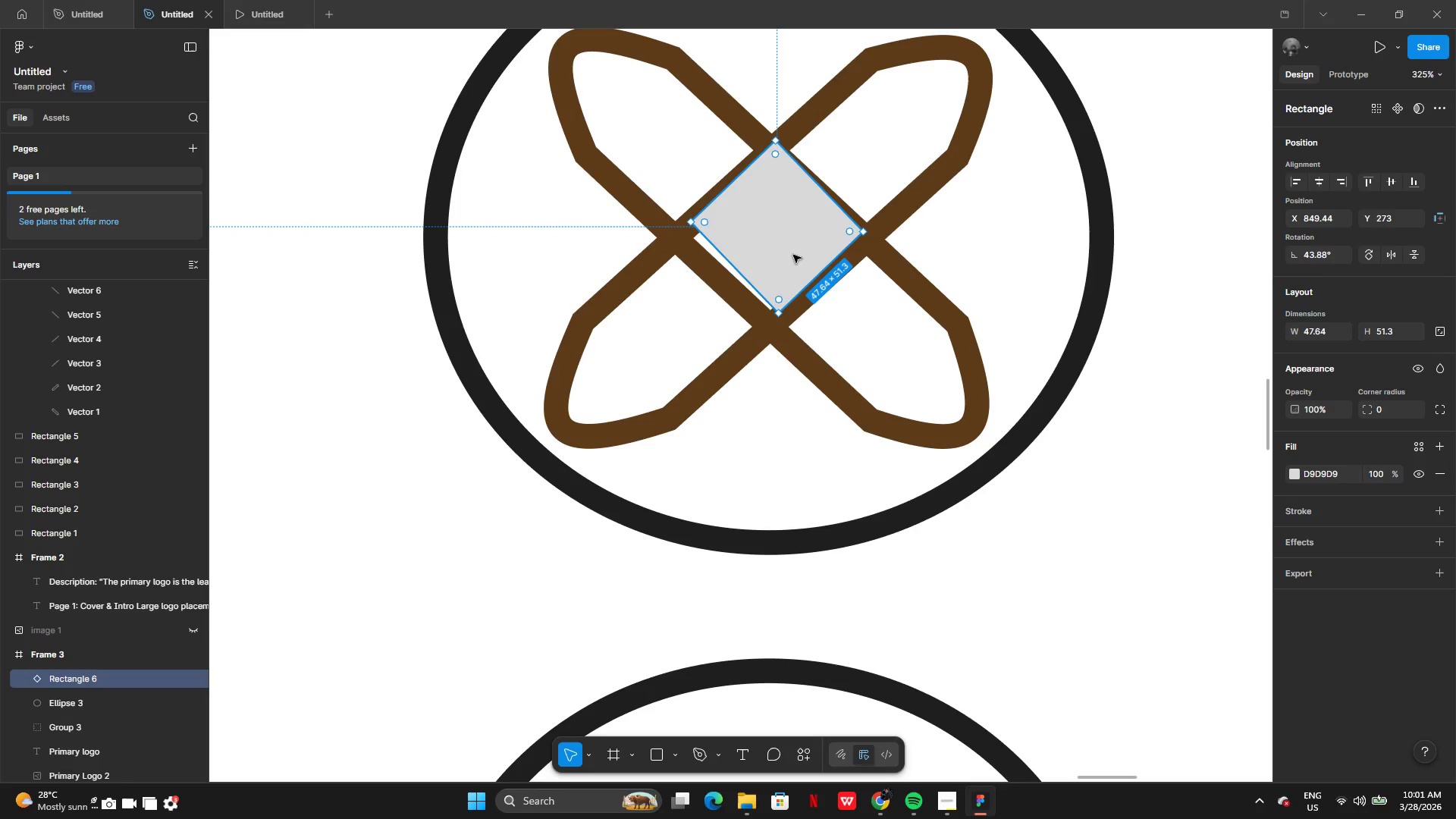 
left_click_drag(start_coordinate=[793, 255], to_coordinate=[784, 251])
 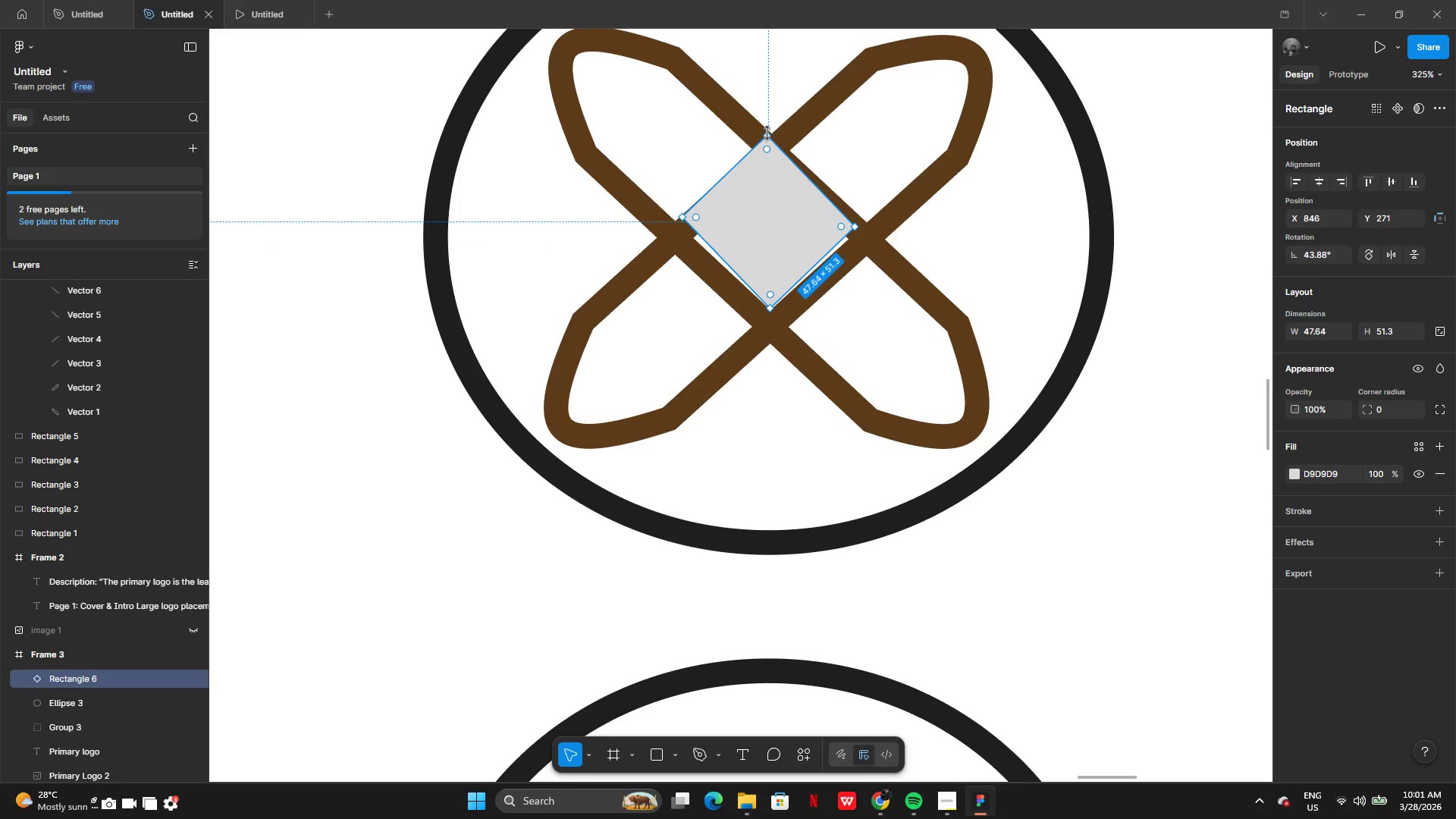 
left_click_drag(start_coordinate=[767, 133], to_coordinate=[768, 168])
 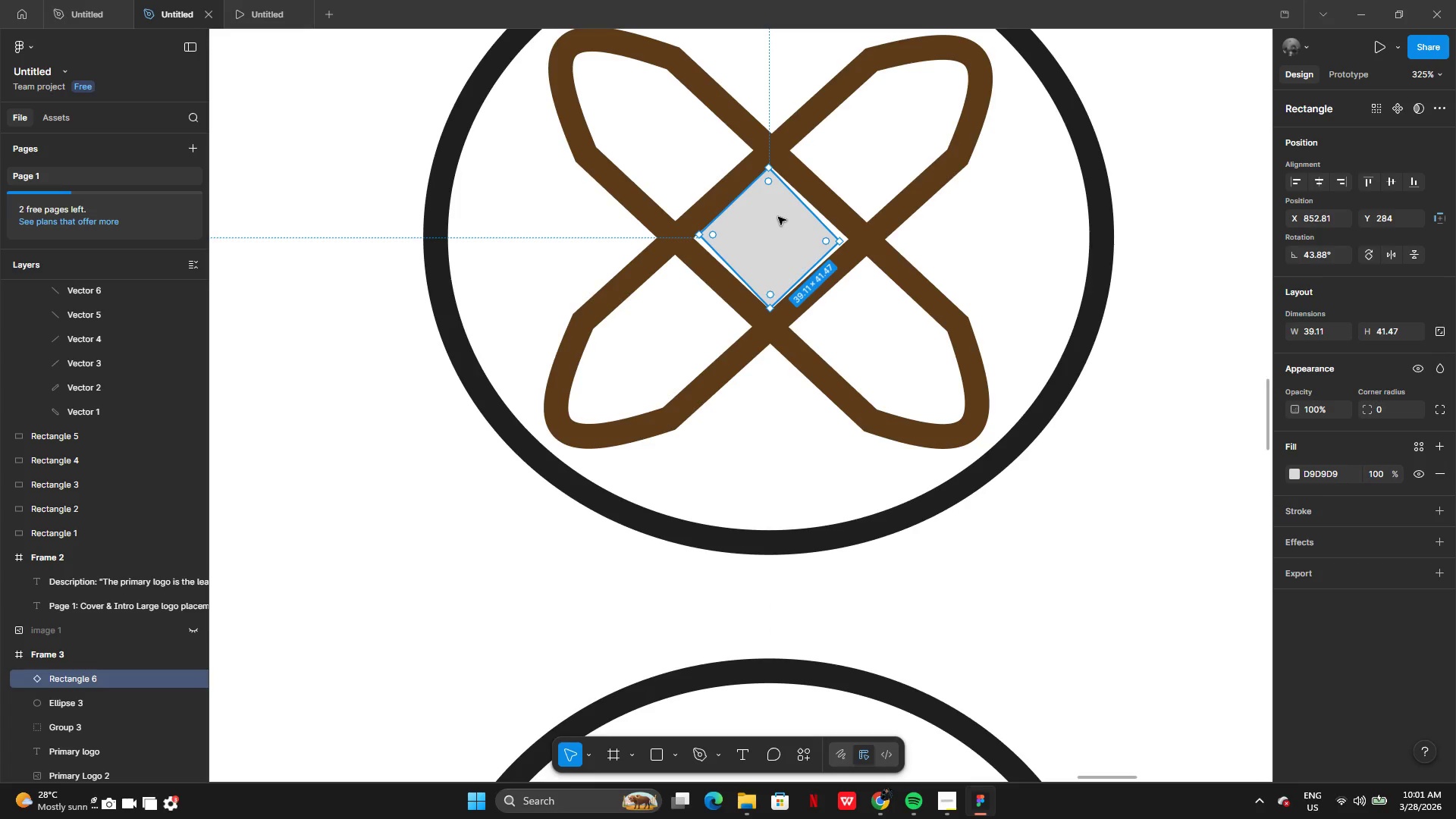 
left_click_drag(start_coordinate=[778, 217], to_coordinate=[782, 217])
 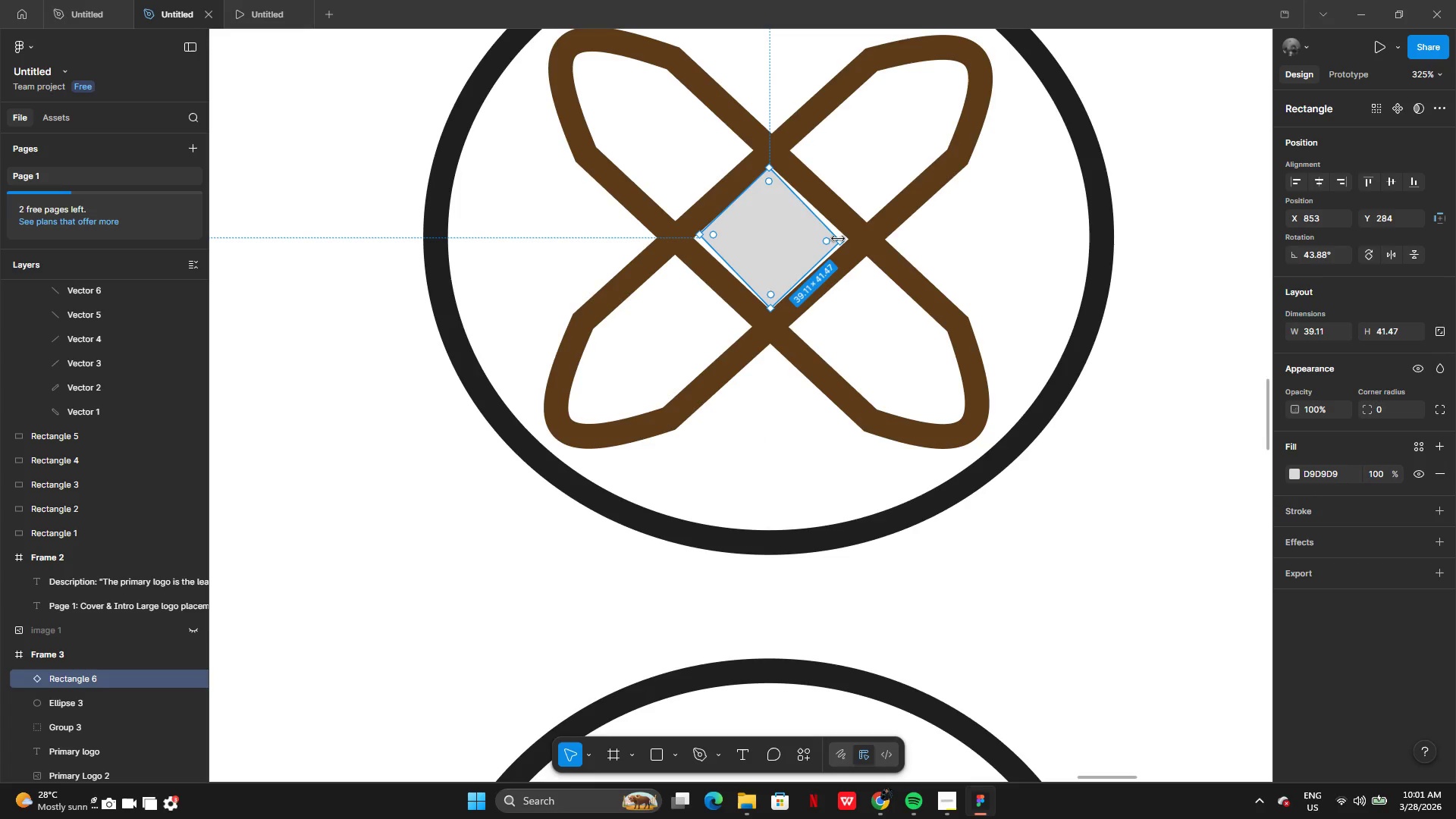 
left_click_drag(start_coordinate=[838, 239], to_coordinate=[849, 237])
 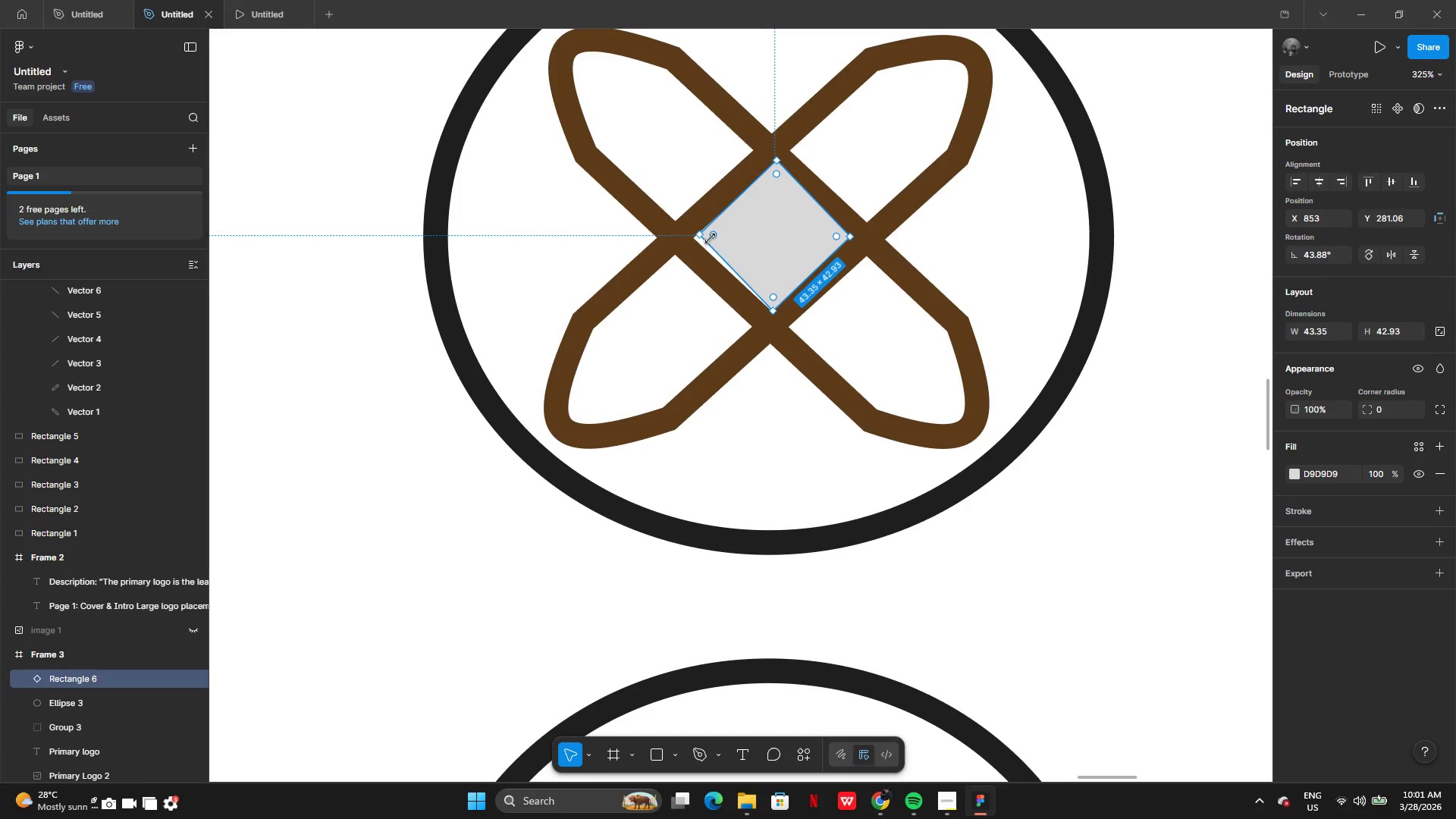 
left_click_drag(start_coordinate=[701, 237], to_coordinate=[693, 237])
 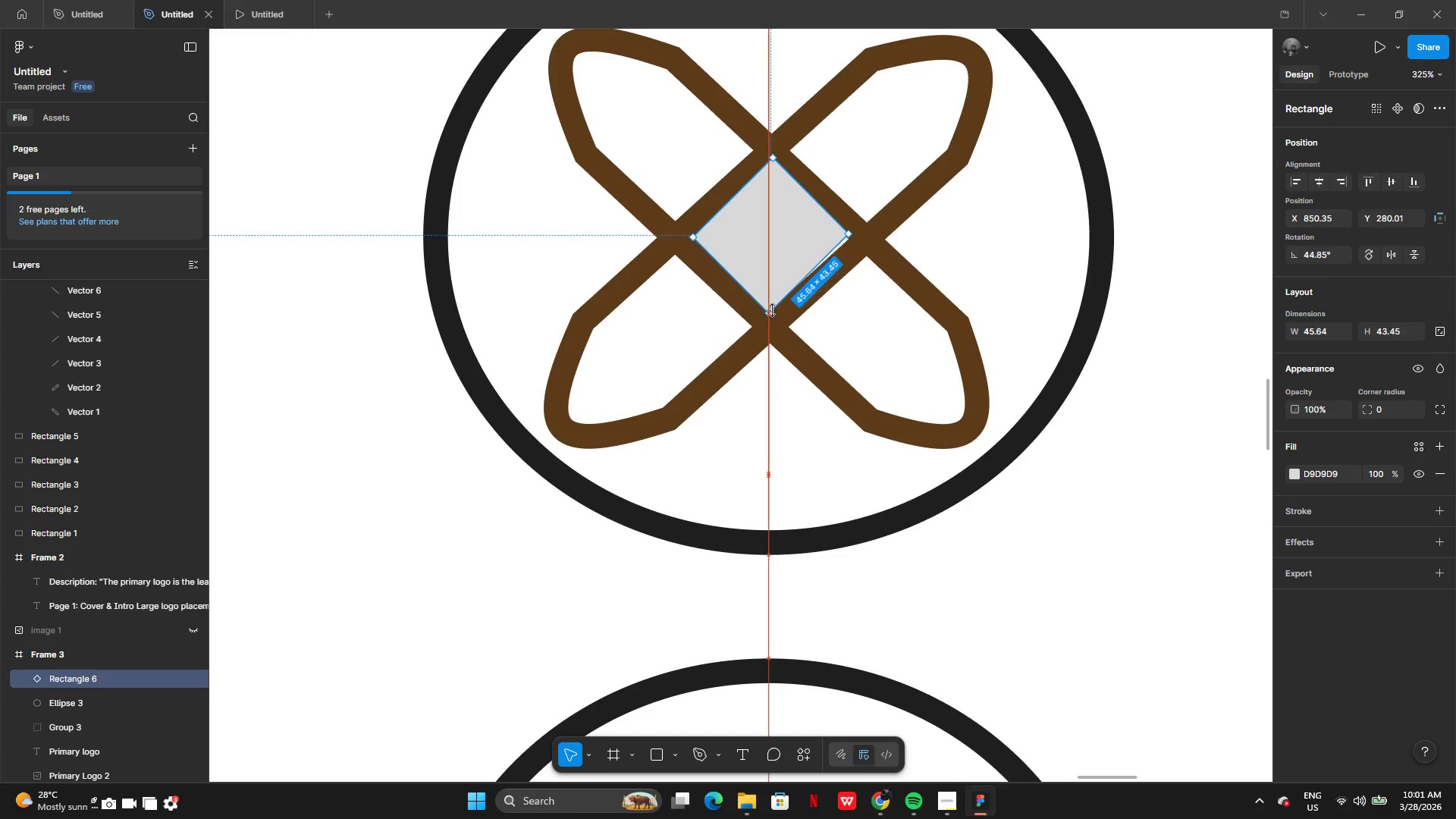 
wait(10.38)
 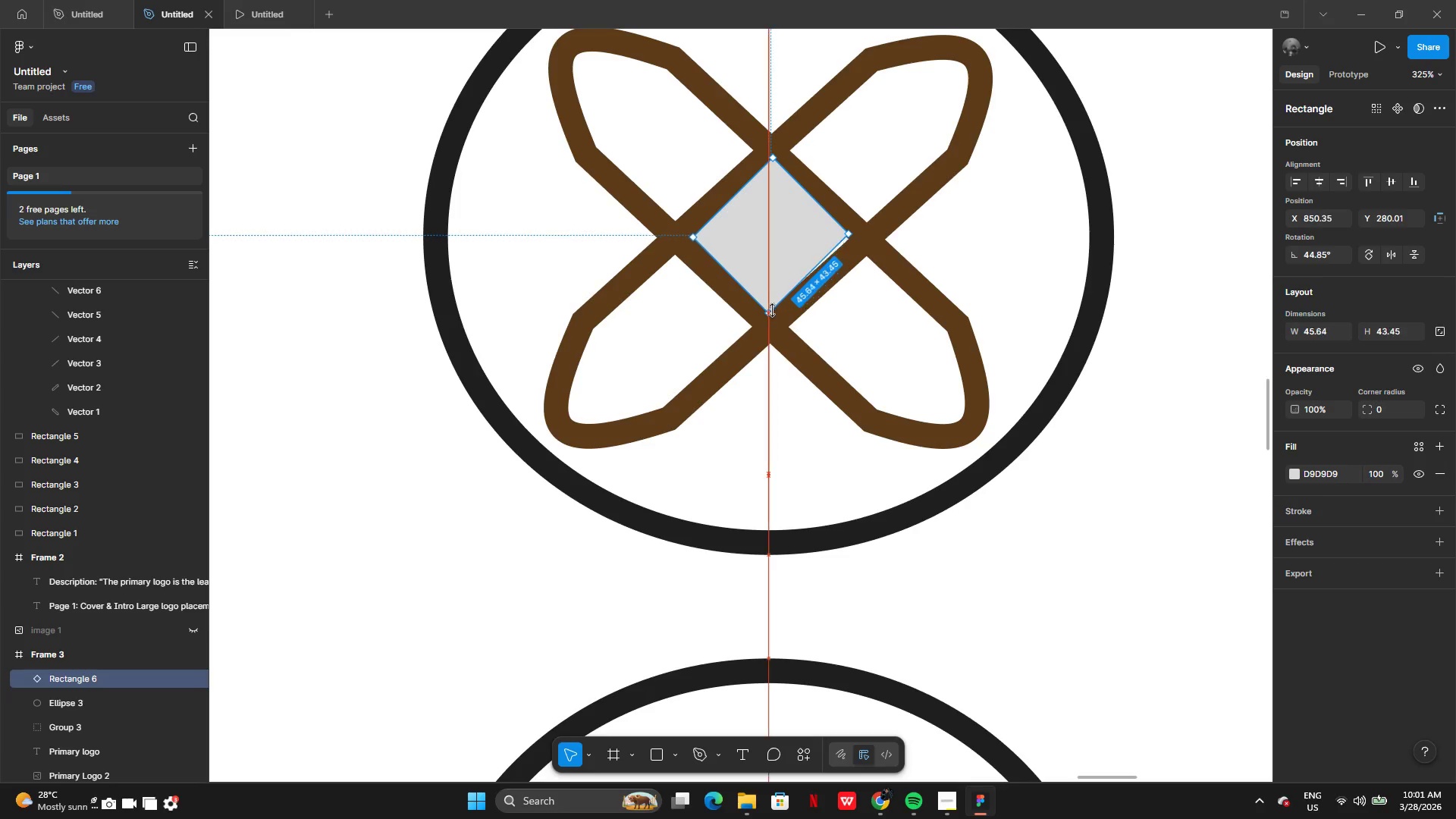 
left_click_drag(start_coordinate=[697, 236], to_coordinate=[693, 239])
 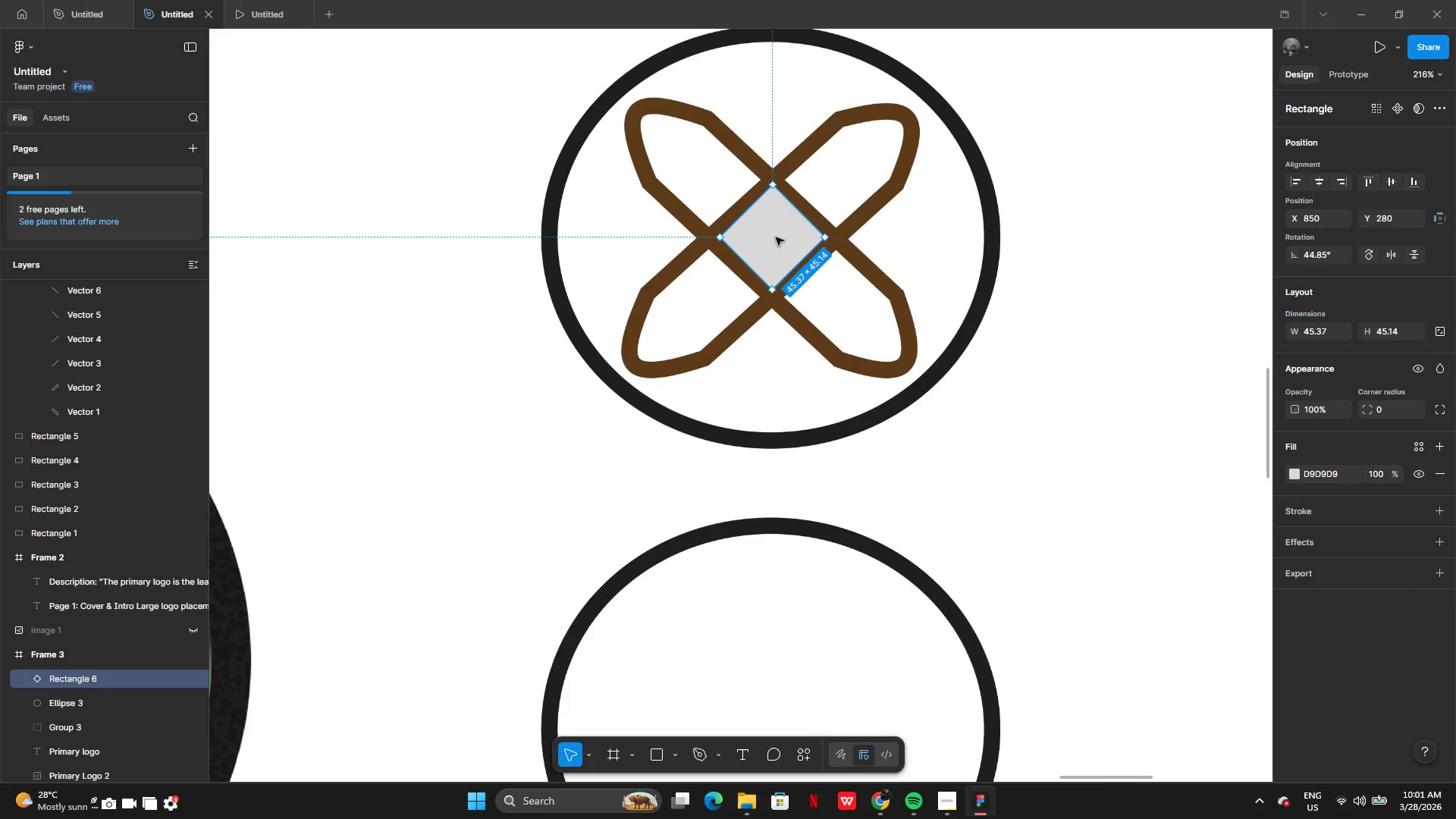 
left_click_drag(start_coordinate=[772, 237], to_coordinate=[750, 552])
 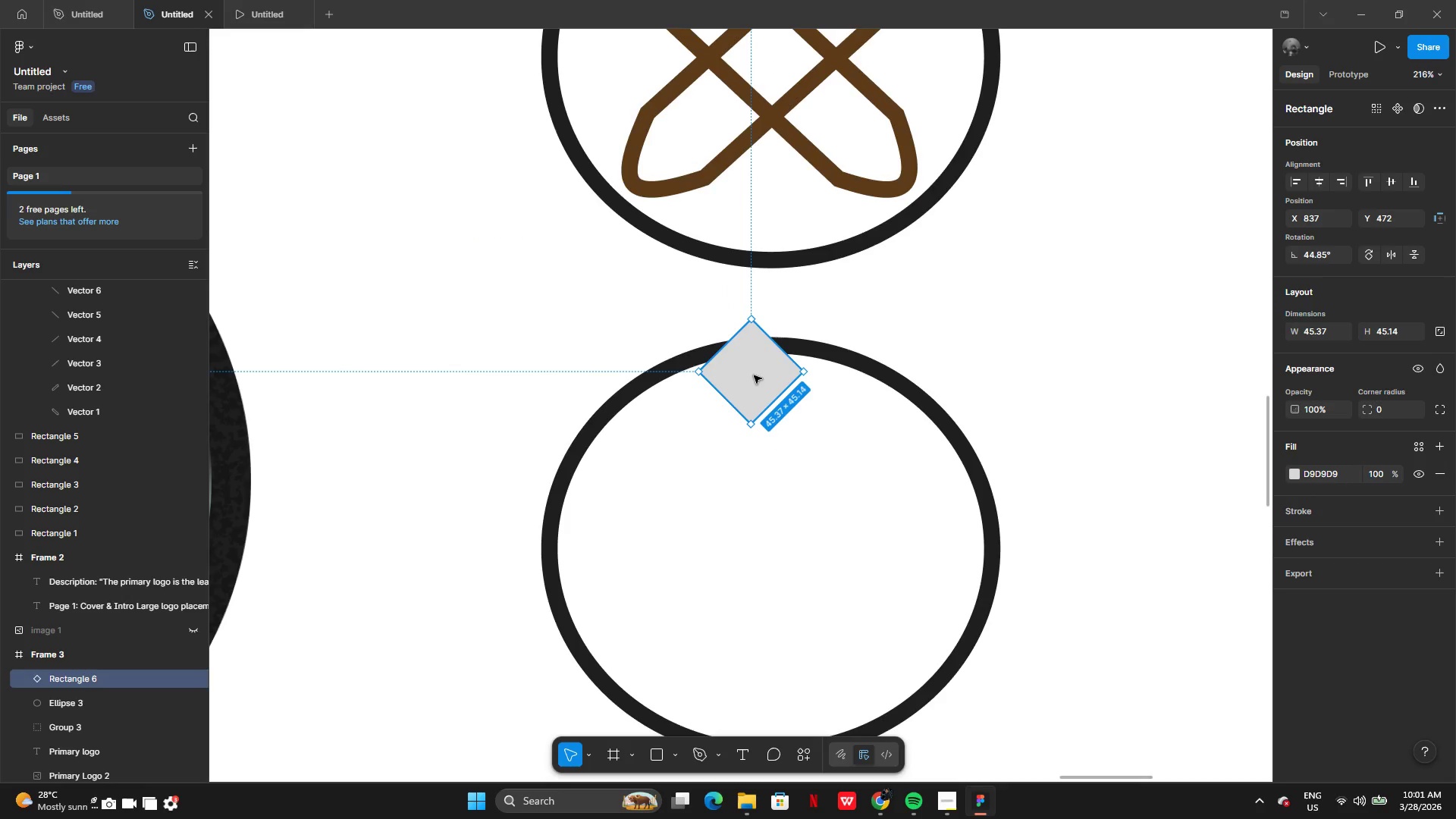 
left_click_drag(start_coordinate=[754, 375], to_coordinate=[777, 551])
 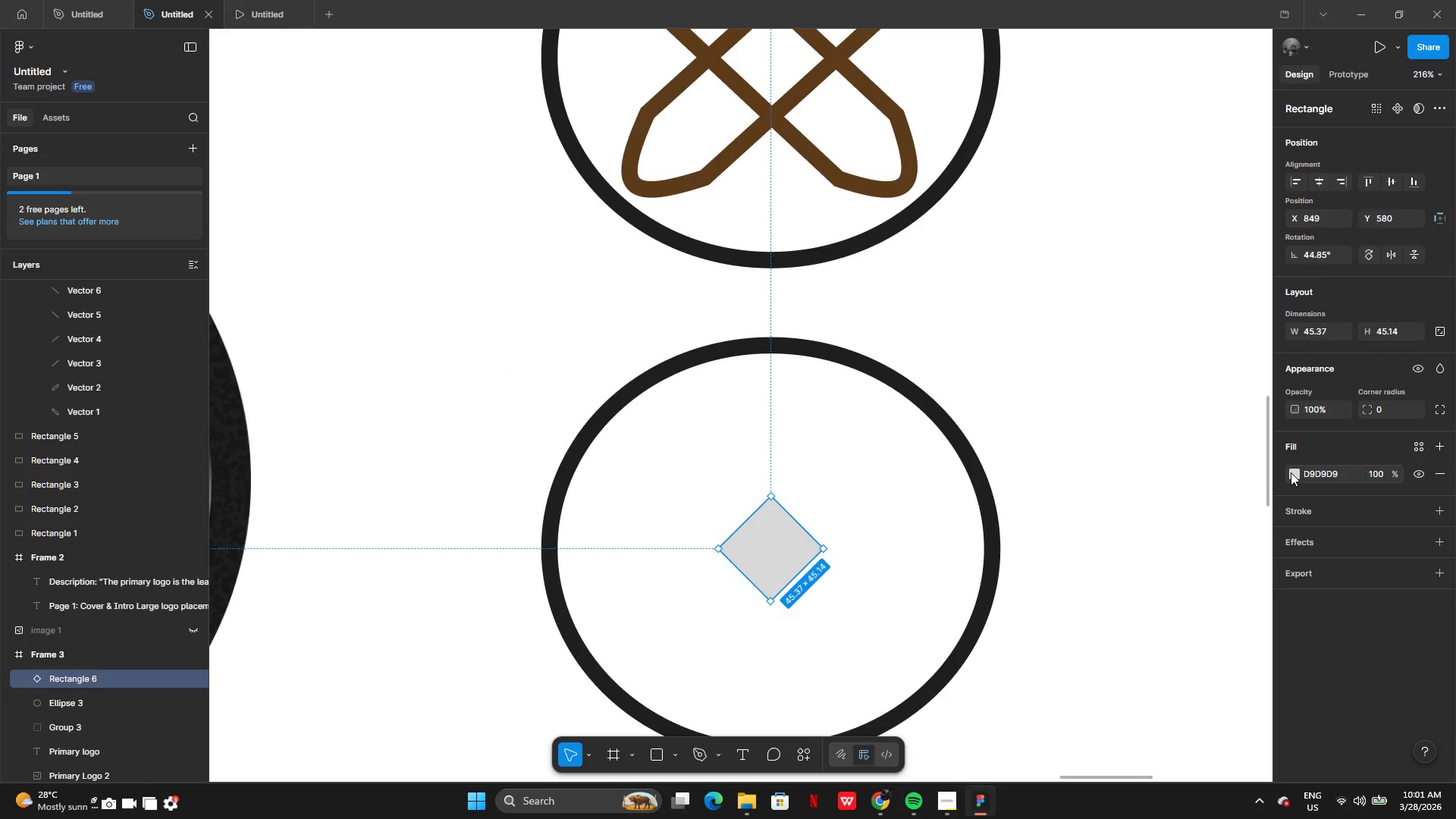 
left_click([1293, 472])
 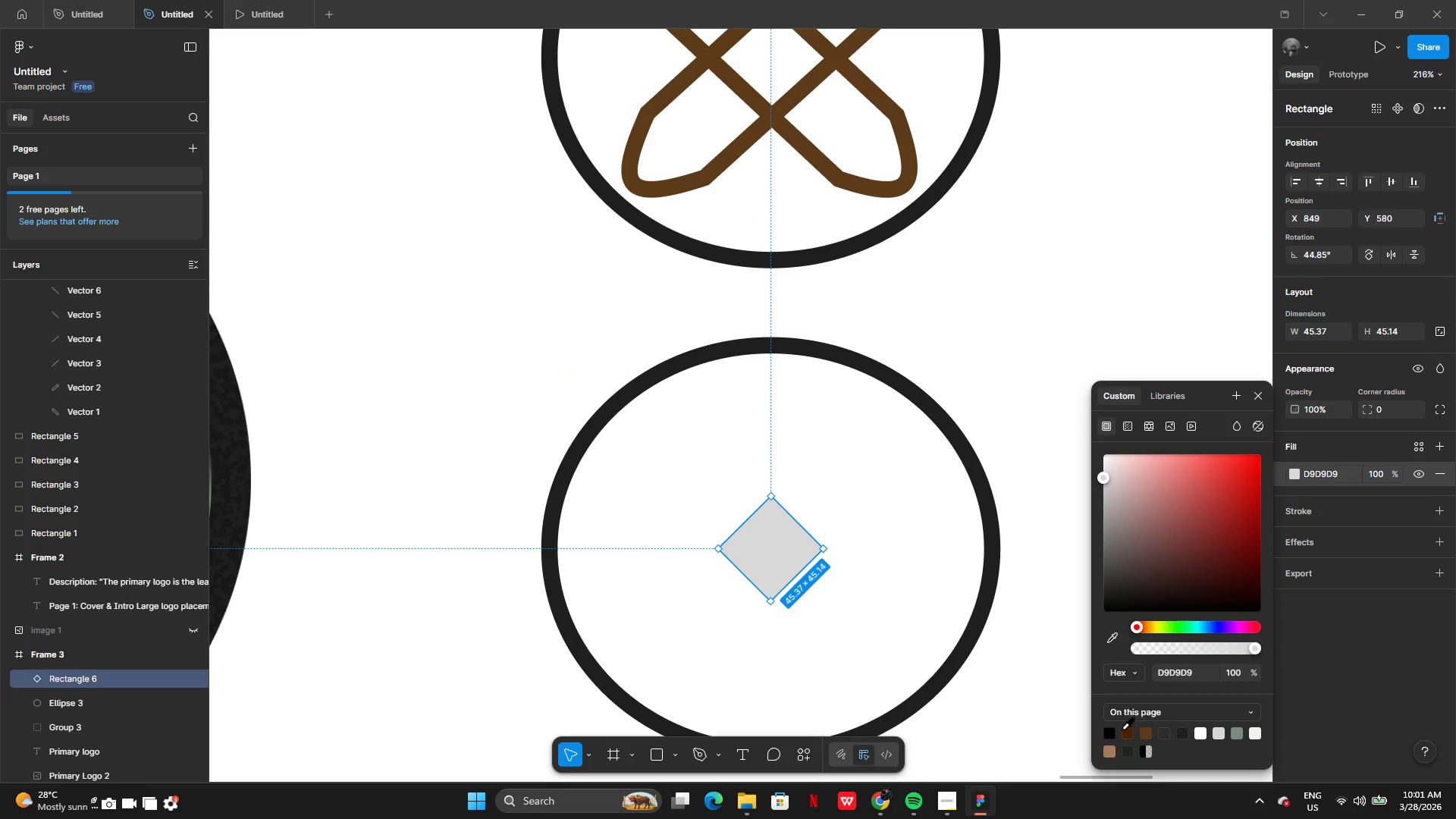 
left_click([1127, 736])
 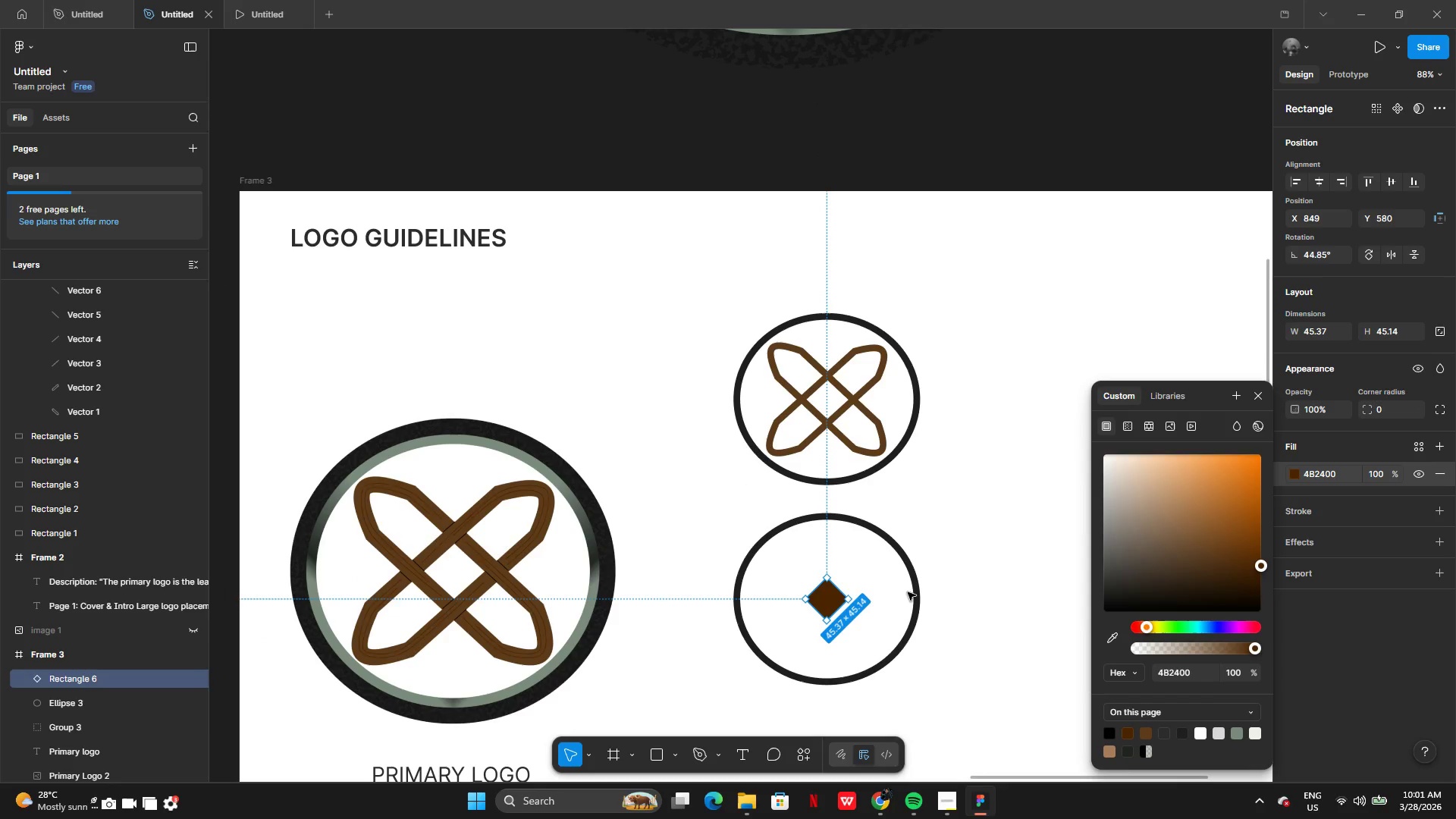 
wait(7.45)
 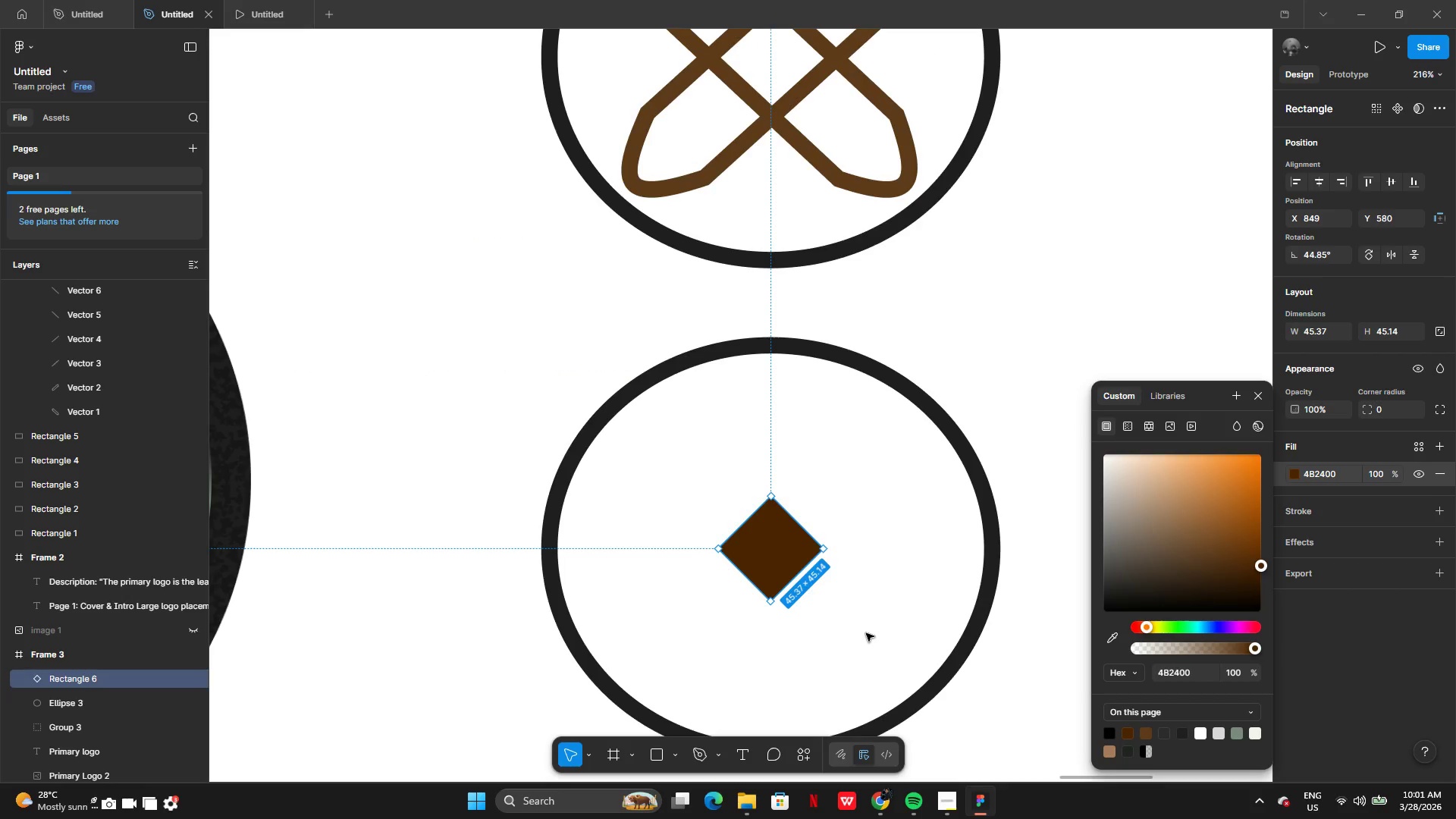 
left_click([1109, 751])
 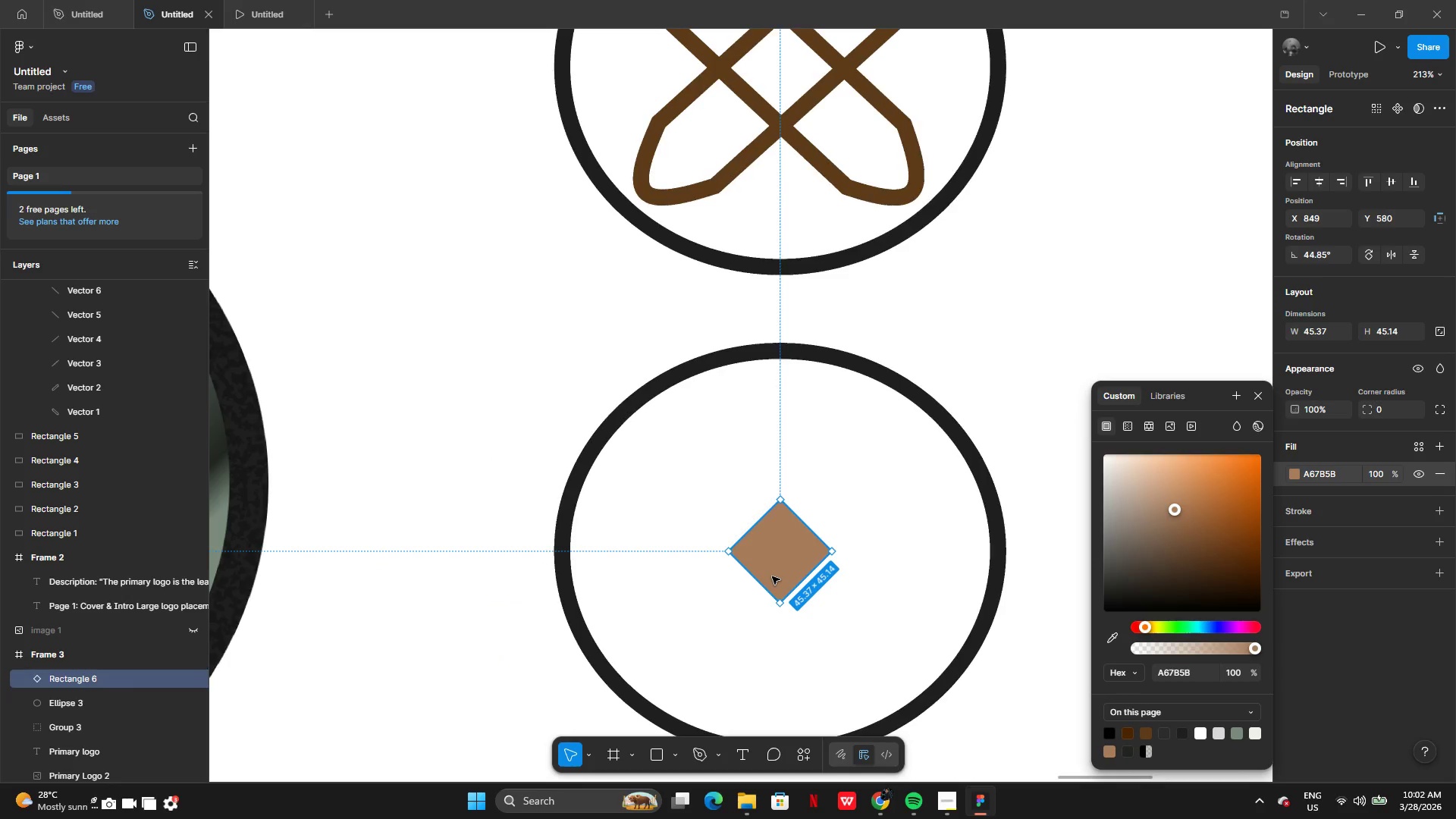 
hold_key(key=AltLeft, duration=0.33)
left_click_drag(start_coordinate=[792, 562], to_coordinate=[813, 522])
 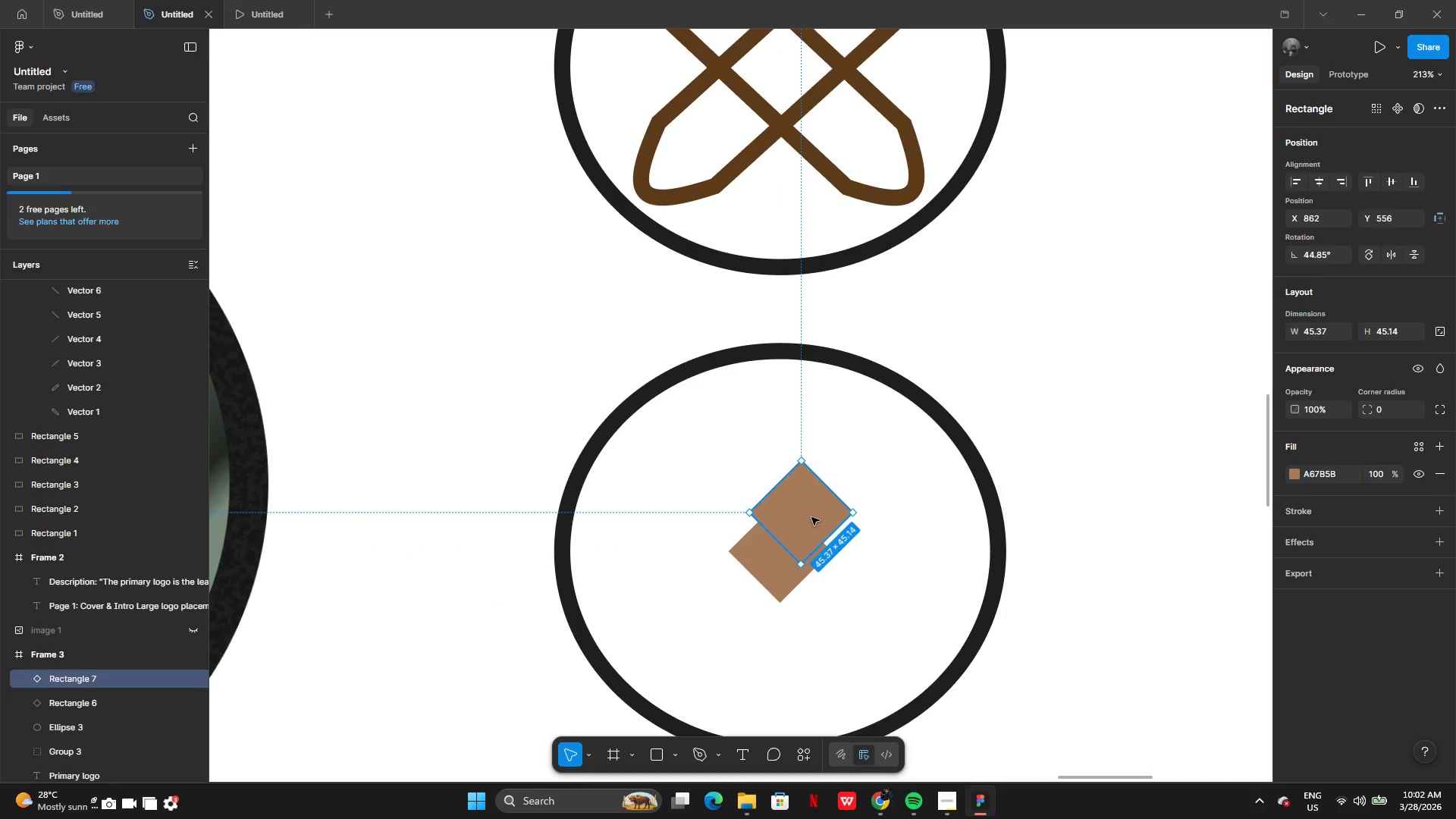 
left_click_drag(start_coordinate=[805, 523], to_coordinate=[795, 526])
 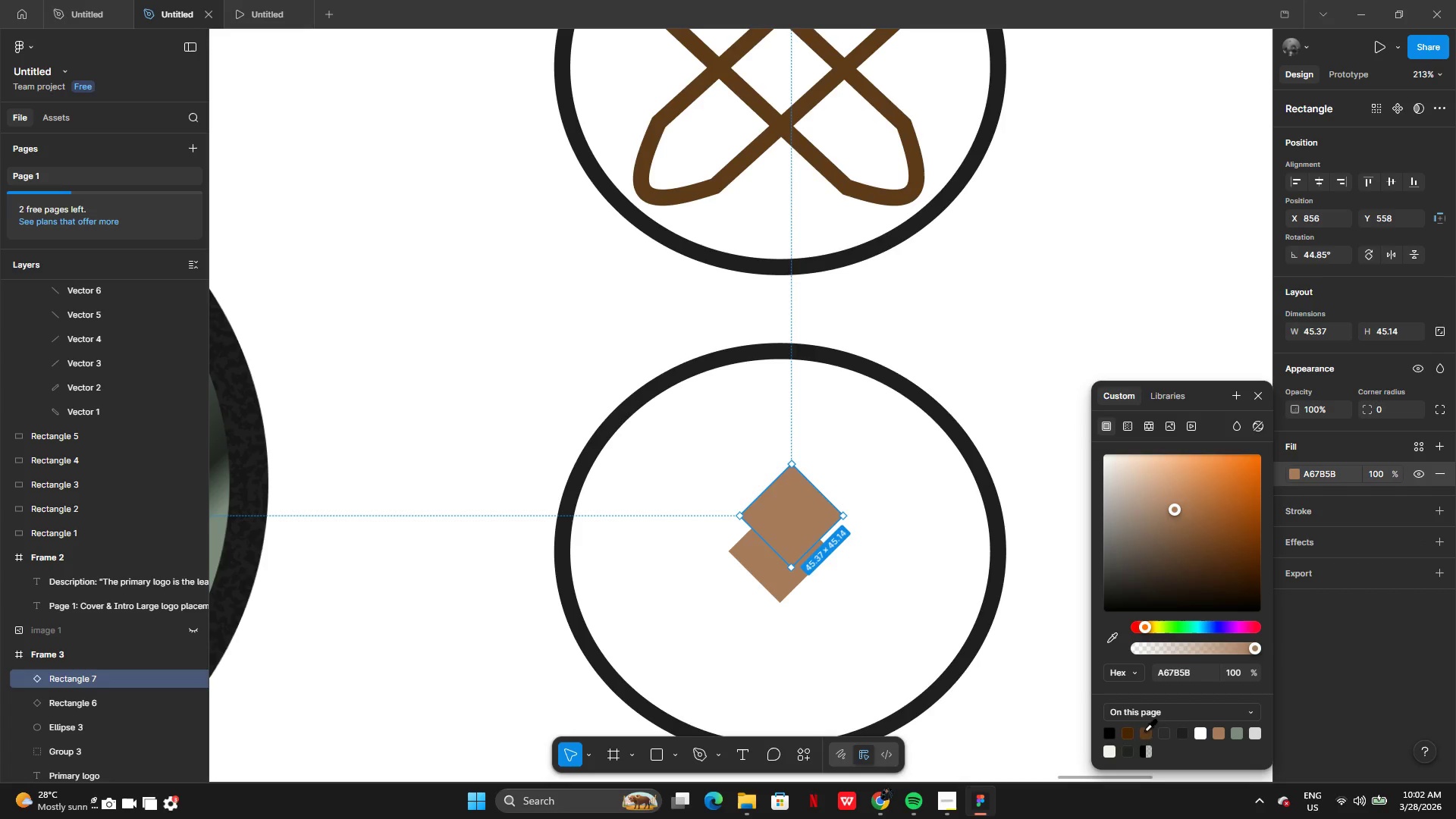 
left_click([1128, 731])
 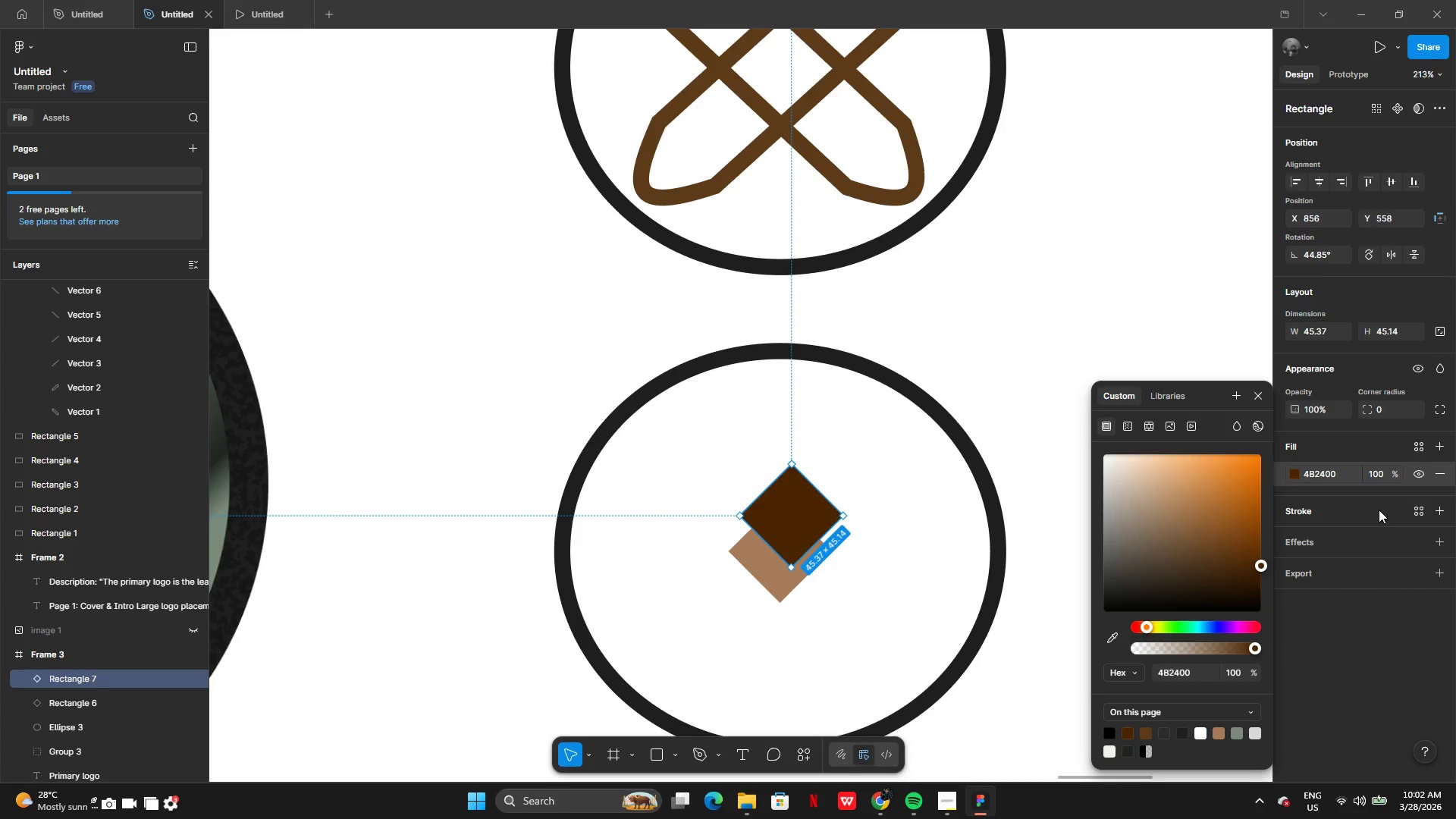 
wait(10.27)
 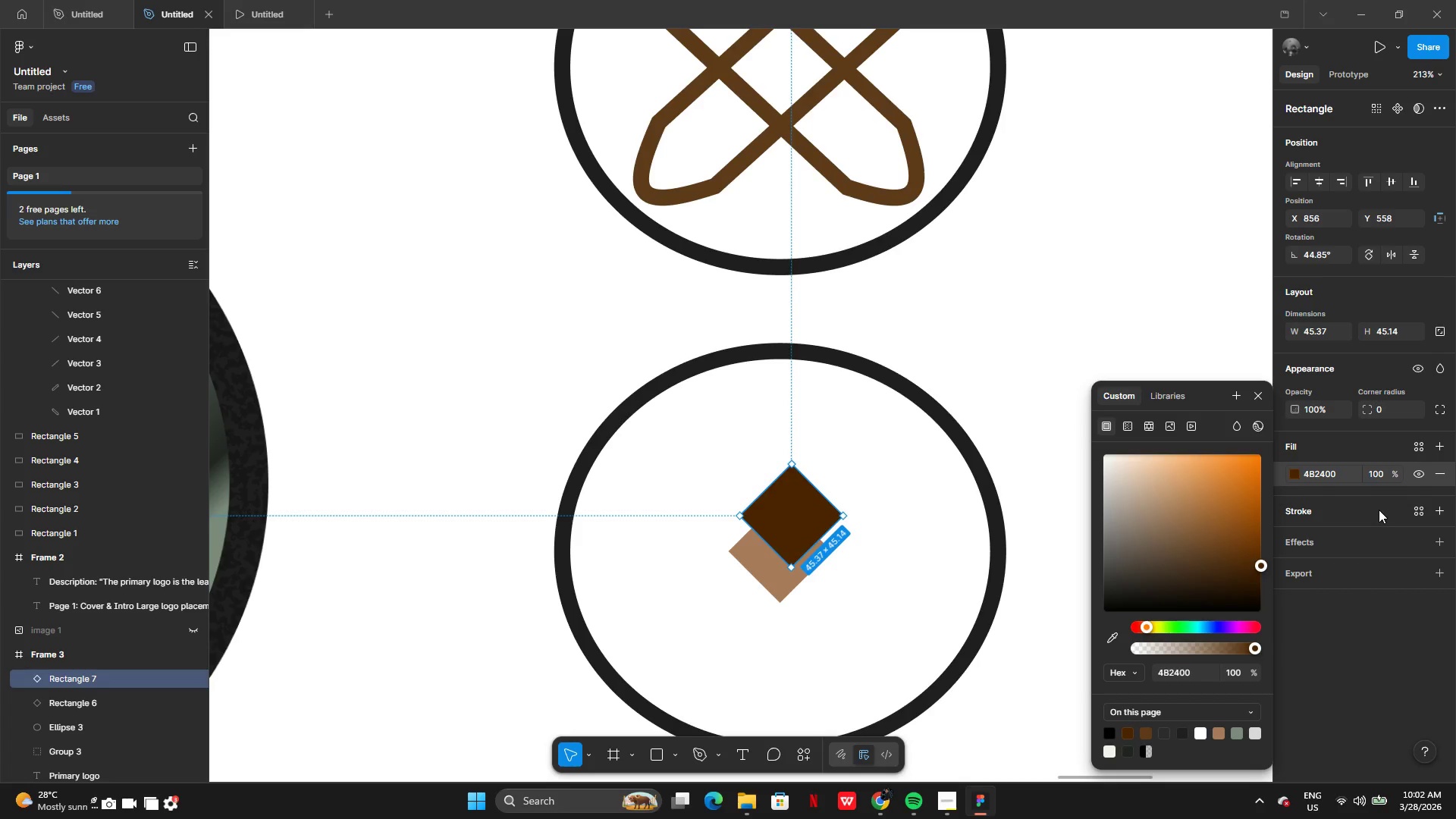 
left_click([837, 426])
 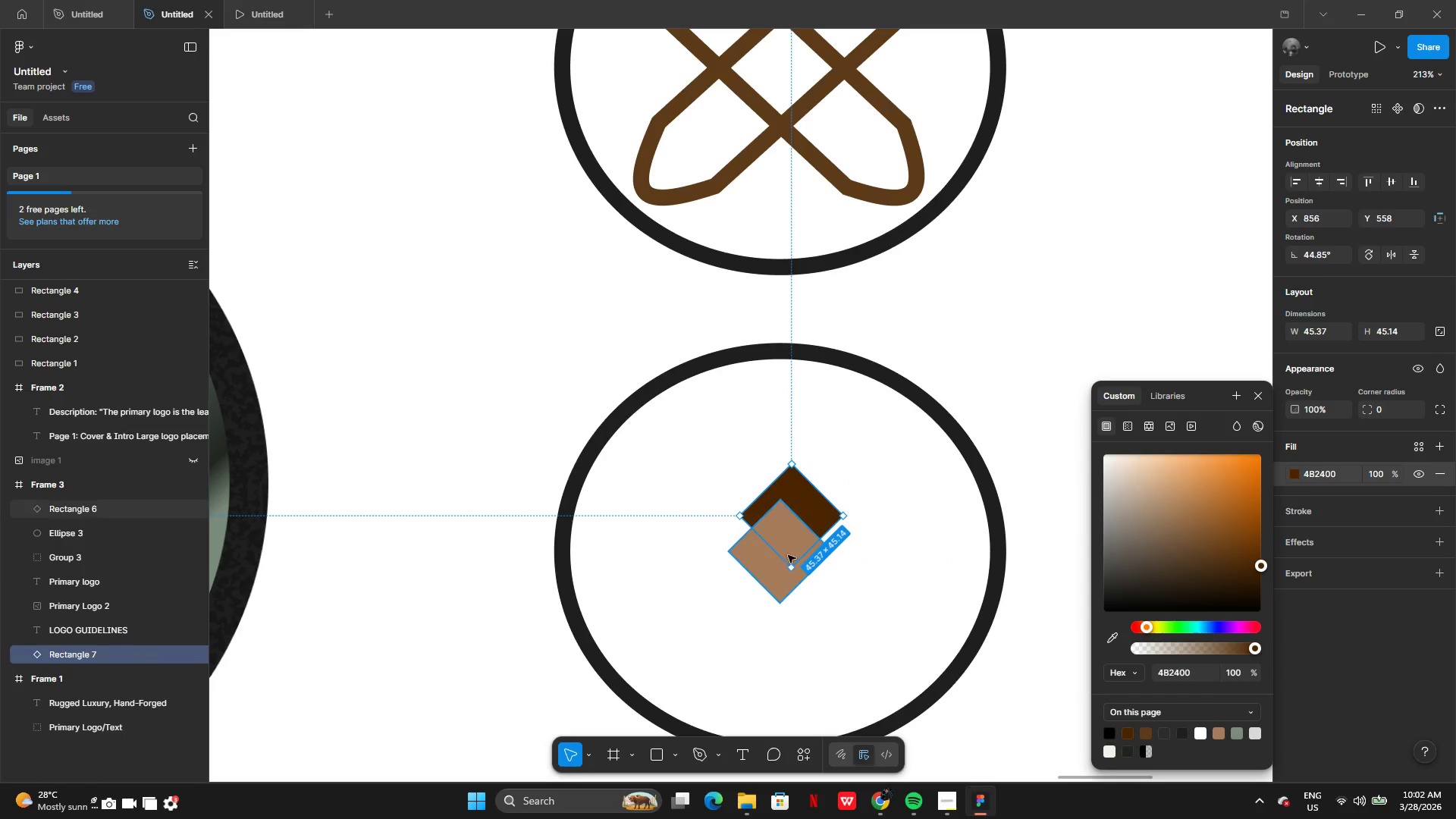 
left_click_drag(start_coordinate=[800, 497], to_coordinate=[788, 516])
 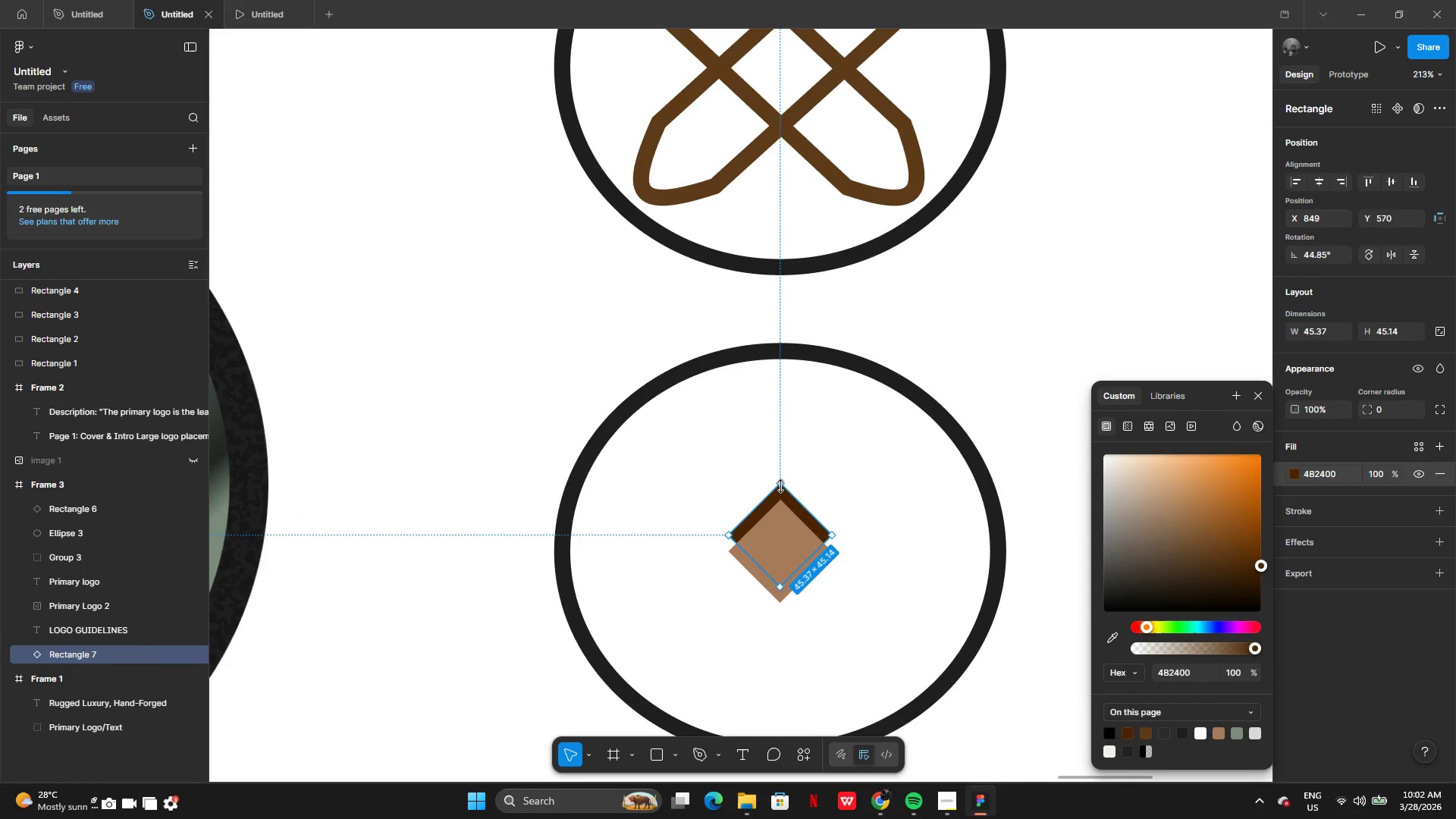 
left_click_drag(start_coordinate=[781, 486], to_coordinate=[790, 415])
 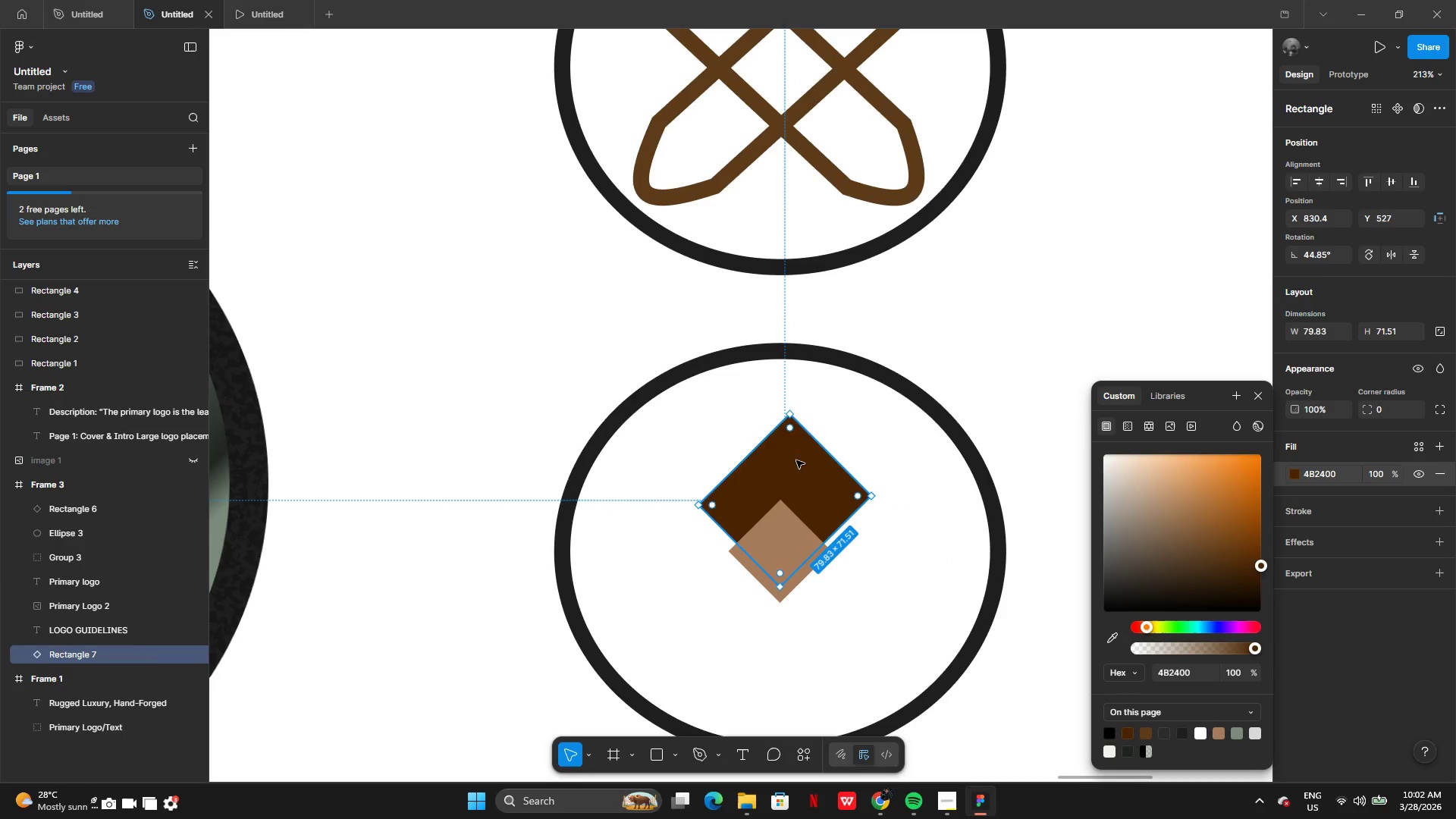 
left_click_drag(start_coordinate=[796, 460], to_coordinate=[792, 512])
 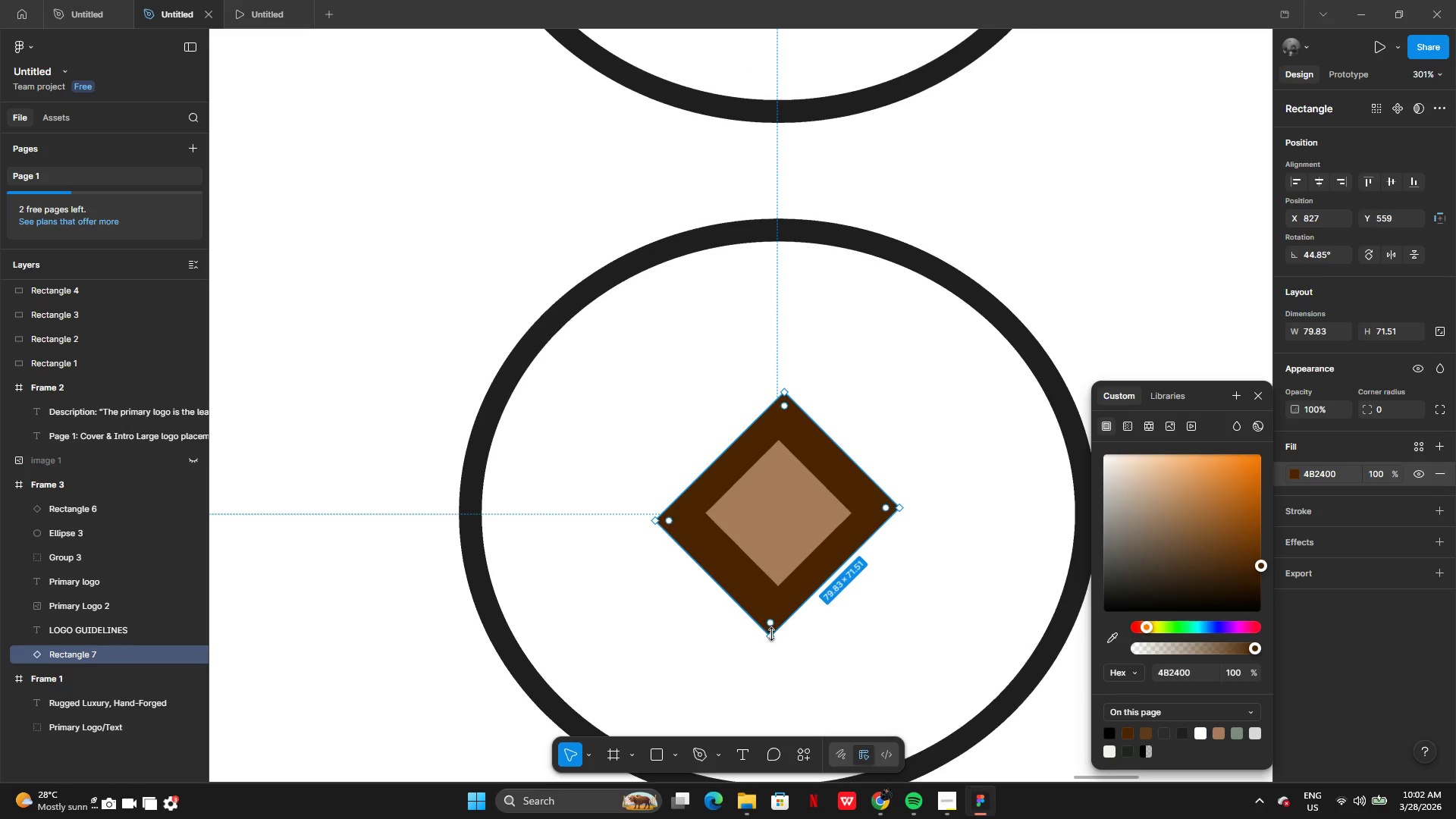 
left_click_drag(start_coordinate=[771, 634], to_coordinate=[777, 634])
 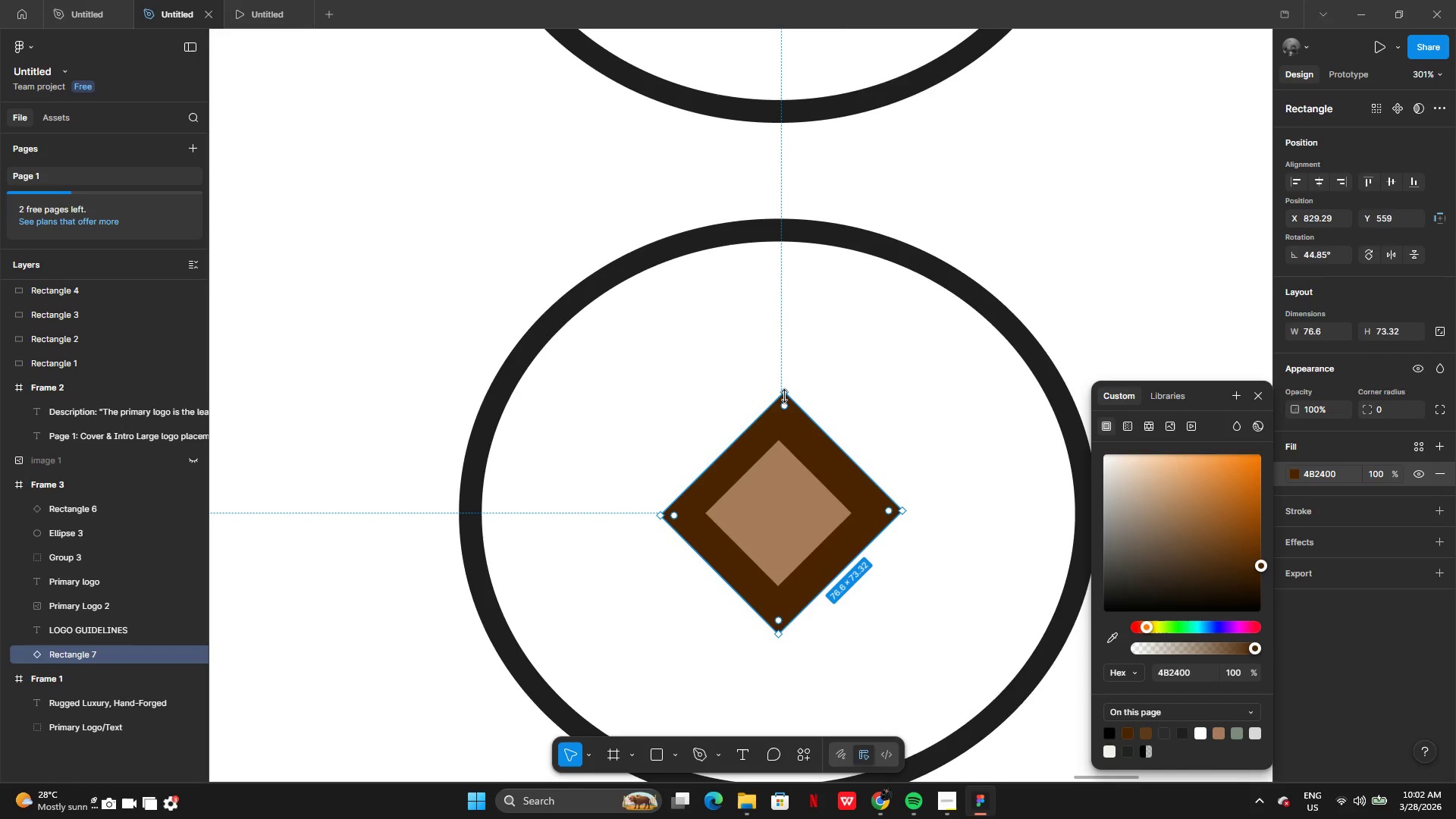 
left_click_drag(start_coordinate=[784, 391], to_coordinate=[776, 391])
 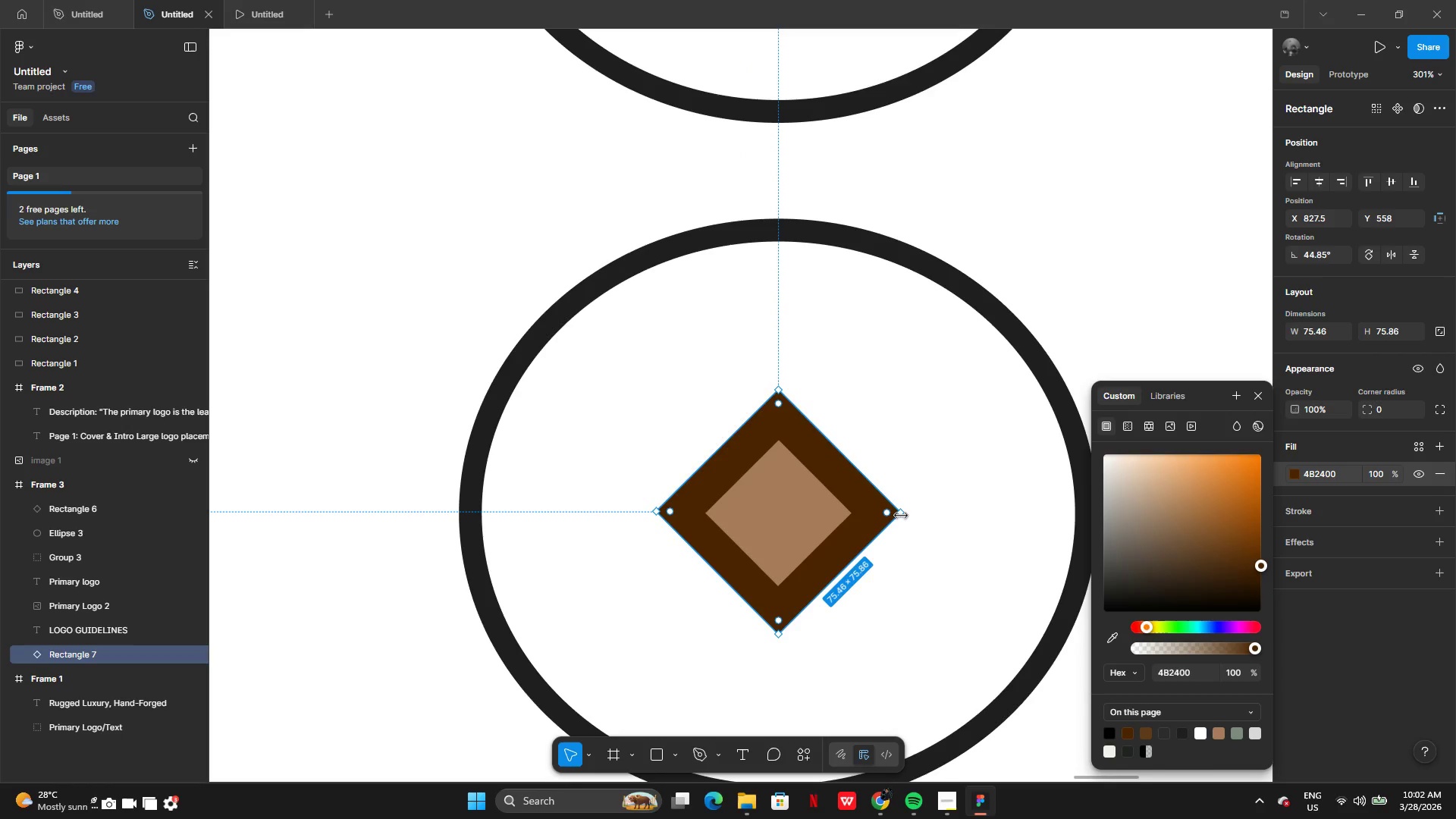 
left_click_drag(start_coordinate=[901, 516], to_coordinate=[910, 512])
 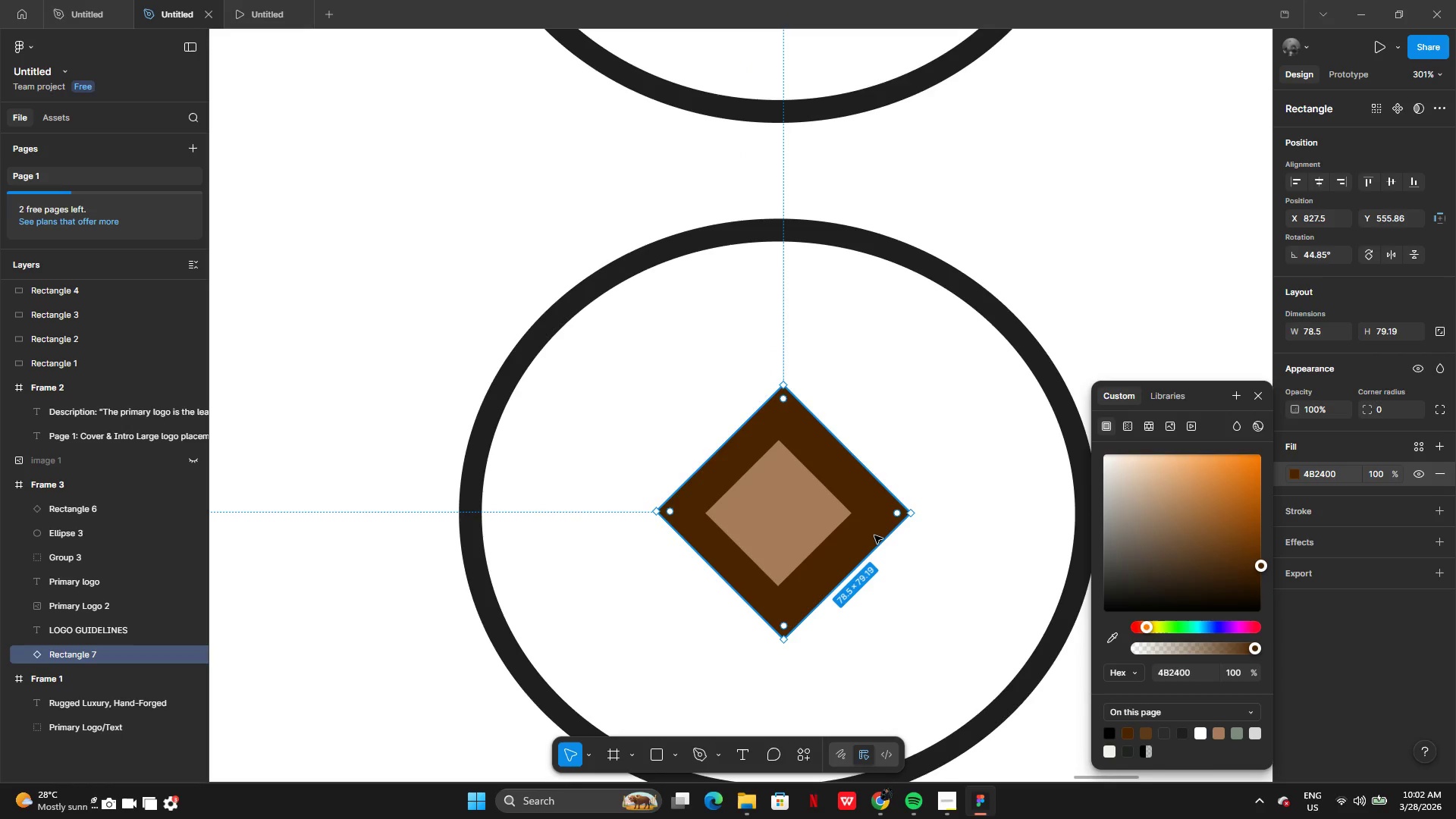 
left_click_drag(start_coordinate=[874, 535], to_coordinate=[868, 536])
 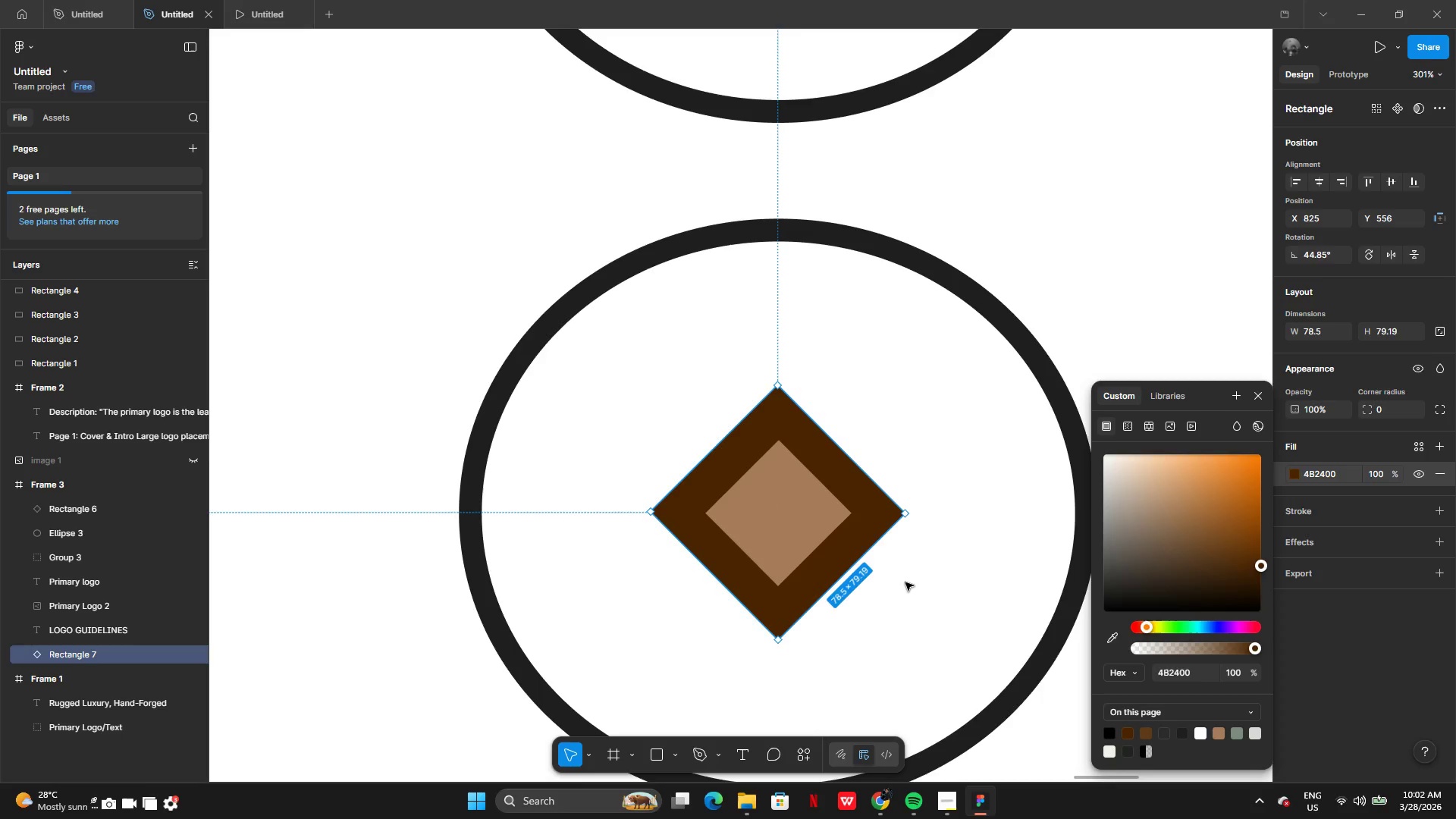 
left_click([905, 582])
 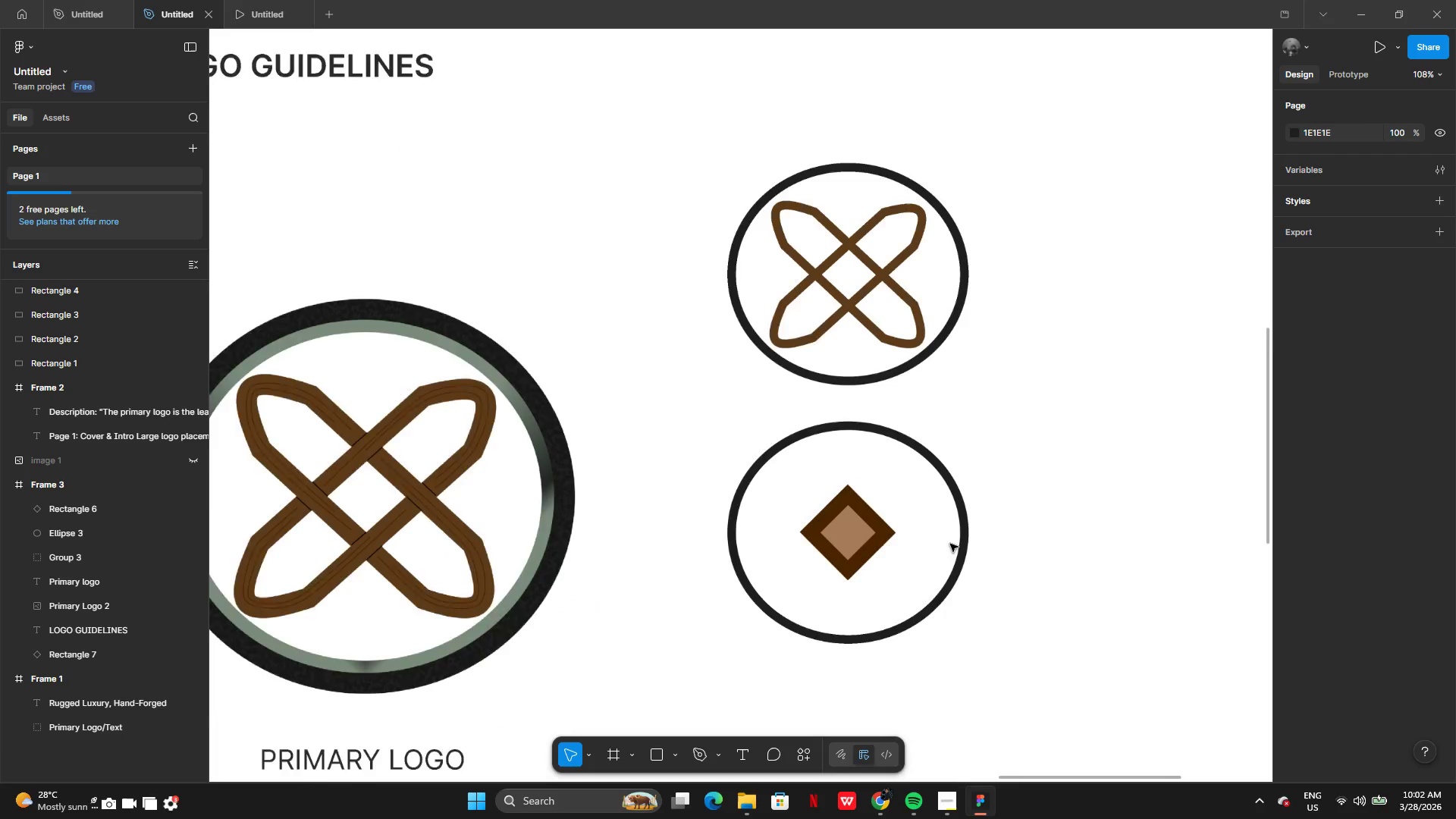 
wait(15.64)
 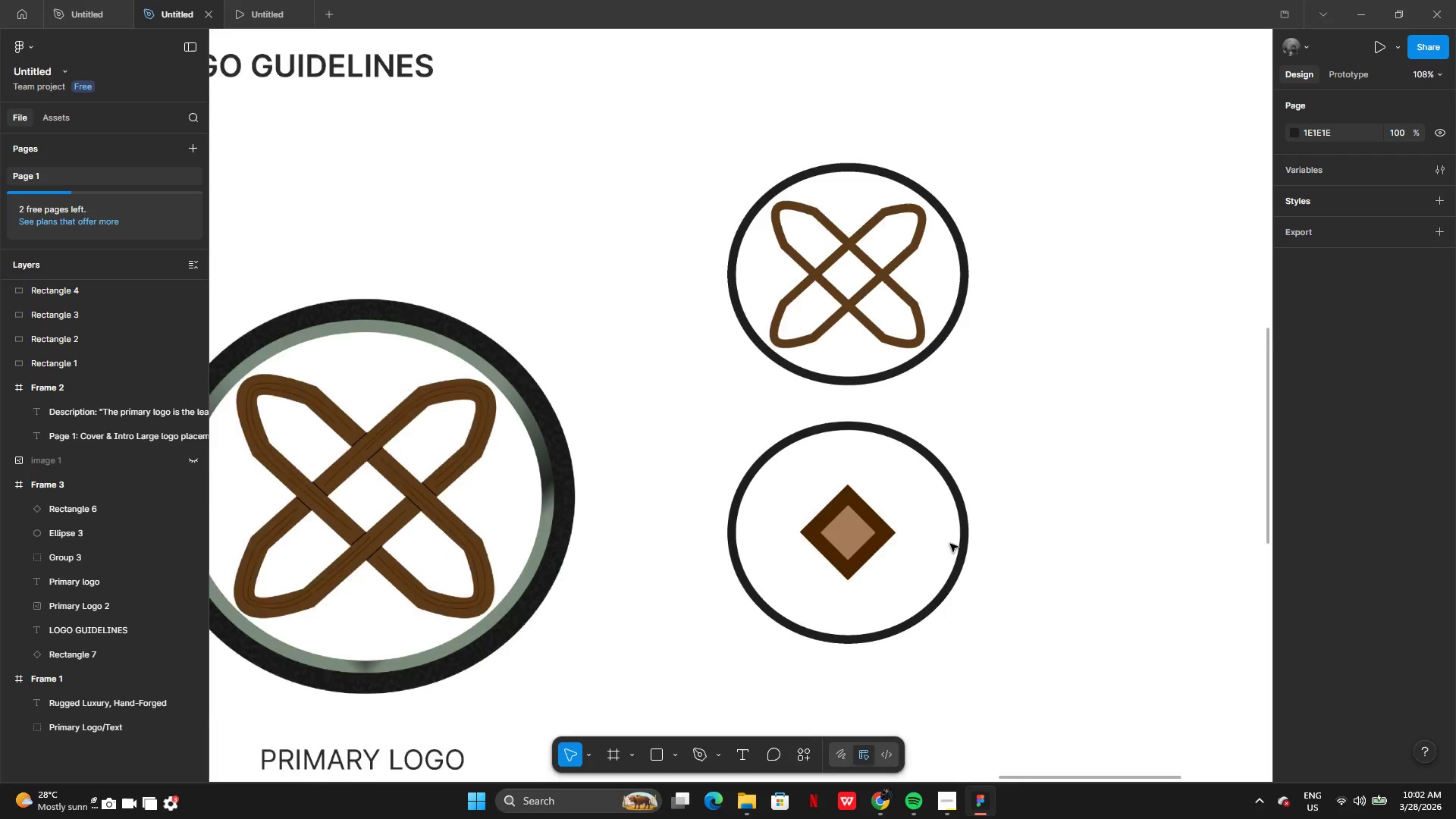 
left_click([845, 573])
 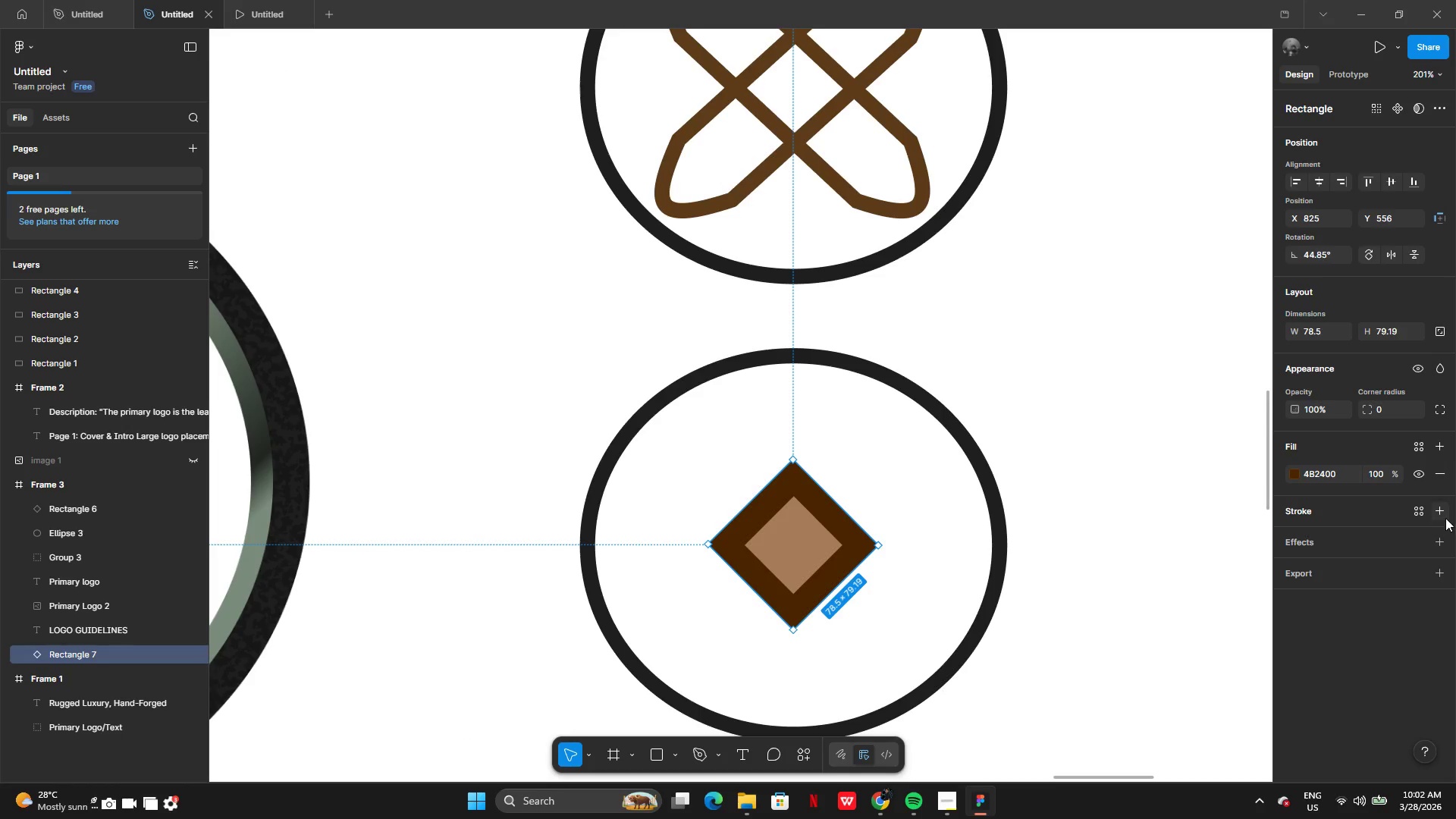 
left_click([1447, 513])
 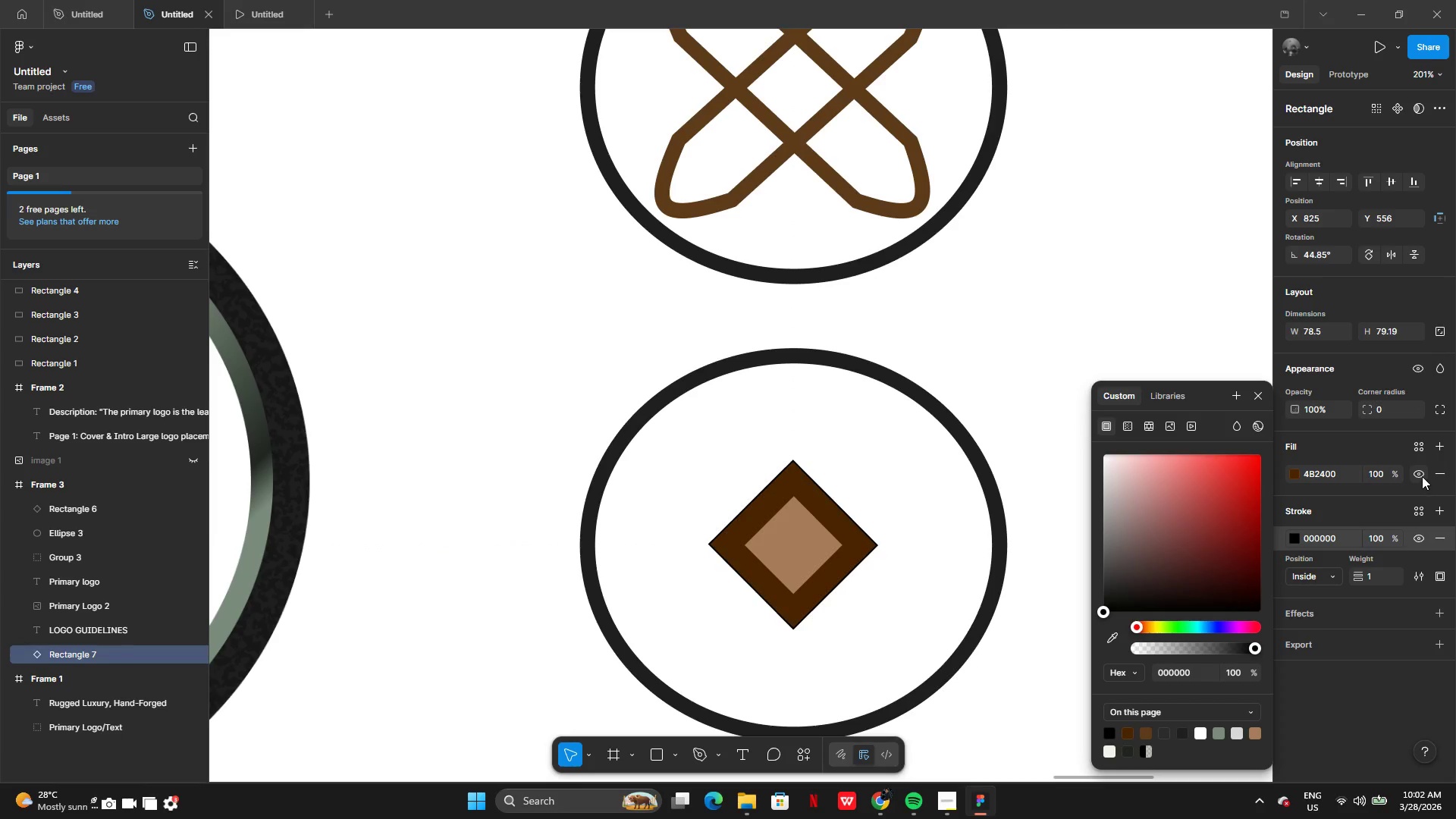 
left_click([1422, 475])
 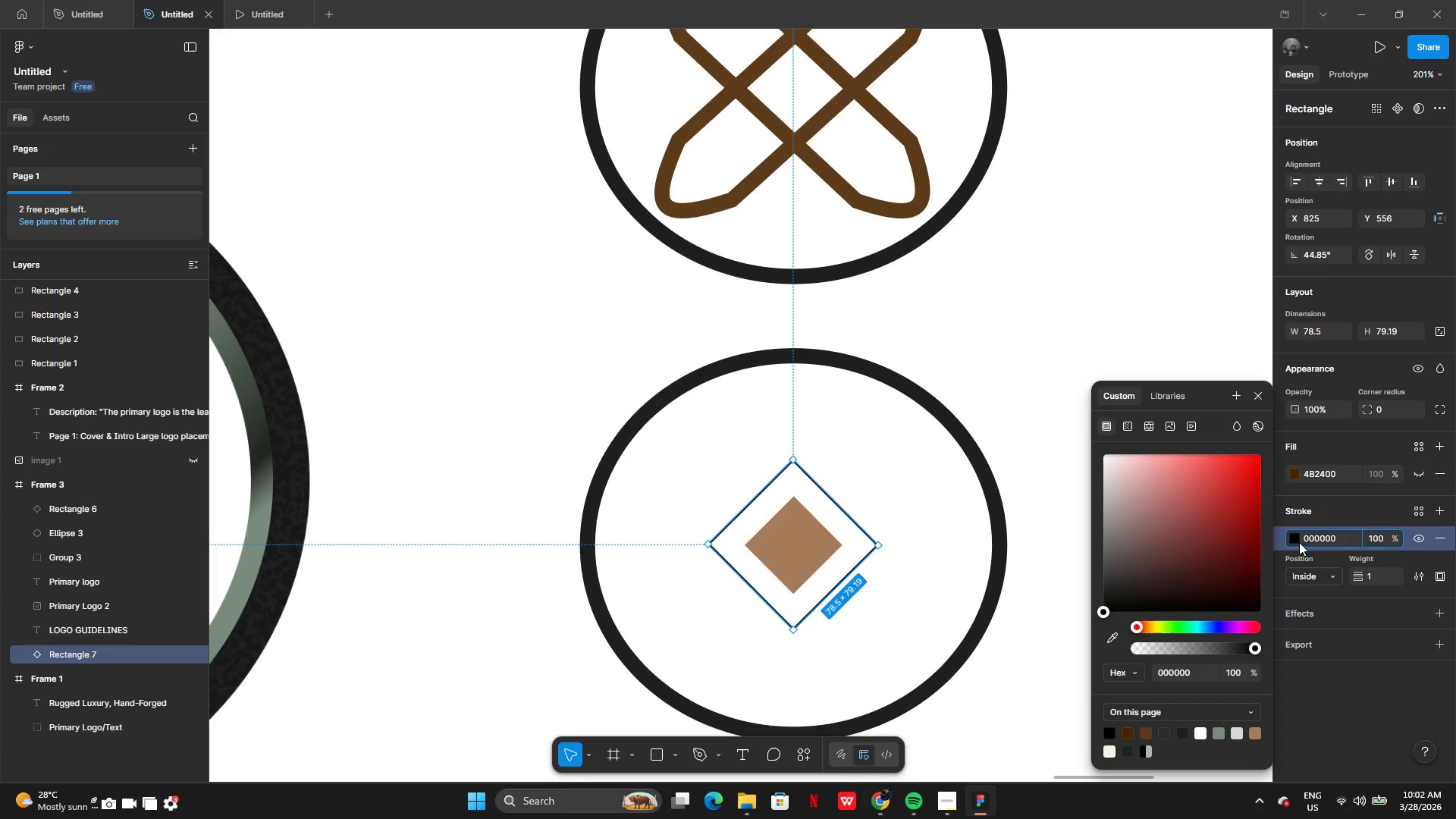 
left_click([1294, 537])
 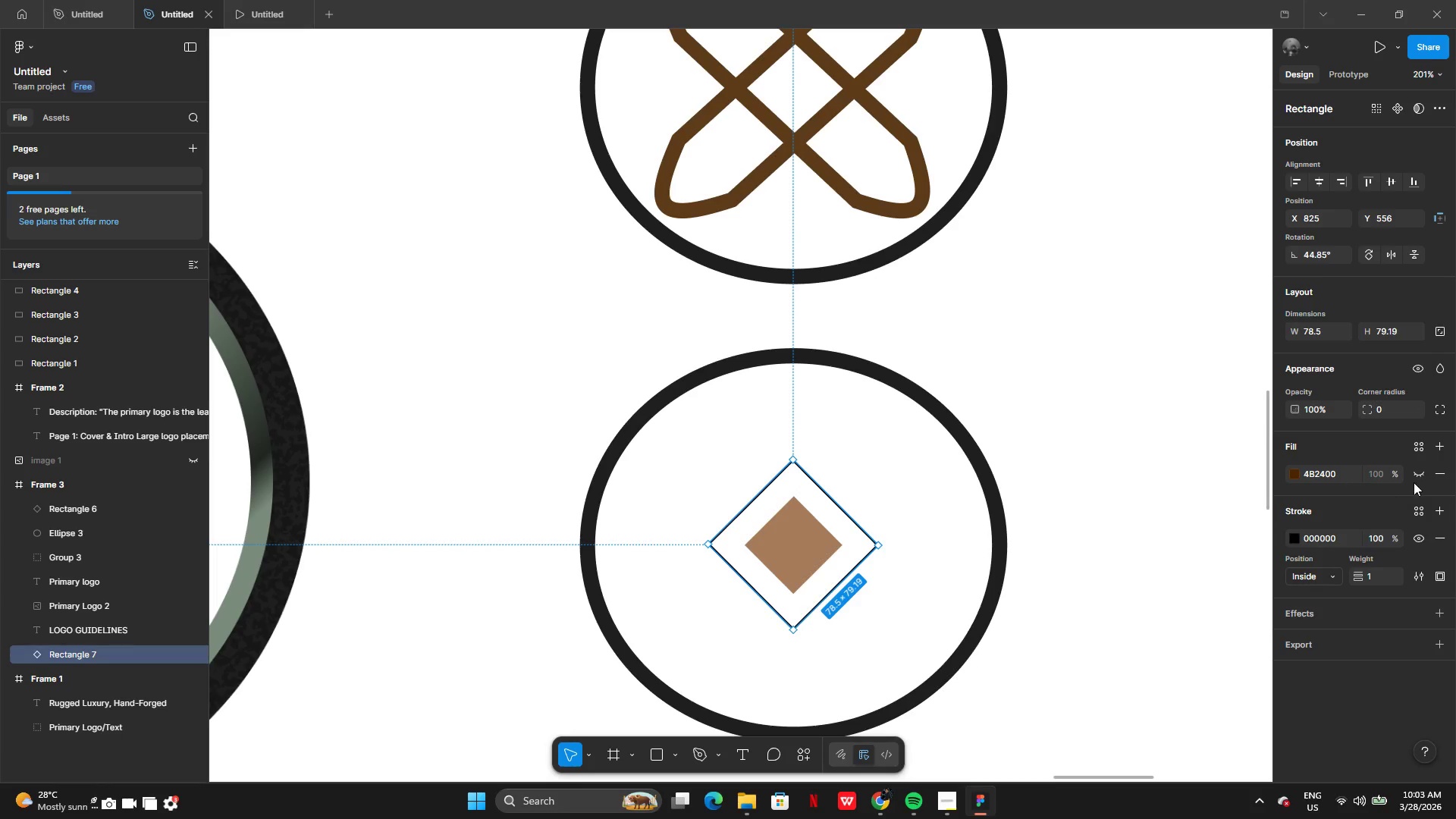 
left_click([1435, 474])
 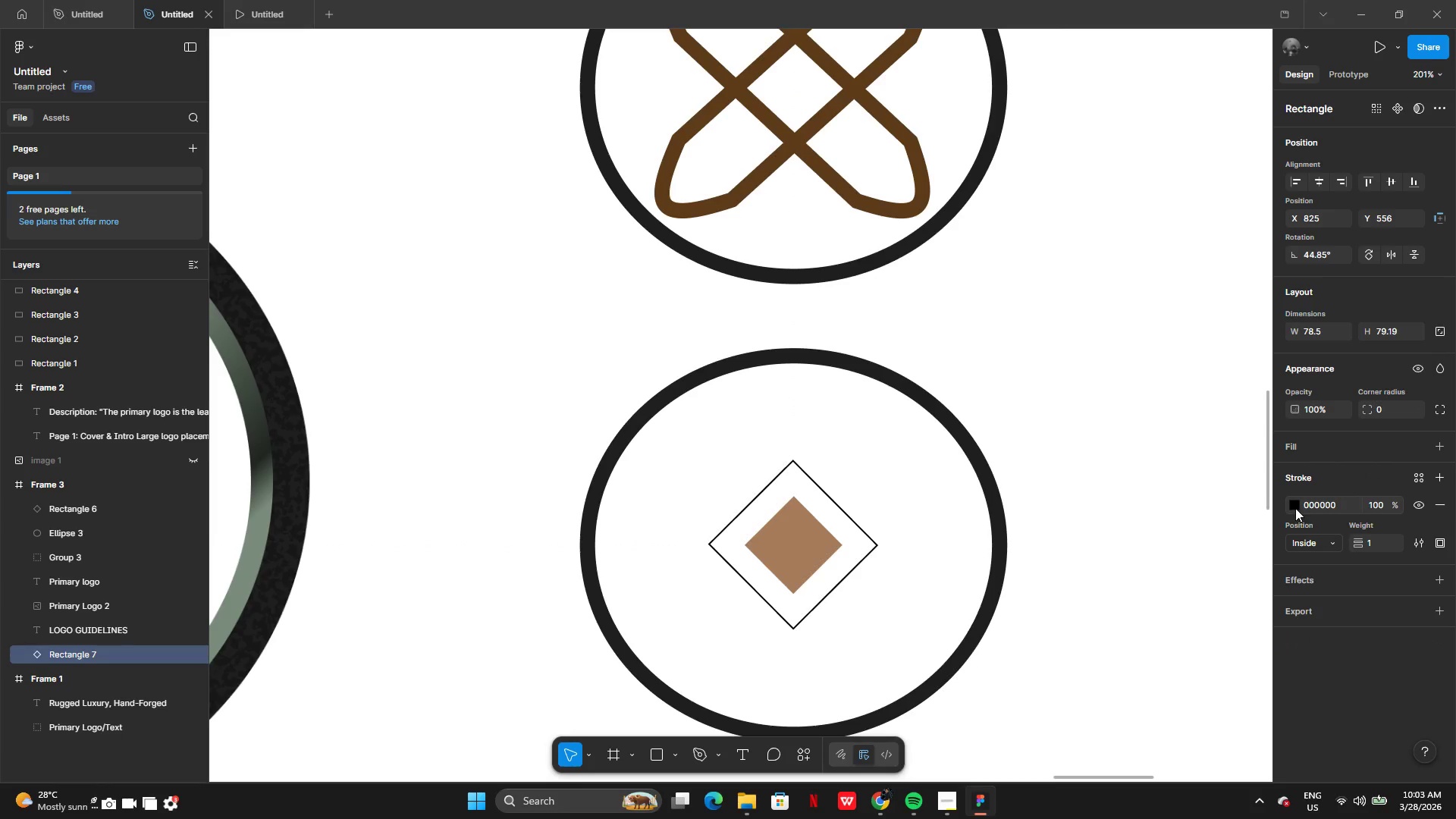 
left_click([1294, 507])
 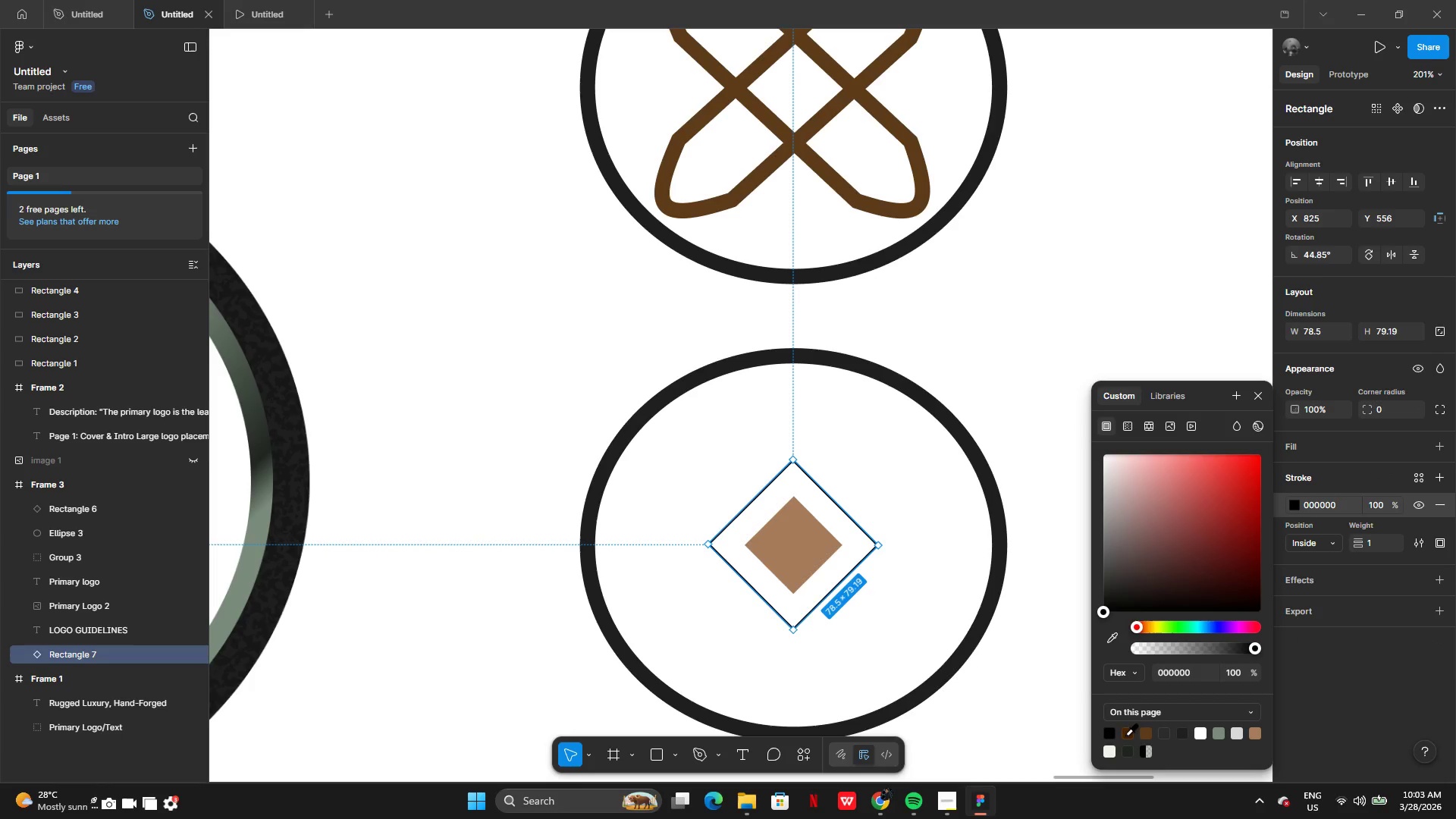 
left_click([1125, 733])
 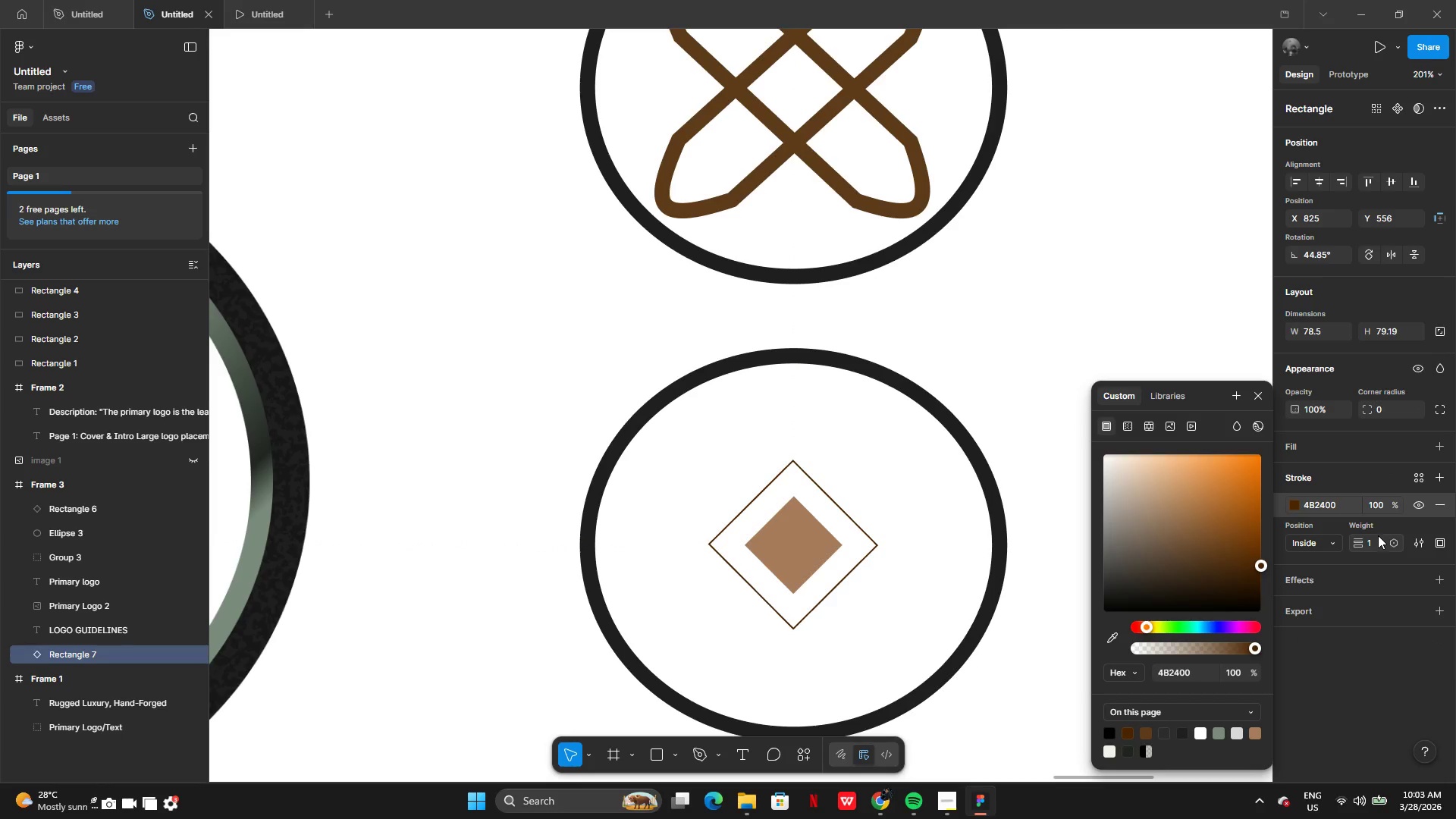 
left_click([1378, 540])
 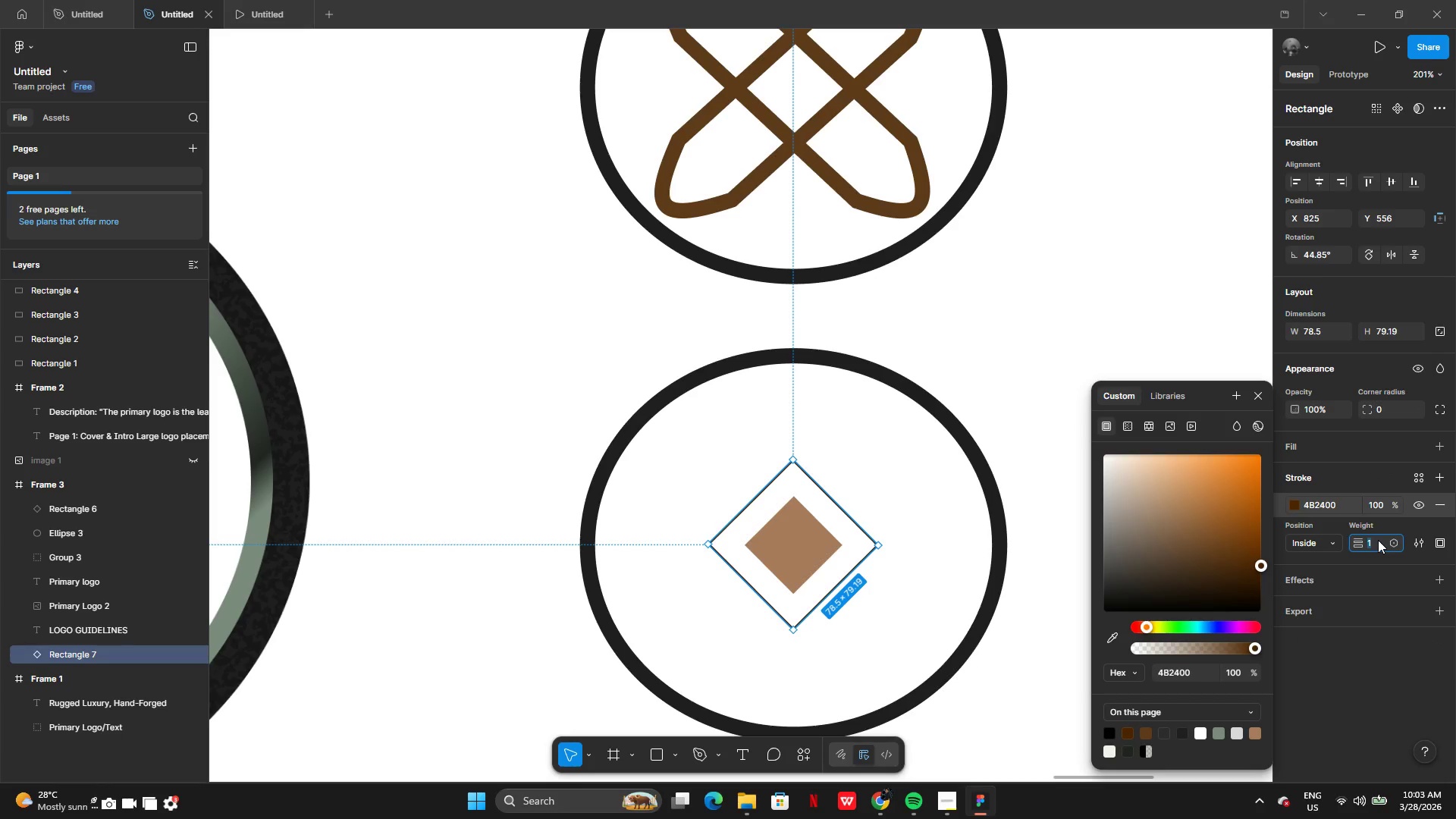 
left_click([1378, 540])
 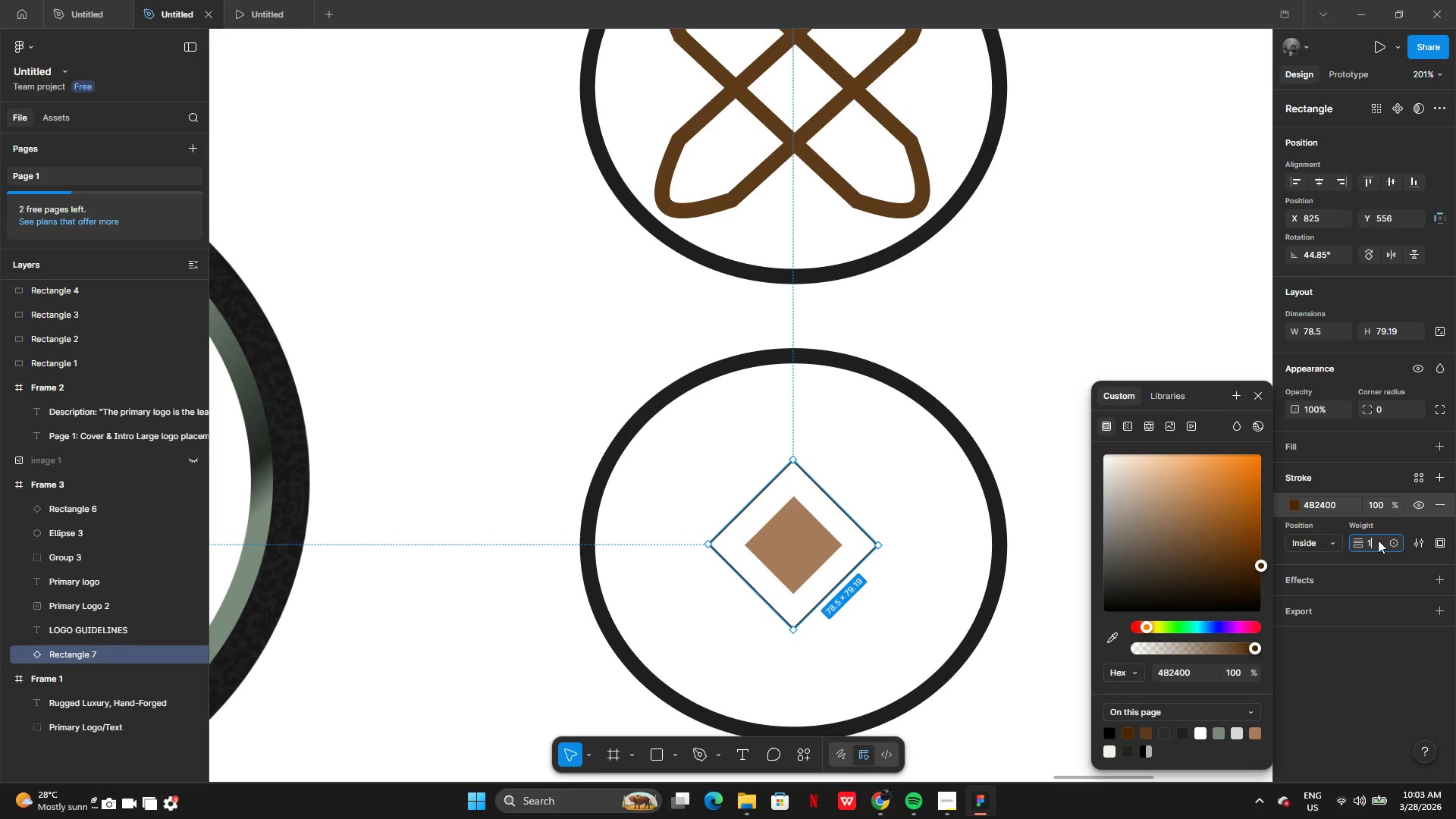 
type(20)
 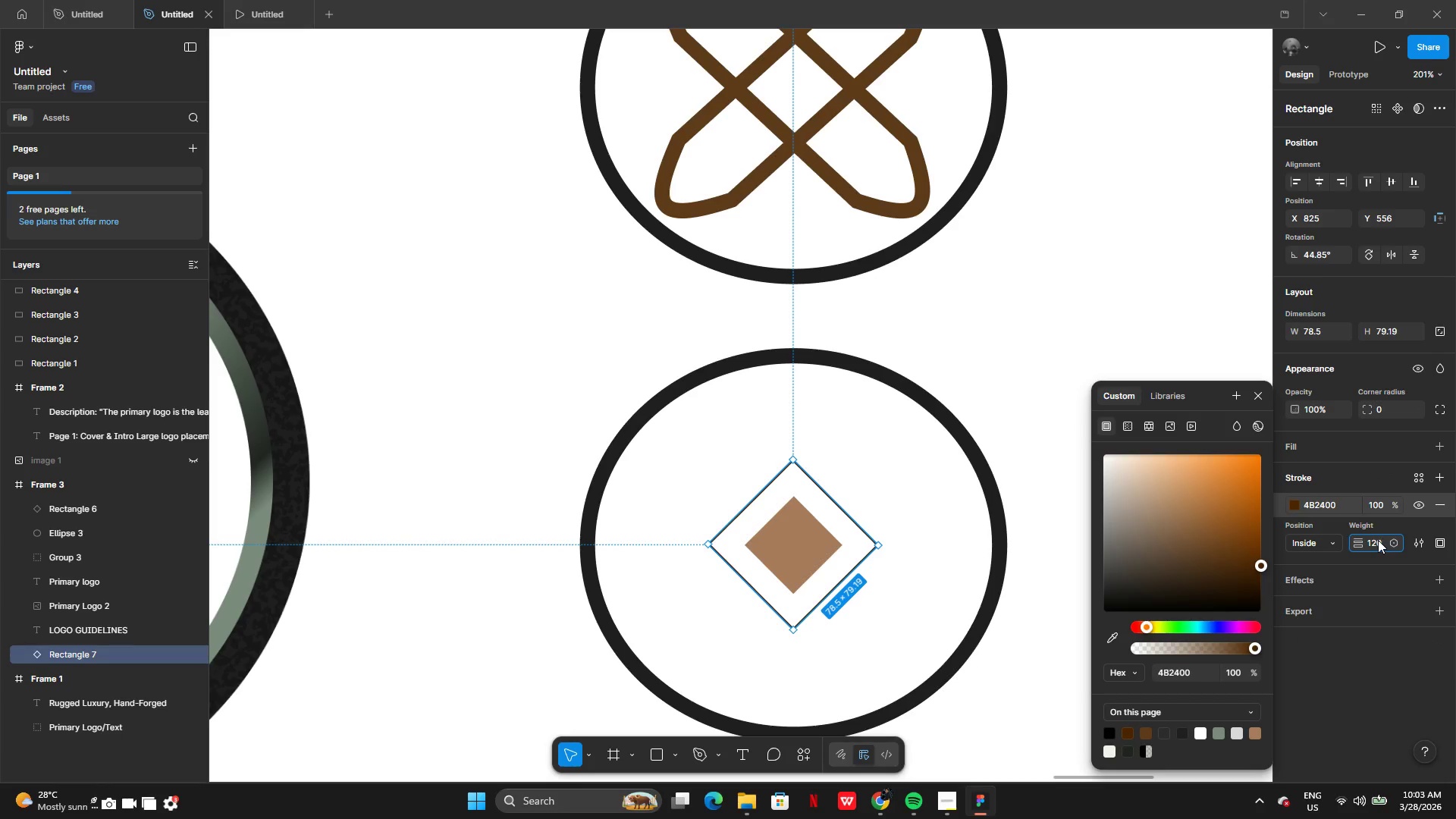 
key(Enter)
 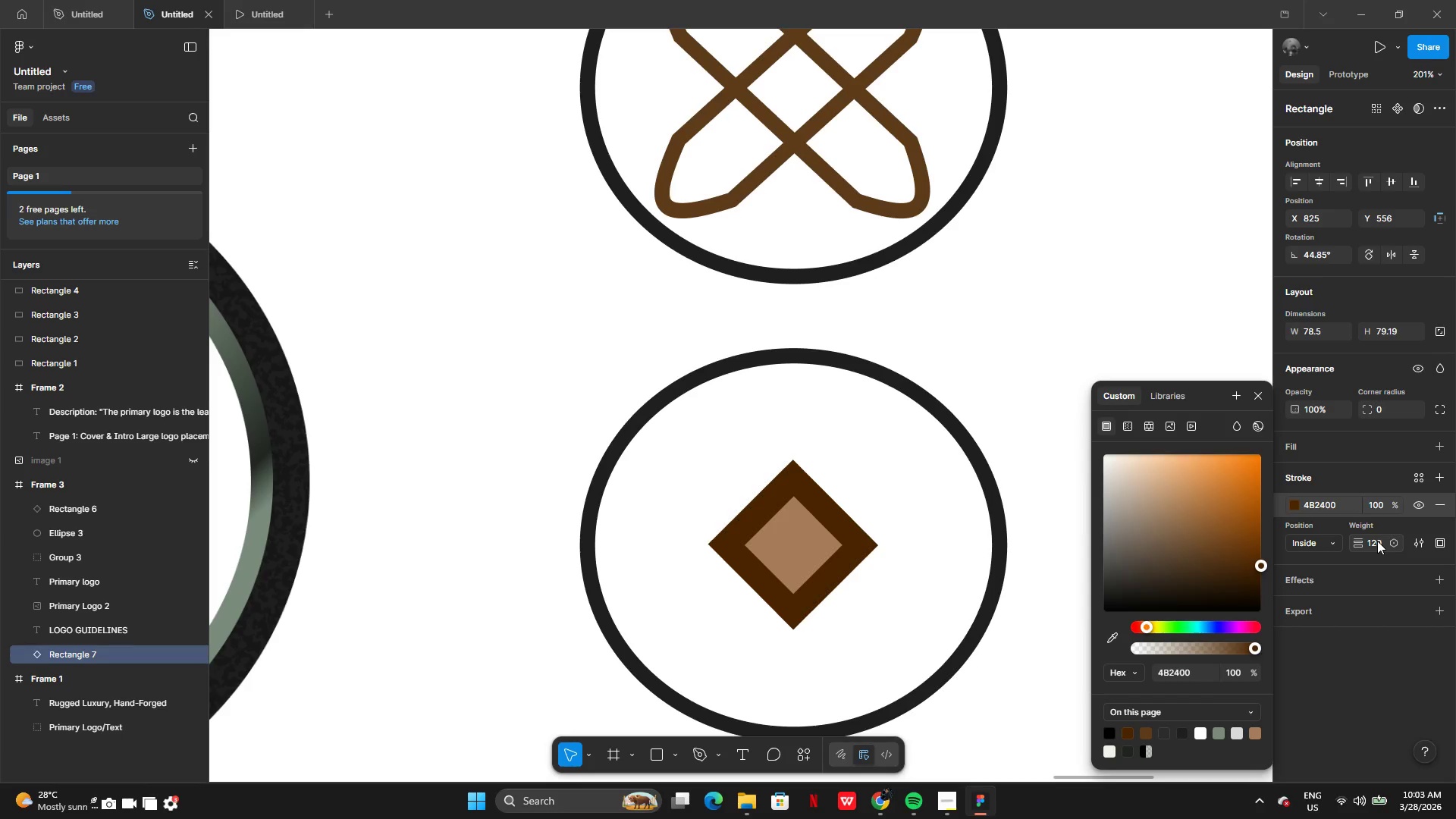 
left_click([1377, 541])
 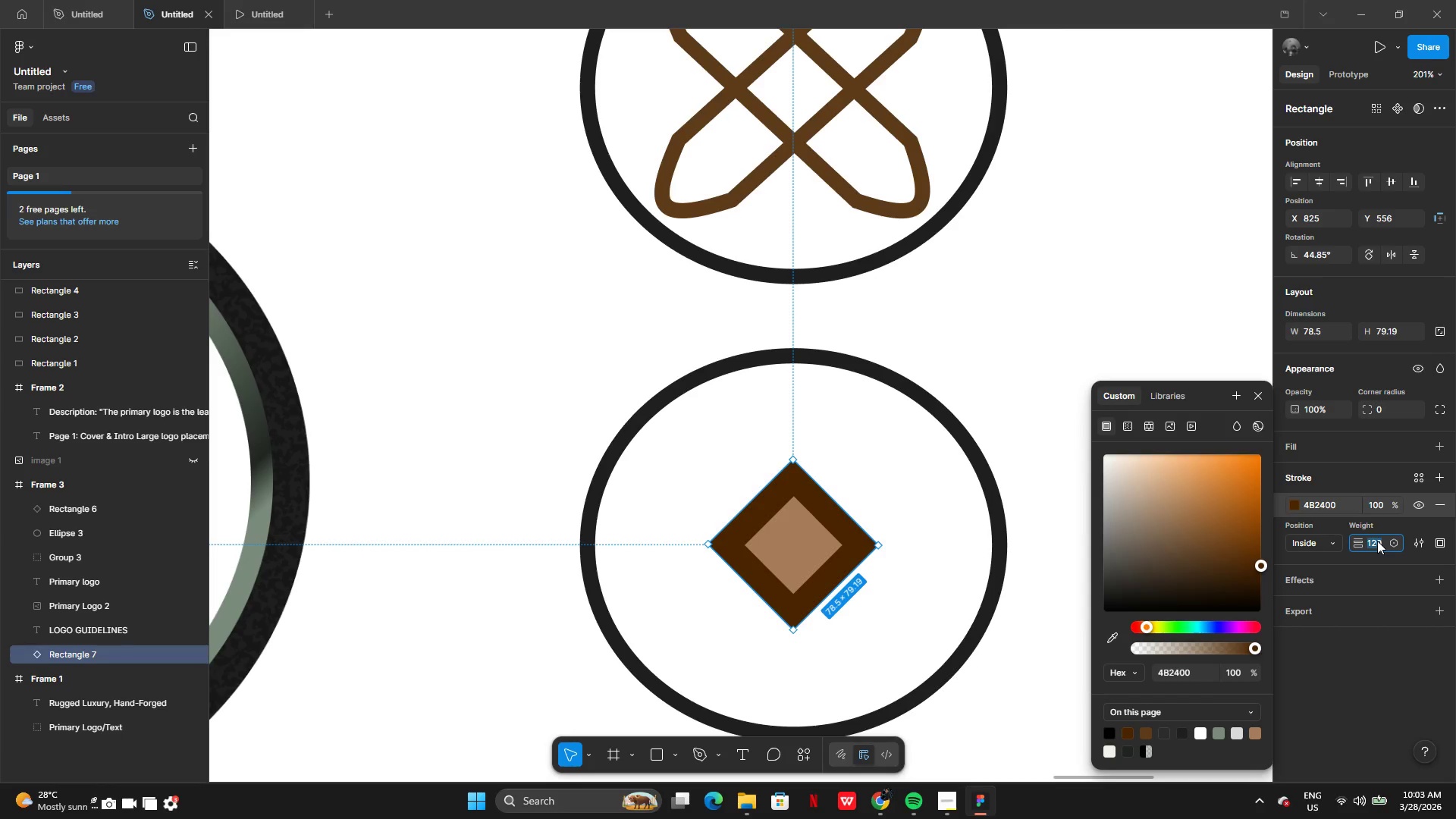 
key(Backspace)
type(10)
 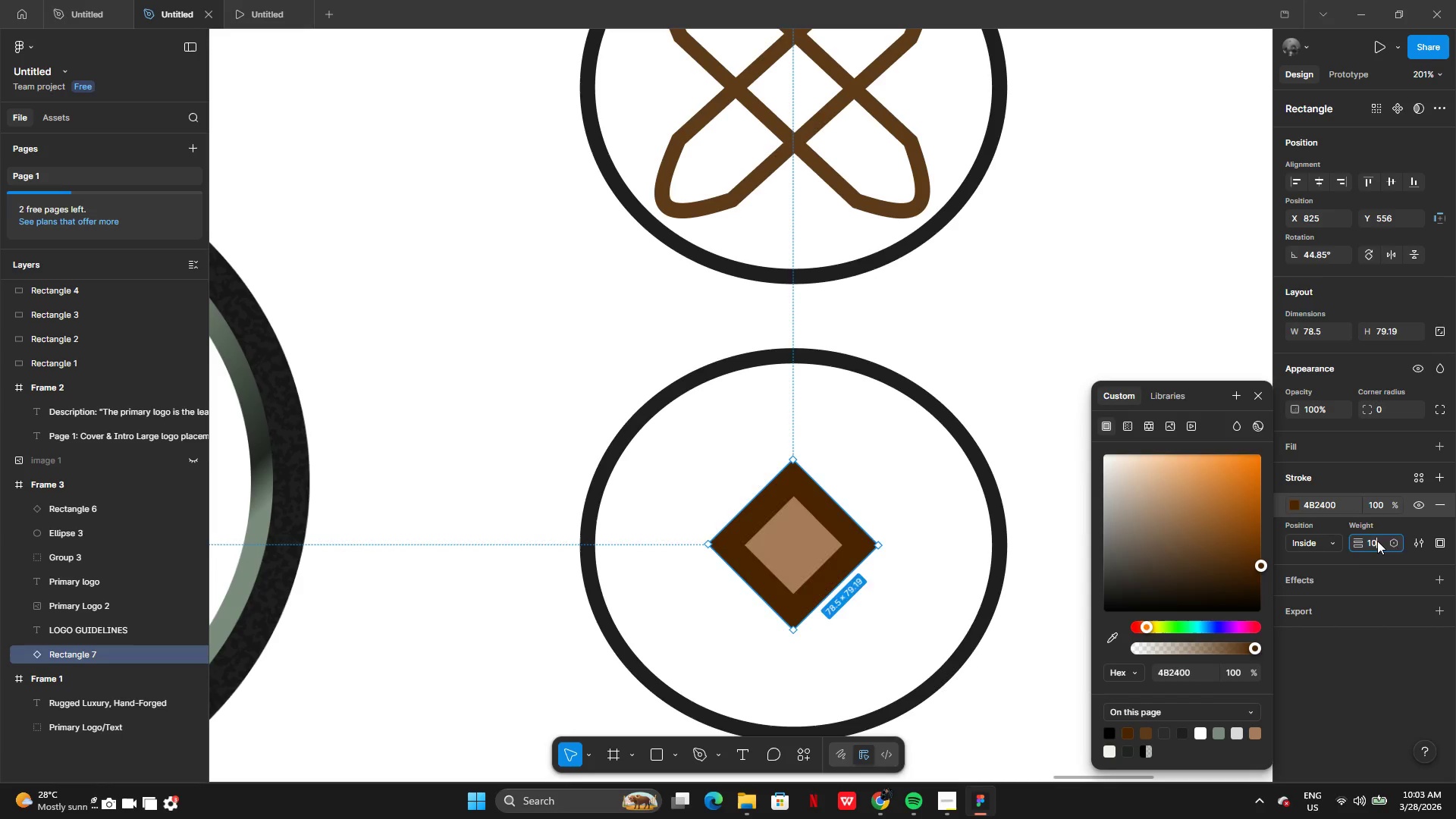 
key(Enter)
 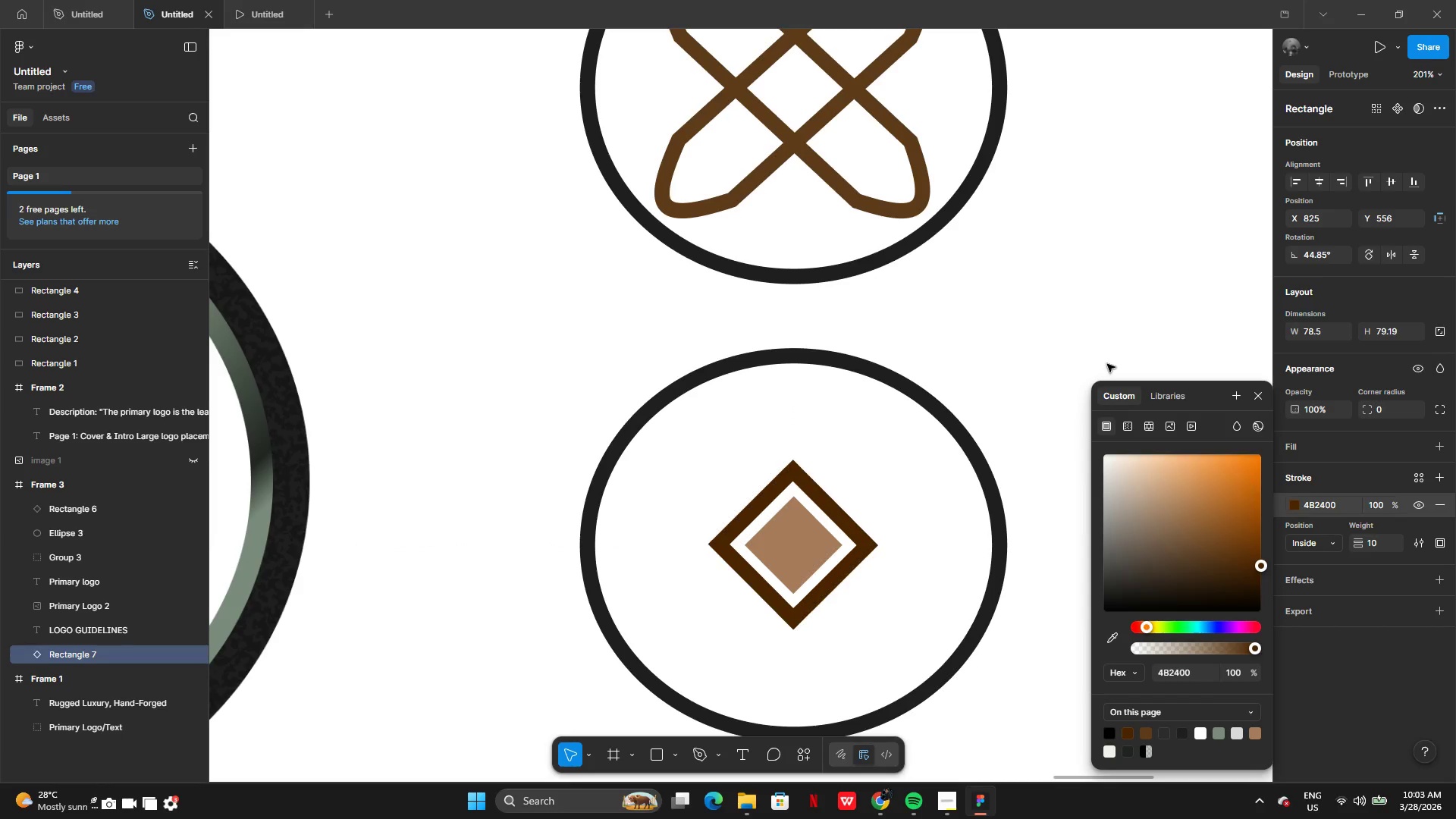 
left_click([1051, 290])
 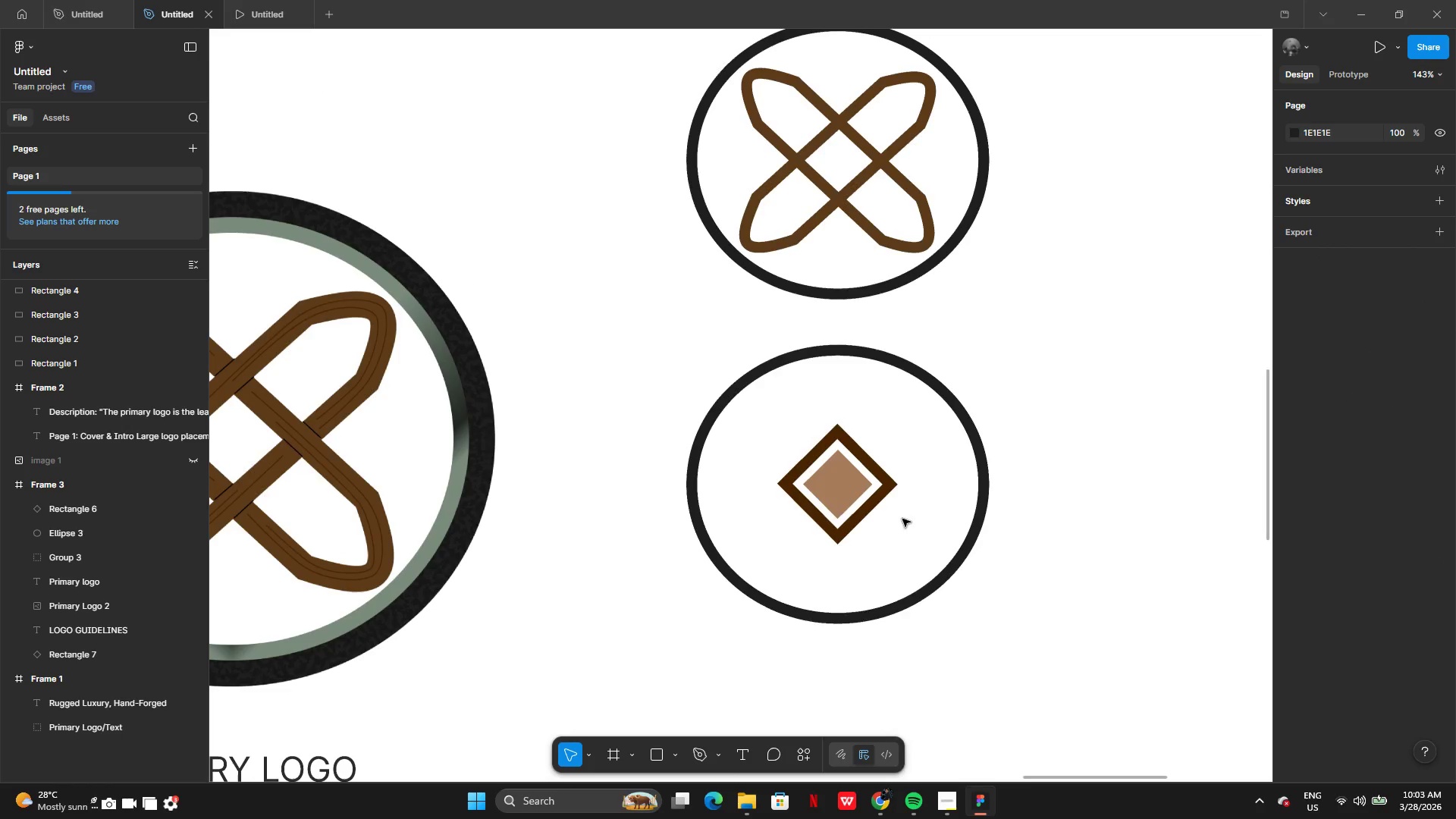 
wait(5.62)
 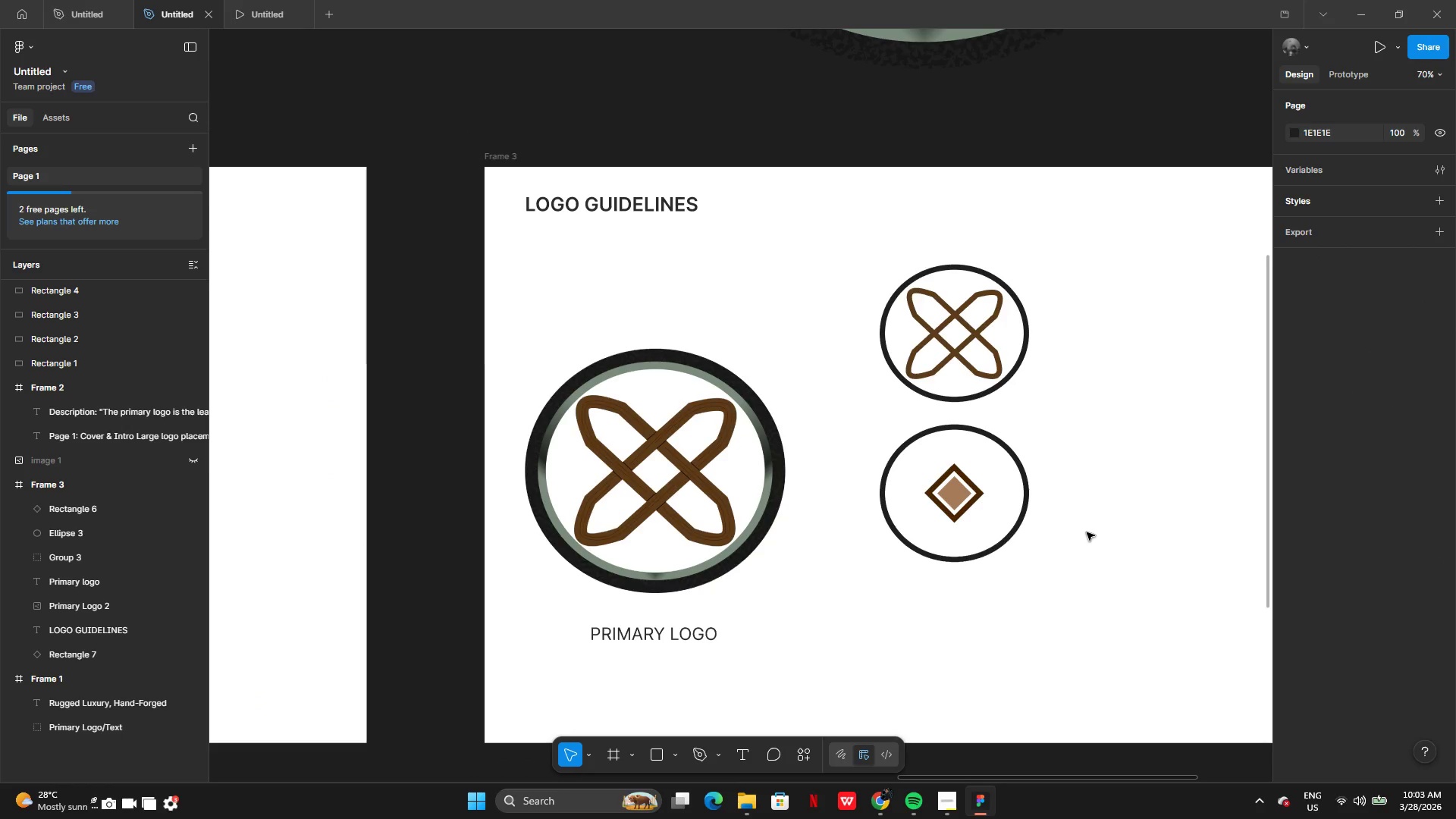 
hold_key(key=AltLeft, duration=0.42)
left_click_drag(start_coordinate=[860, 518], to_coordinate=[877, 546])
 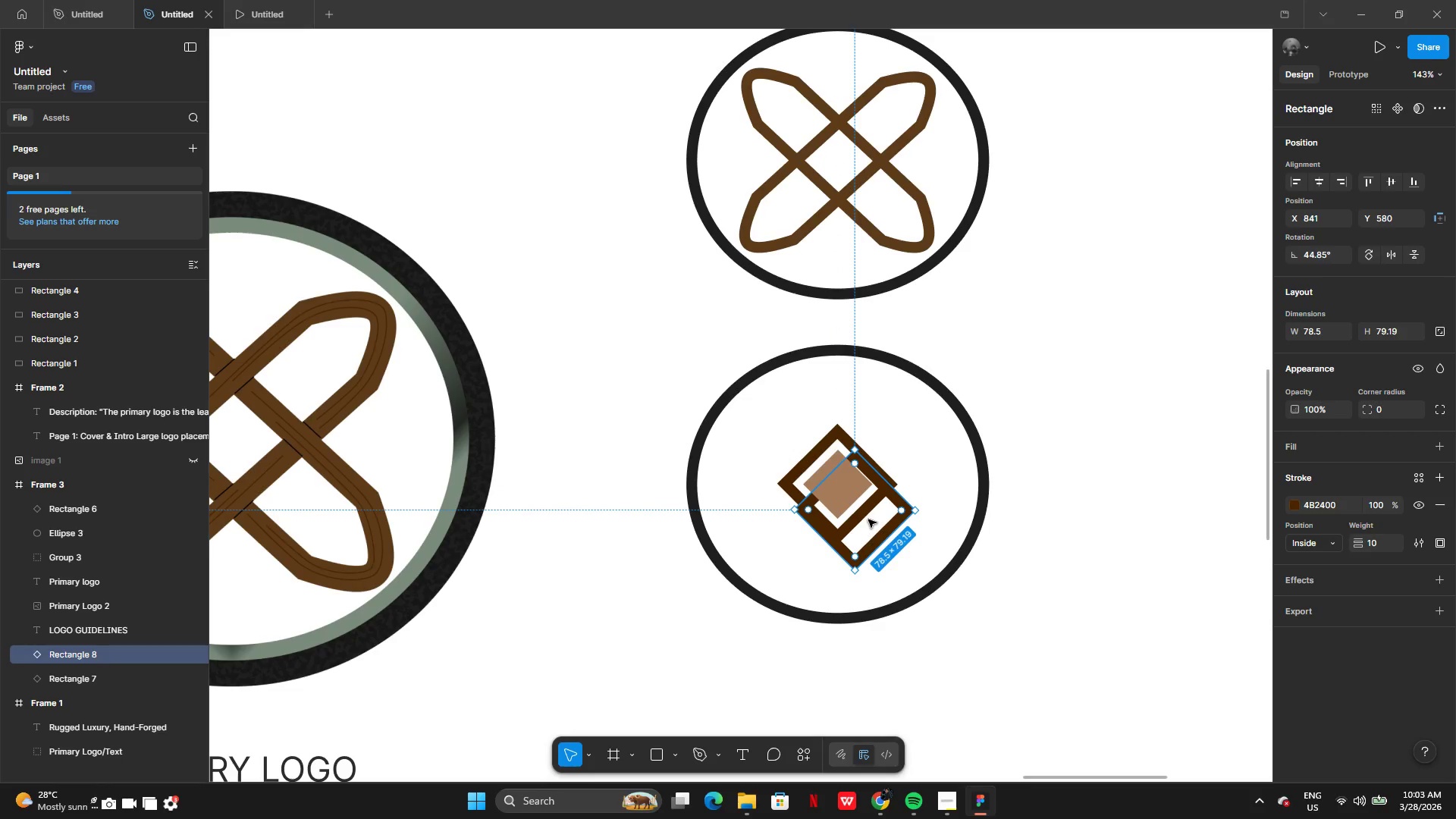 
left_click_drag(start_coordinate=[868, 519], to_coordinate=[921, 553])
 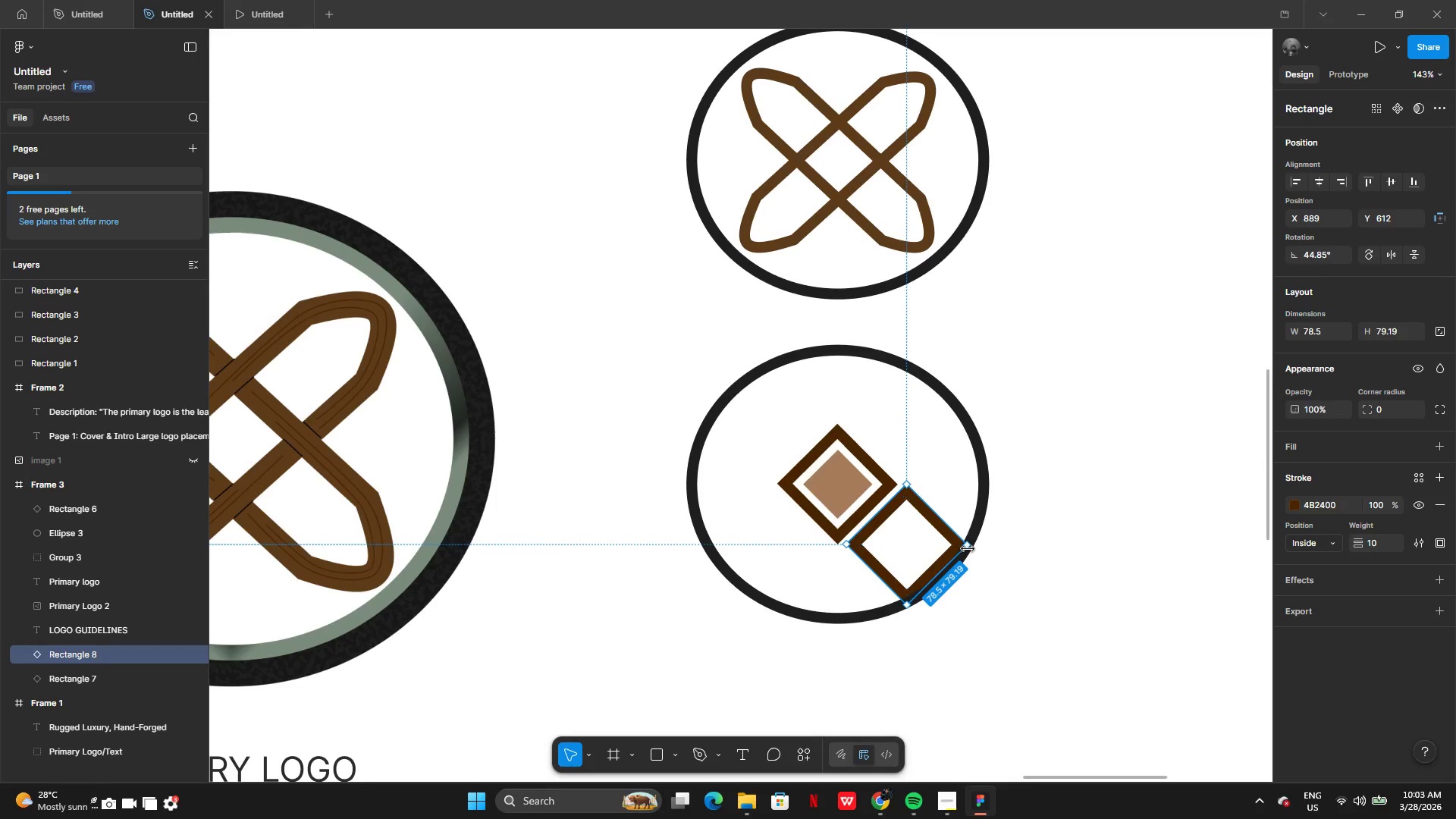 
left_click_drag(start_coordinate=[969, 547], to_coordinate=[931, 522])
 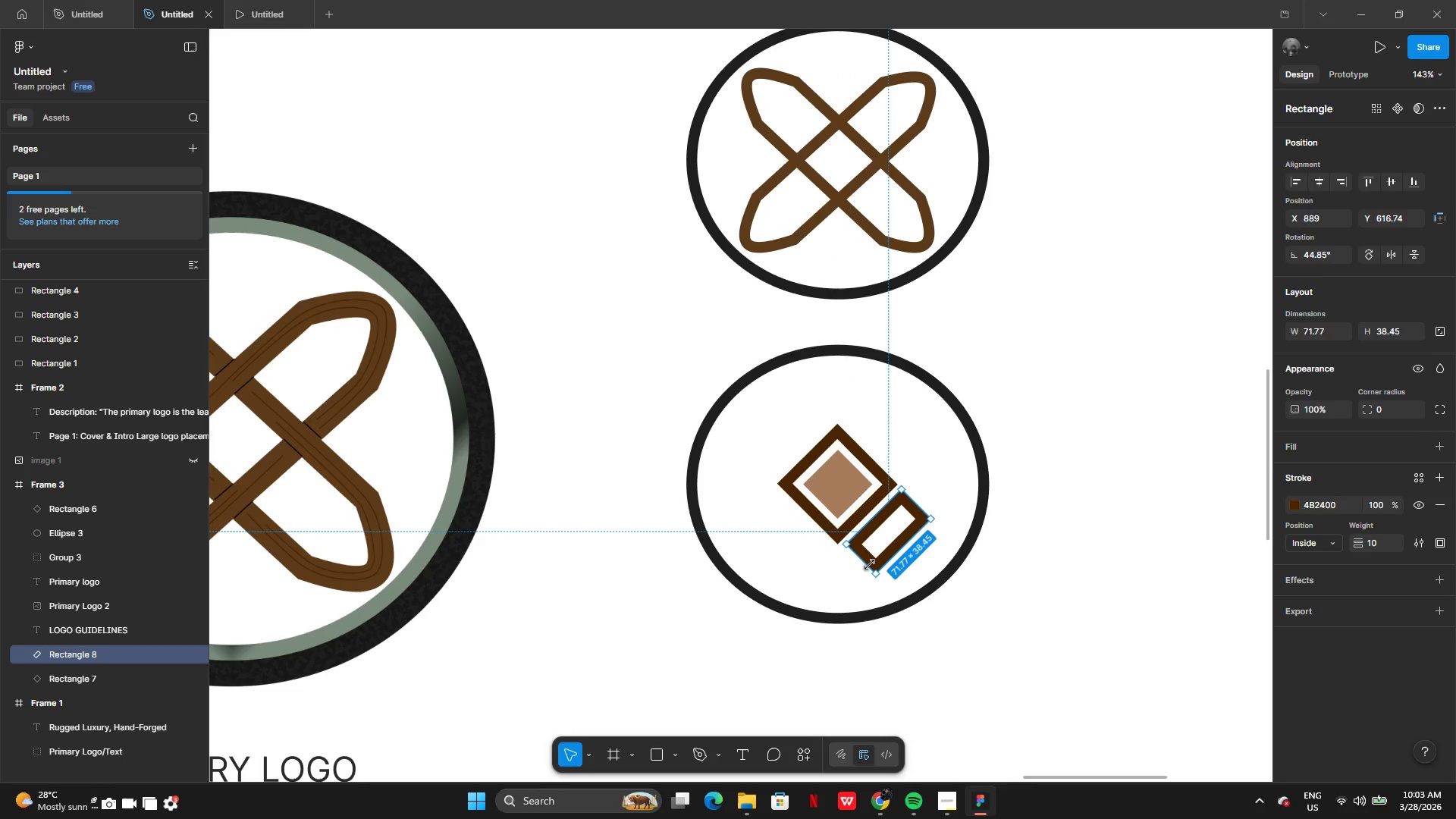 
left_click_drag(start_coordinate=[869, 564], to_coordinate=[864, 569])
 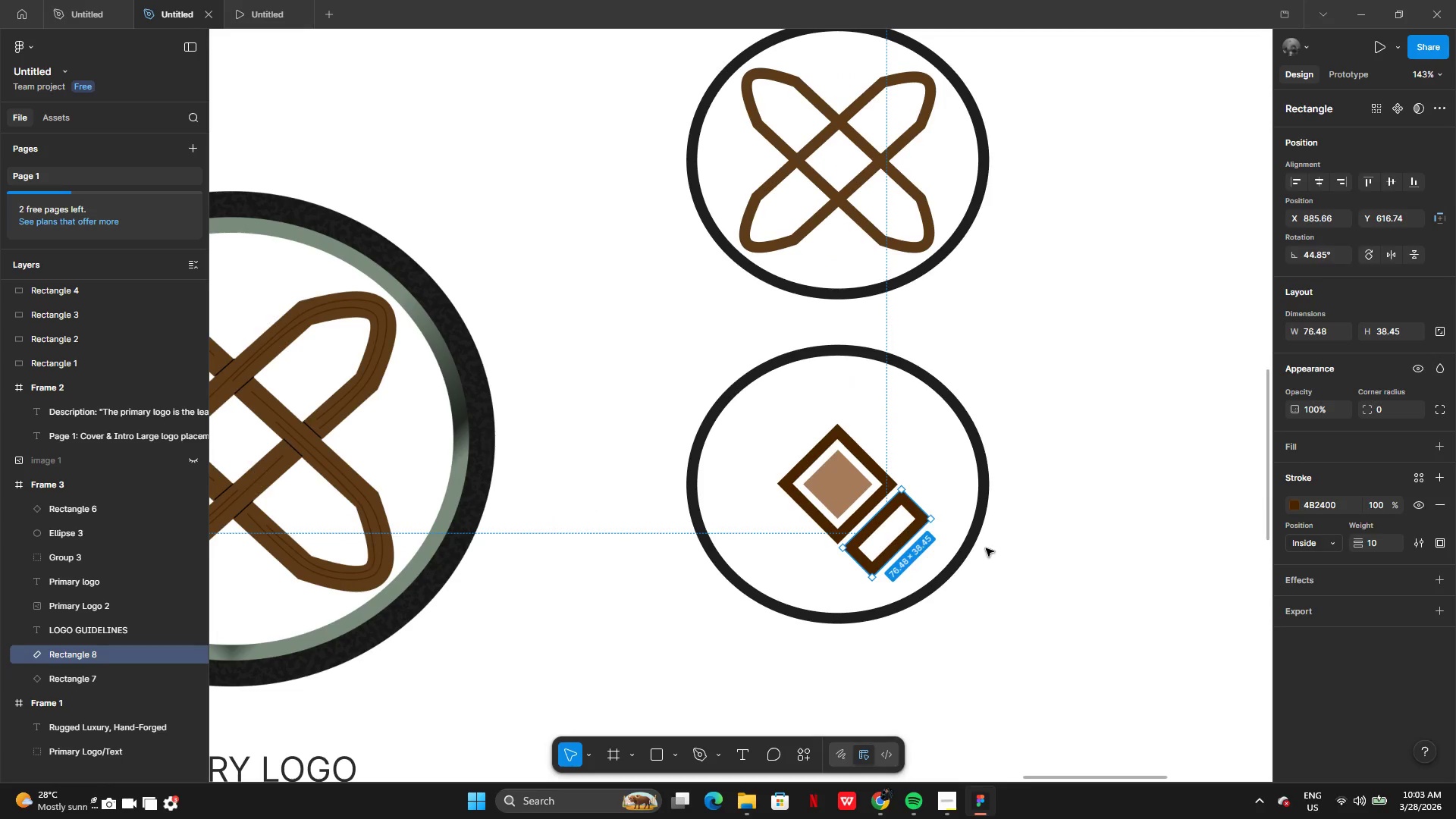 
left_click([986, 548])
 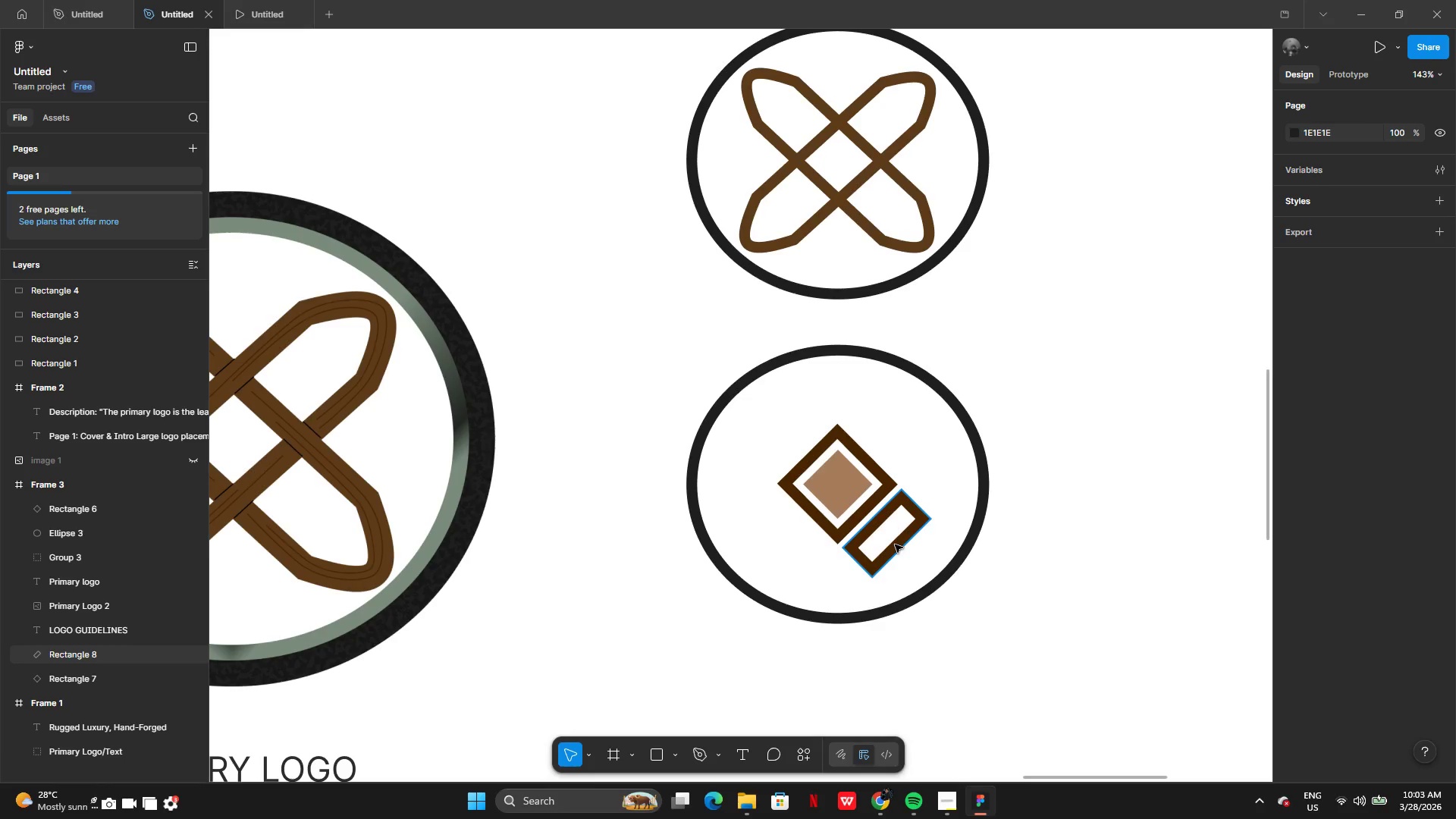 
hold_key(key=AltLeft, duration=0.41)
left_click_drag(start_coordinate=[896, 544], to_coordinate=[921, 532])
 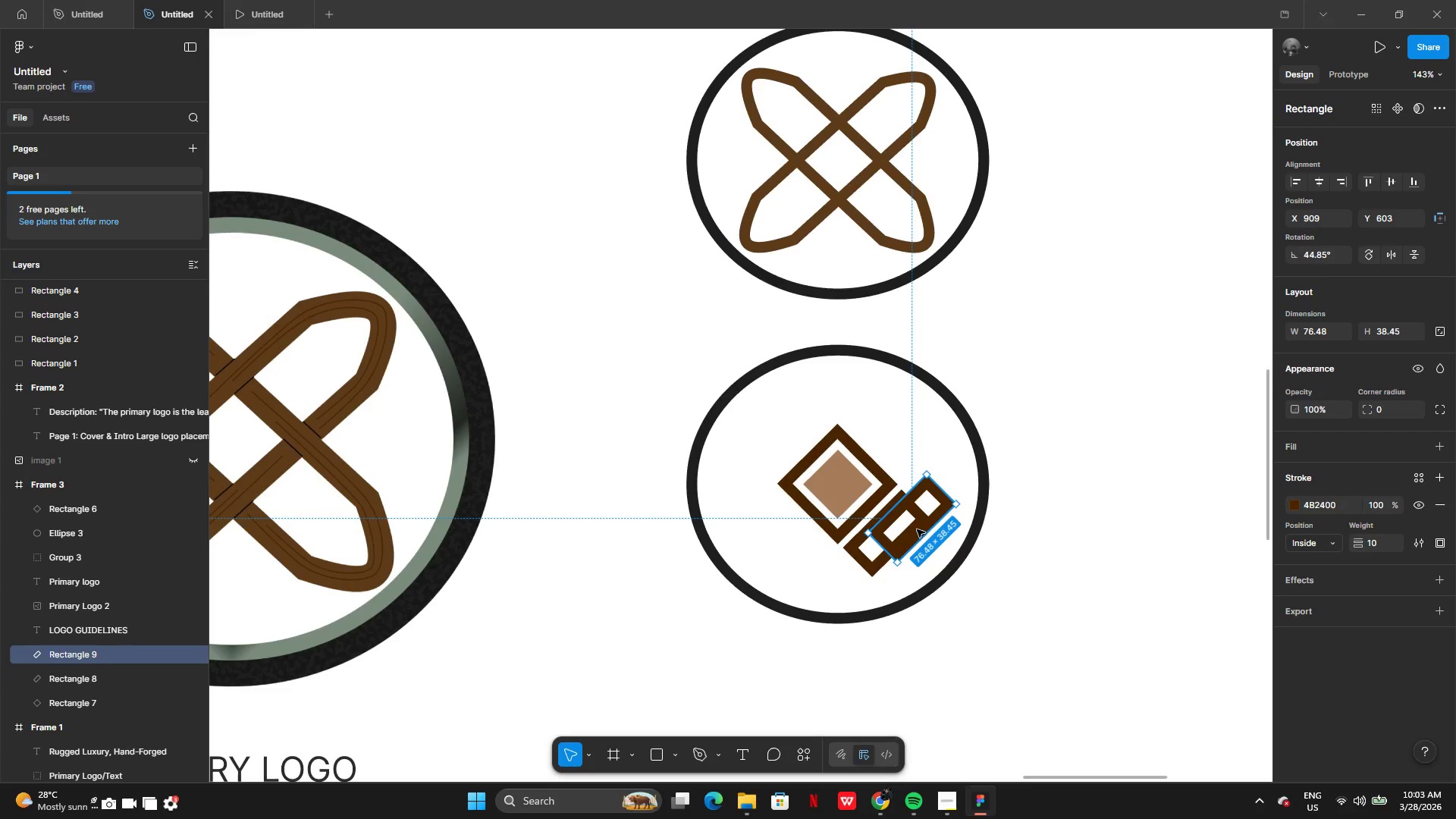 
left_click_drag(start_coordinate=[917, 529], to_coordinate=[894, 448])
 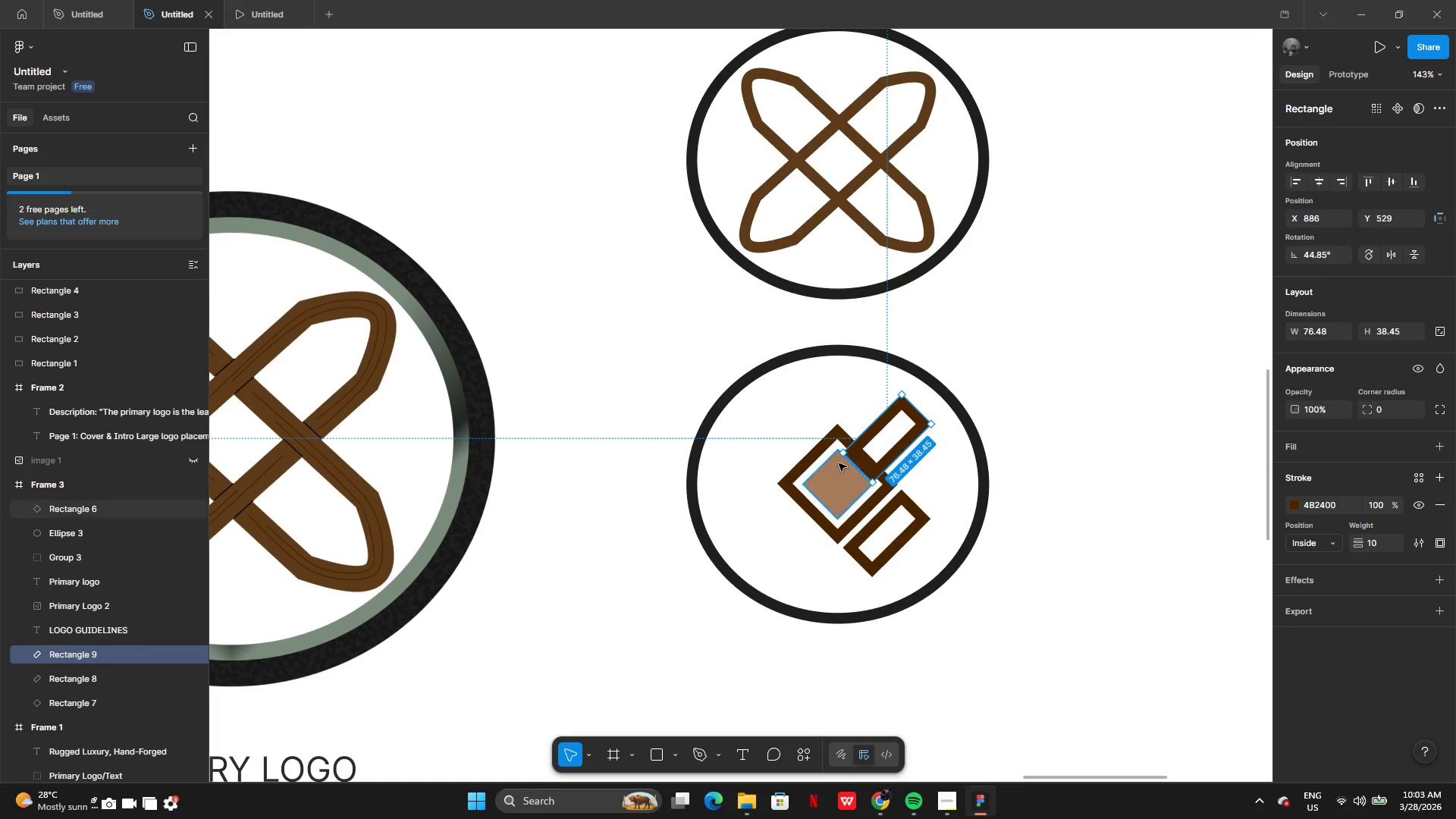 
left_click_drag(start_coordinate=[836, 450], to_coordinate=[897, 479])
 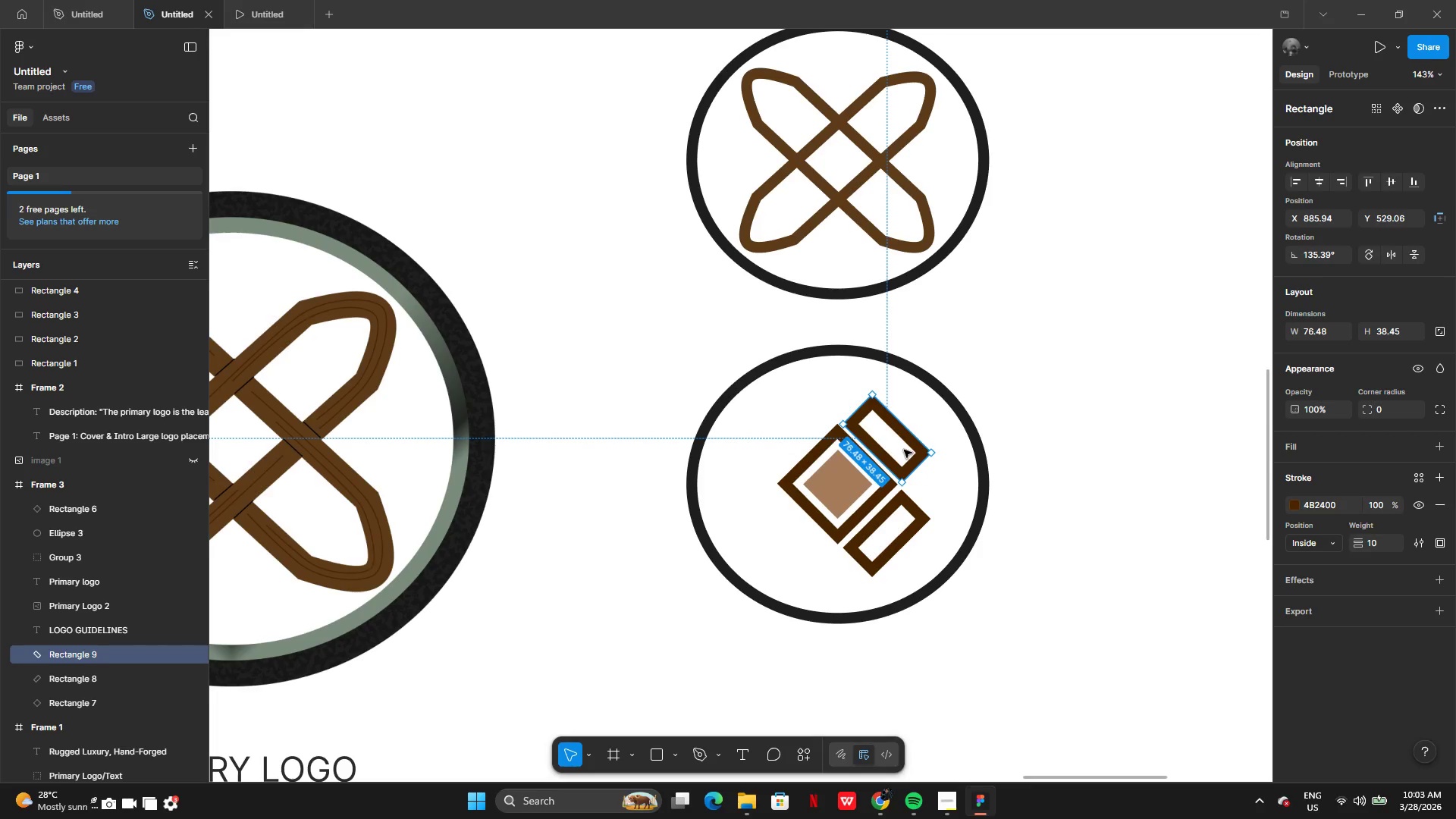 
left_click_drag(start_coordinate=[904, 450], to_coordinate=[902, 445])
 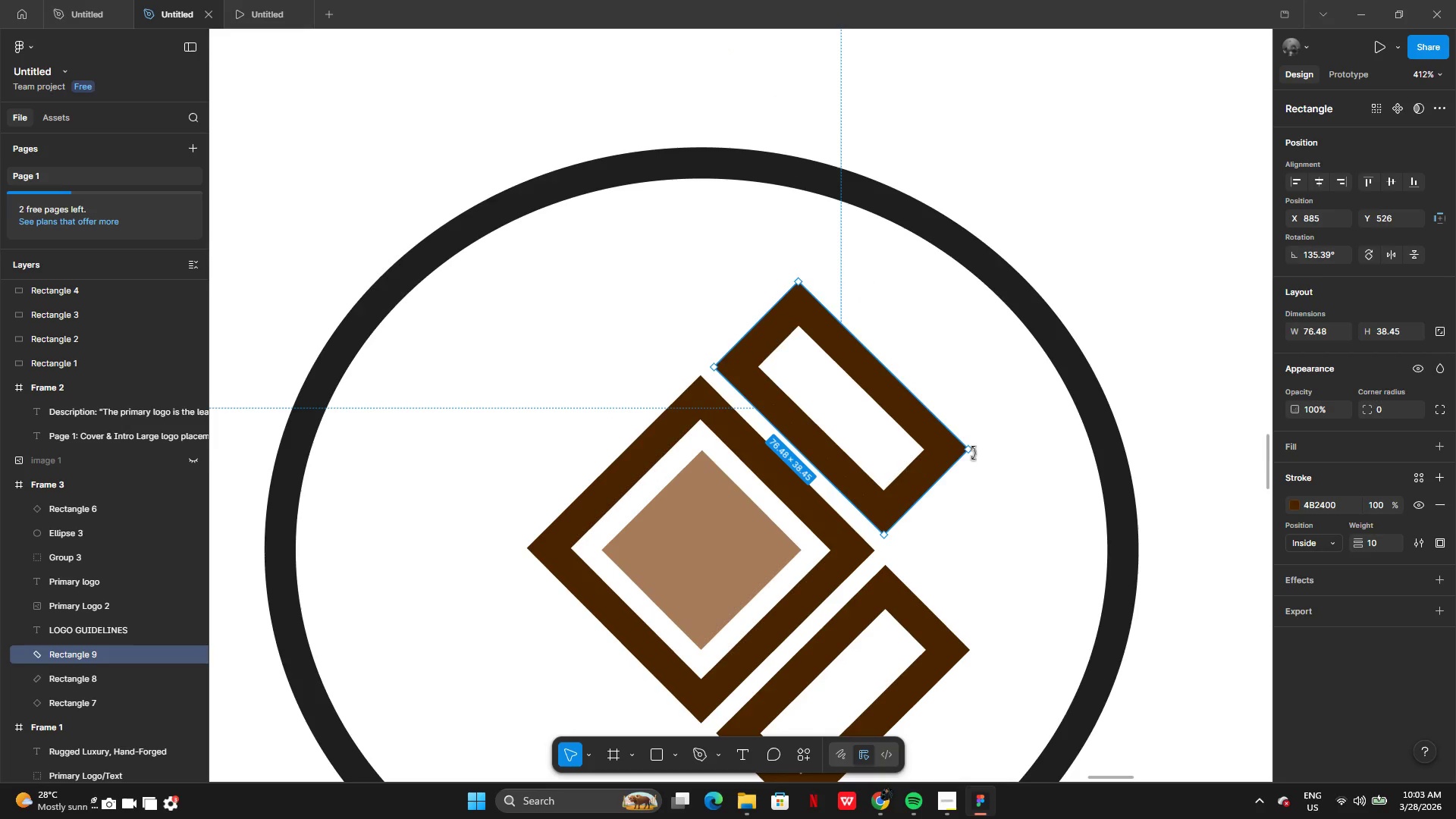 
left_click_drag(start_coordinate=[950, 473], to_coordinate=[948, 478])
 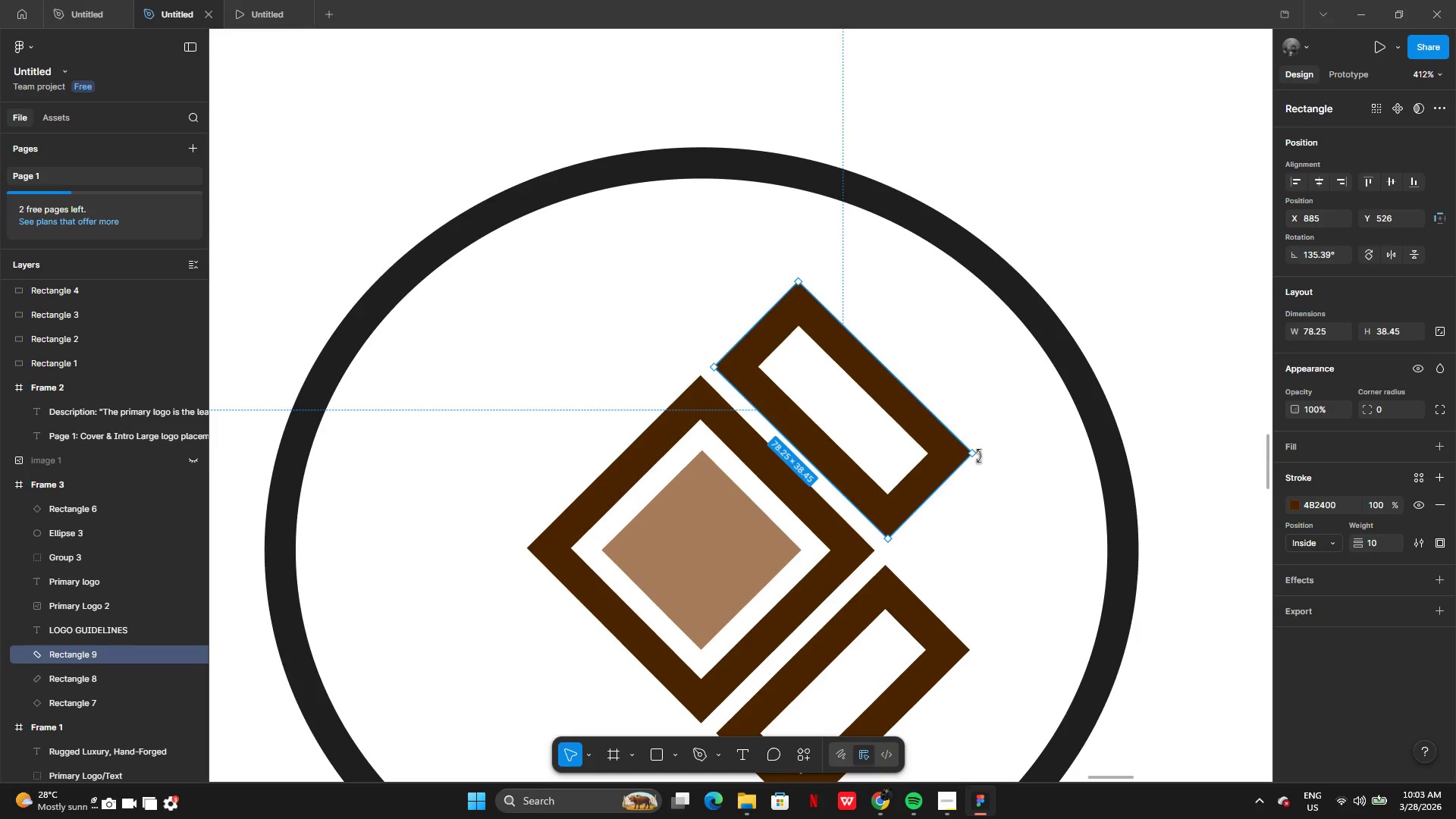 
left_click_drag(start_coordinate=[979, 456], to_coordinate=[974, 457])
 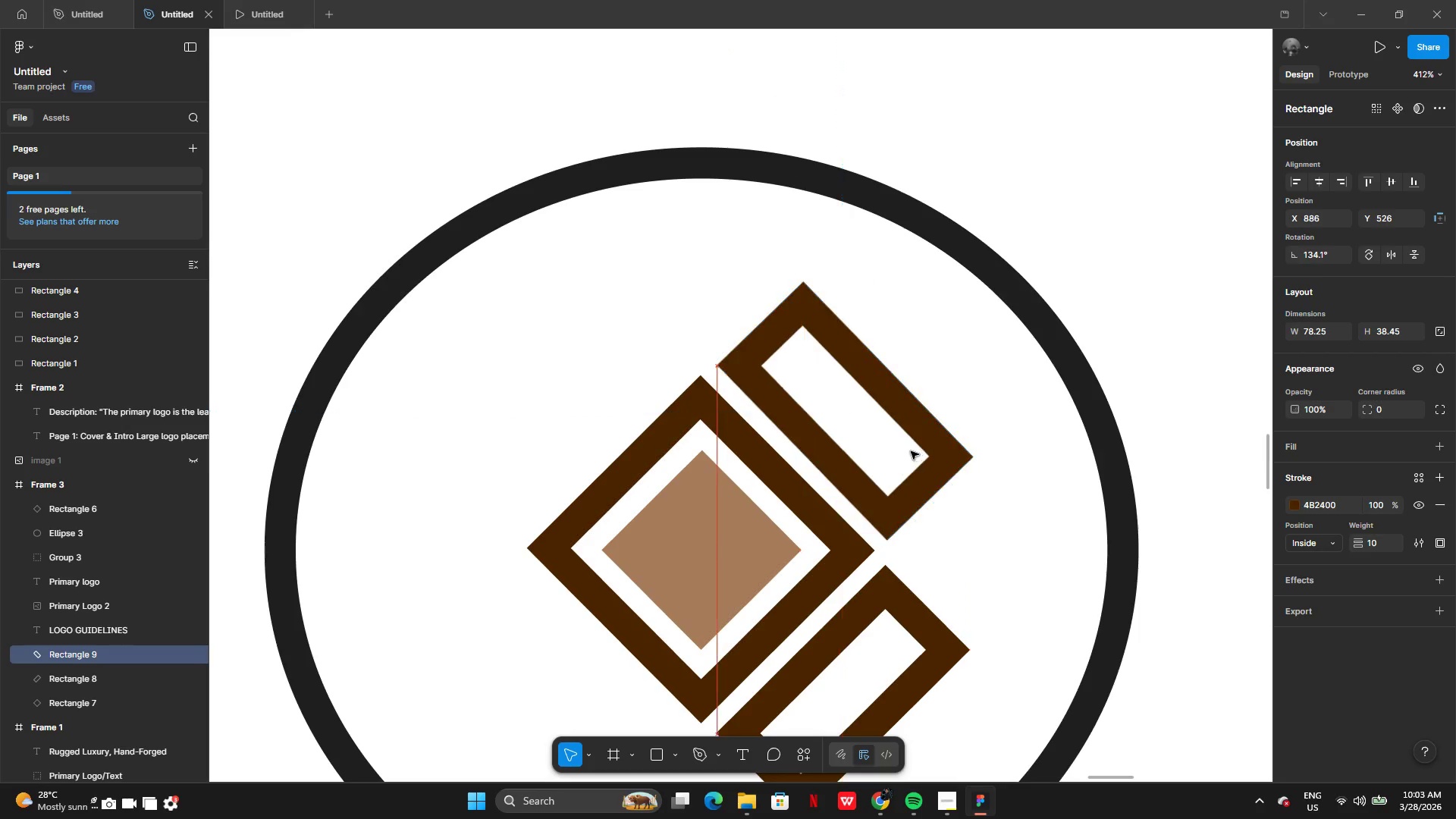 
wait(8.34)
 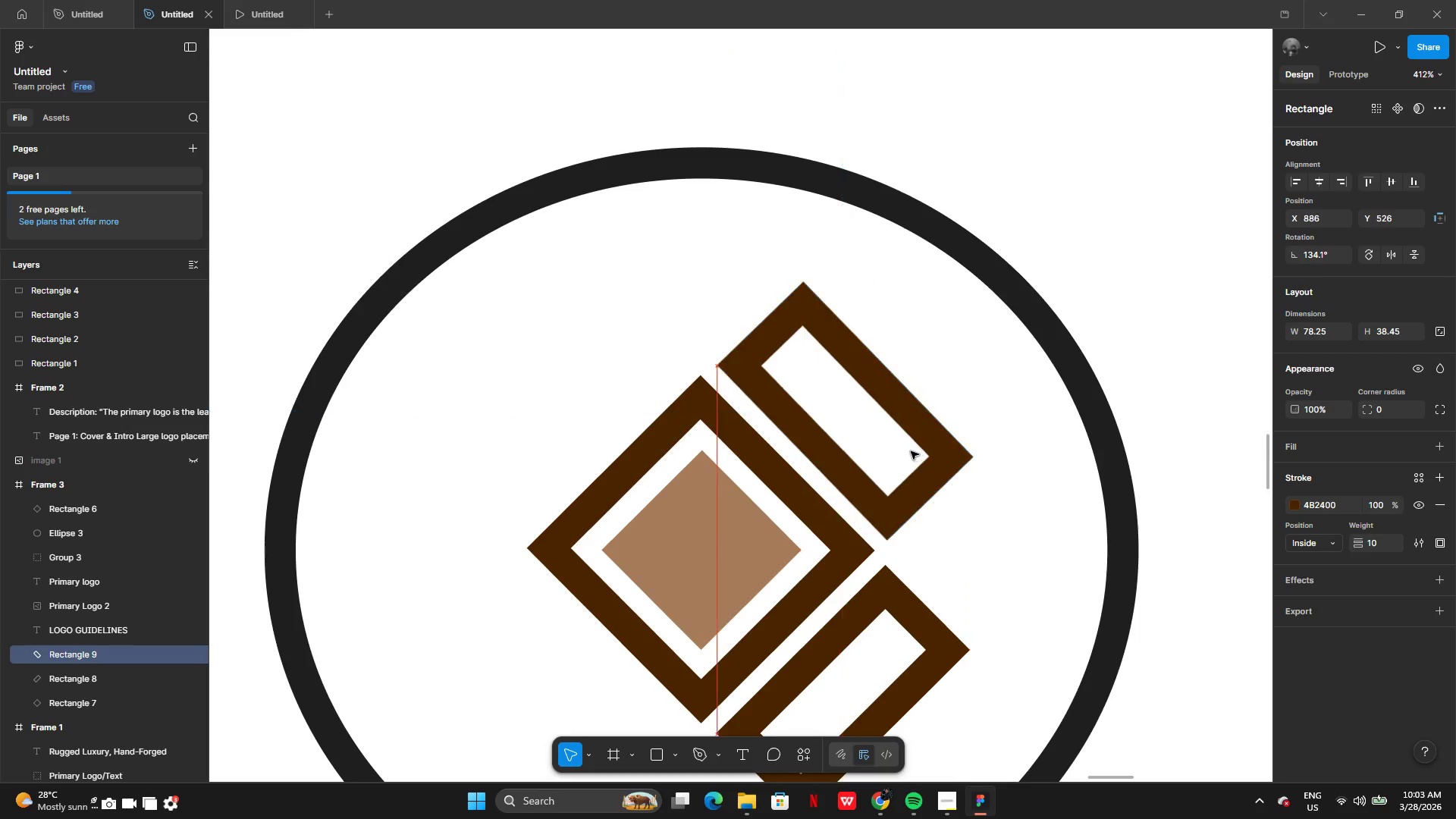 
left_click([968, 542])
 